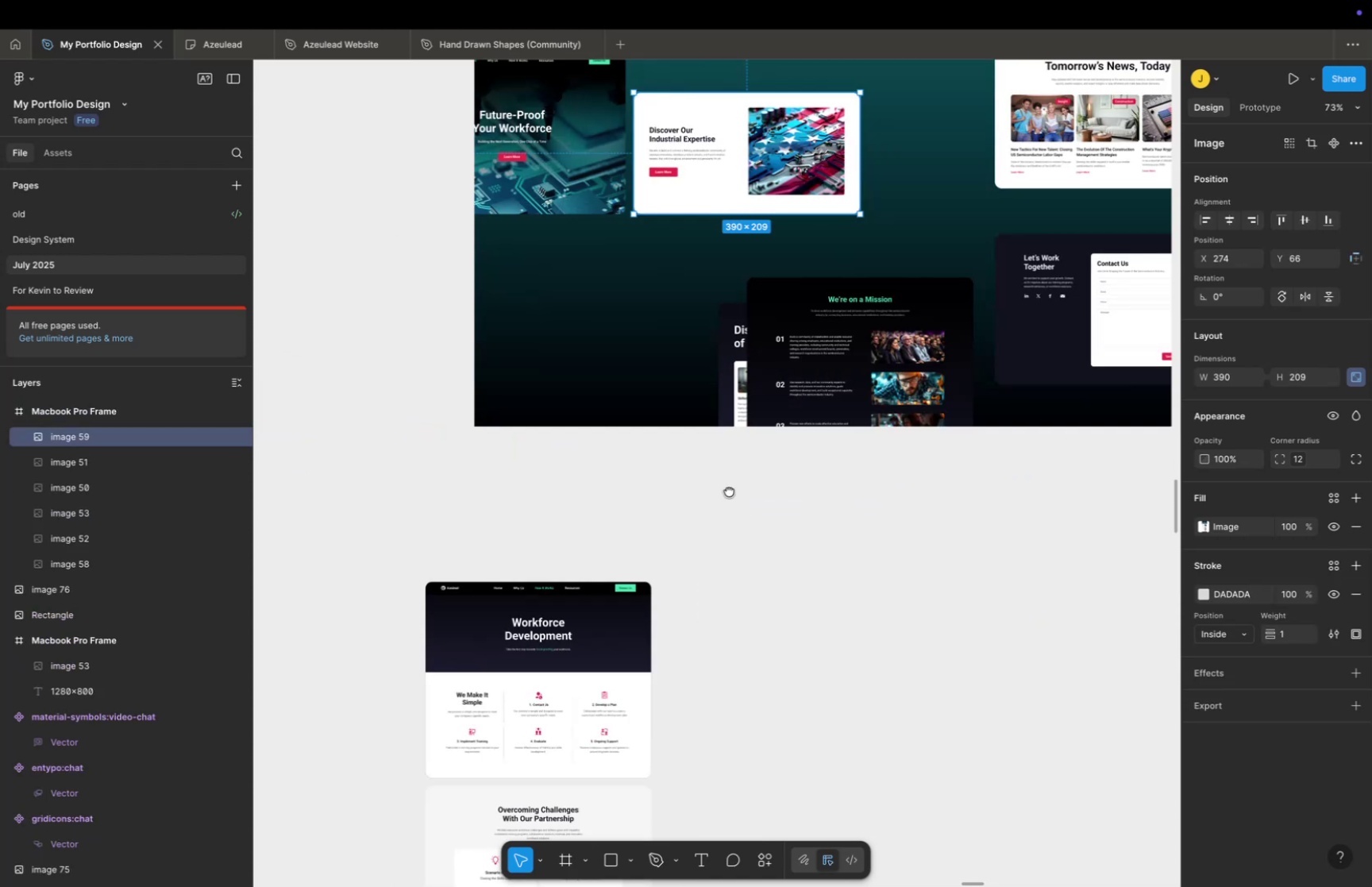 
left_click_drag(start_coordinate=[721, 487], to_coordinate=[871, 488])
 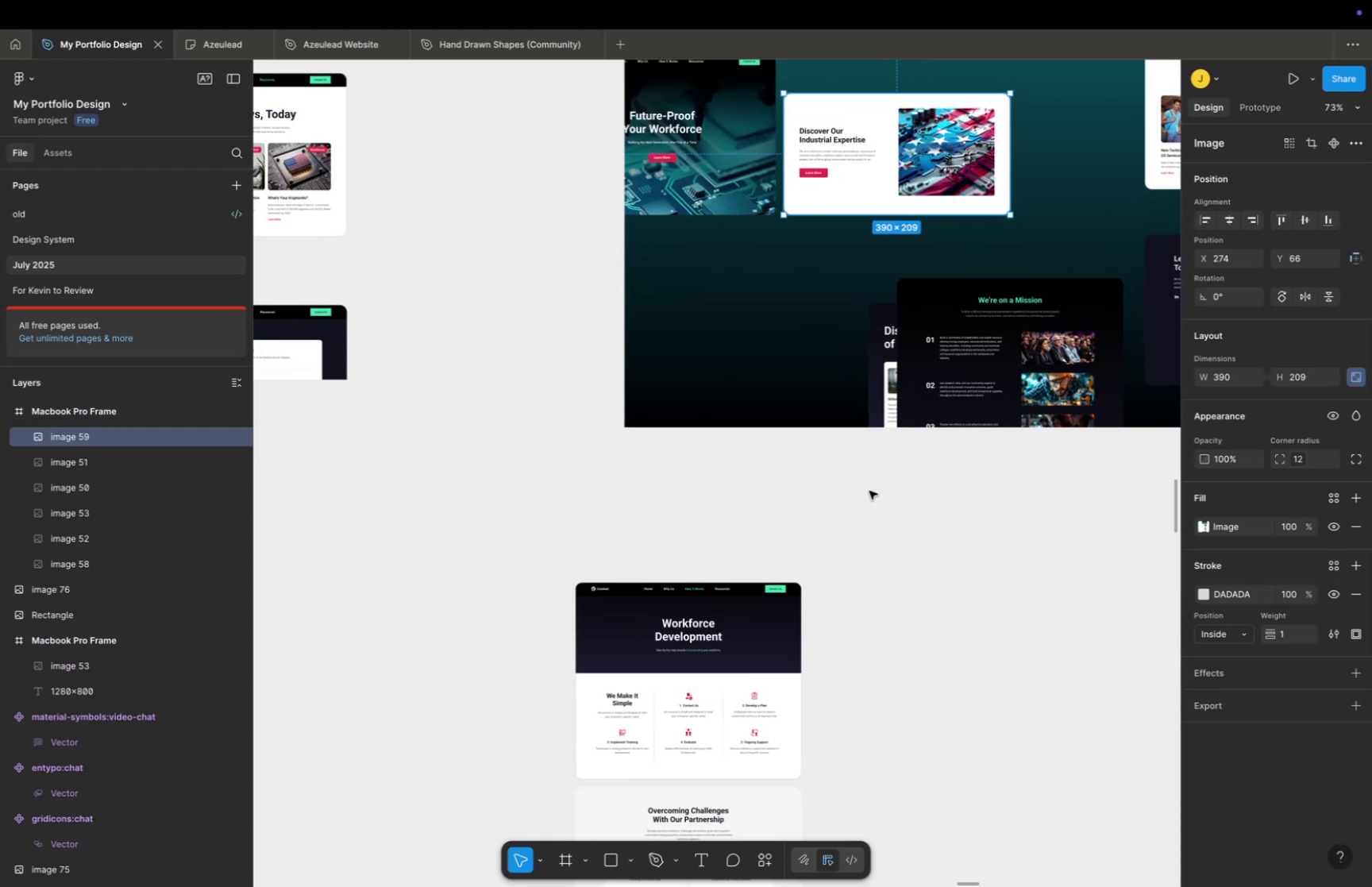 
key(Meta+CommandLeft)
 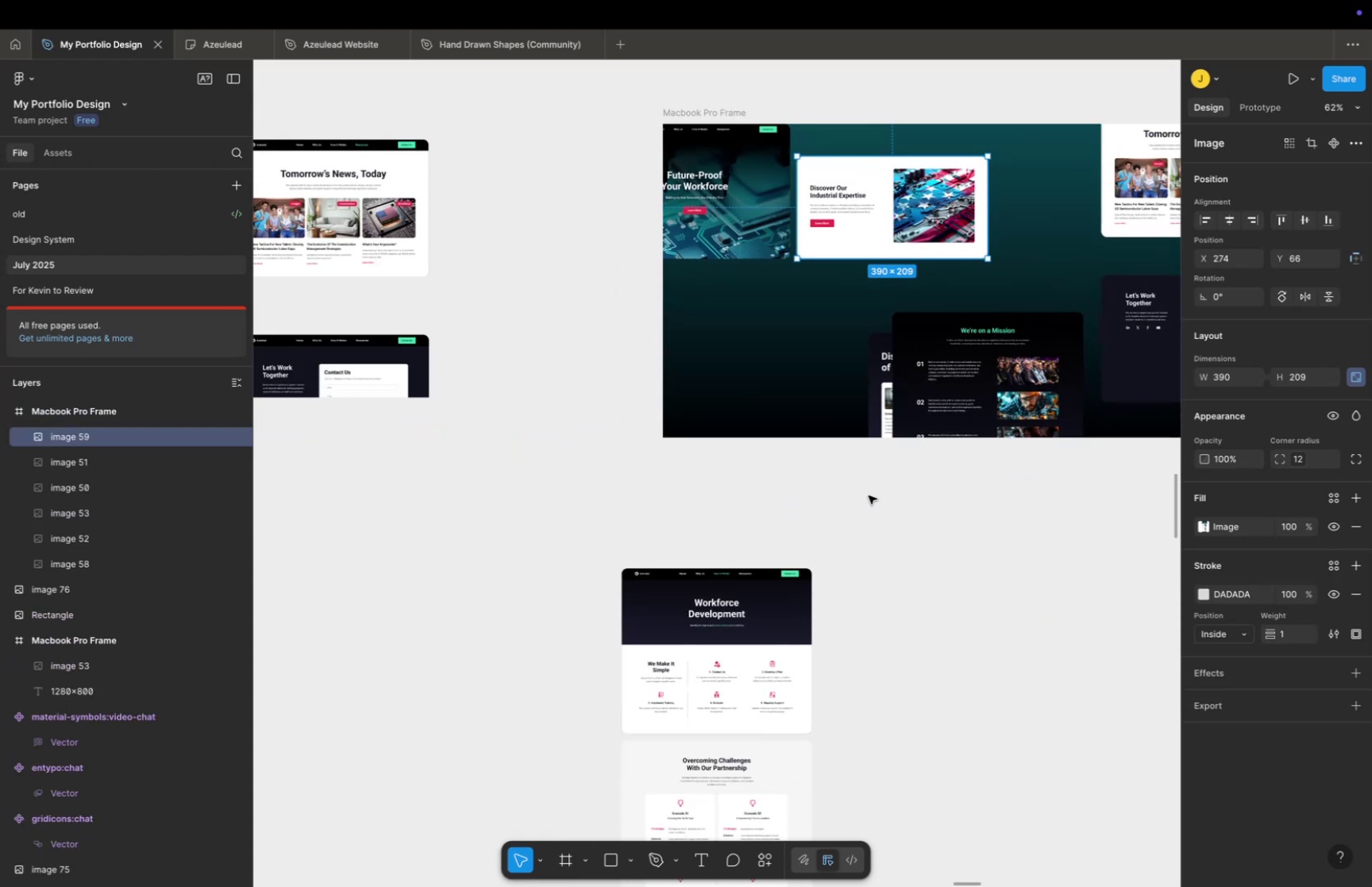 
scroll: coordinate [869, 492], scroll_direction: down, amount: 2.0
 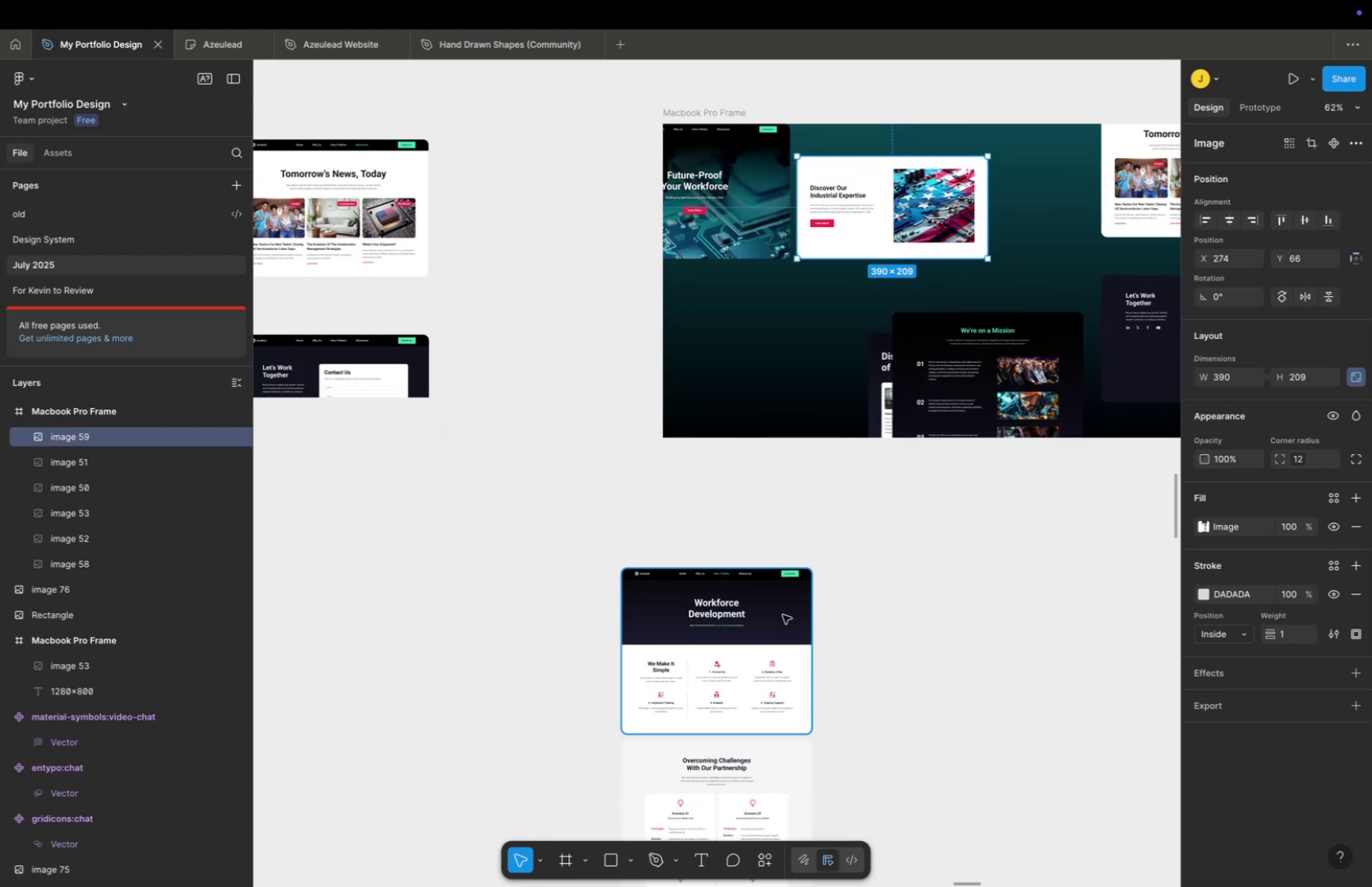 
left_click_drag(start_coordinate=[779, 616], to_coordinate=[780, 341])
 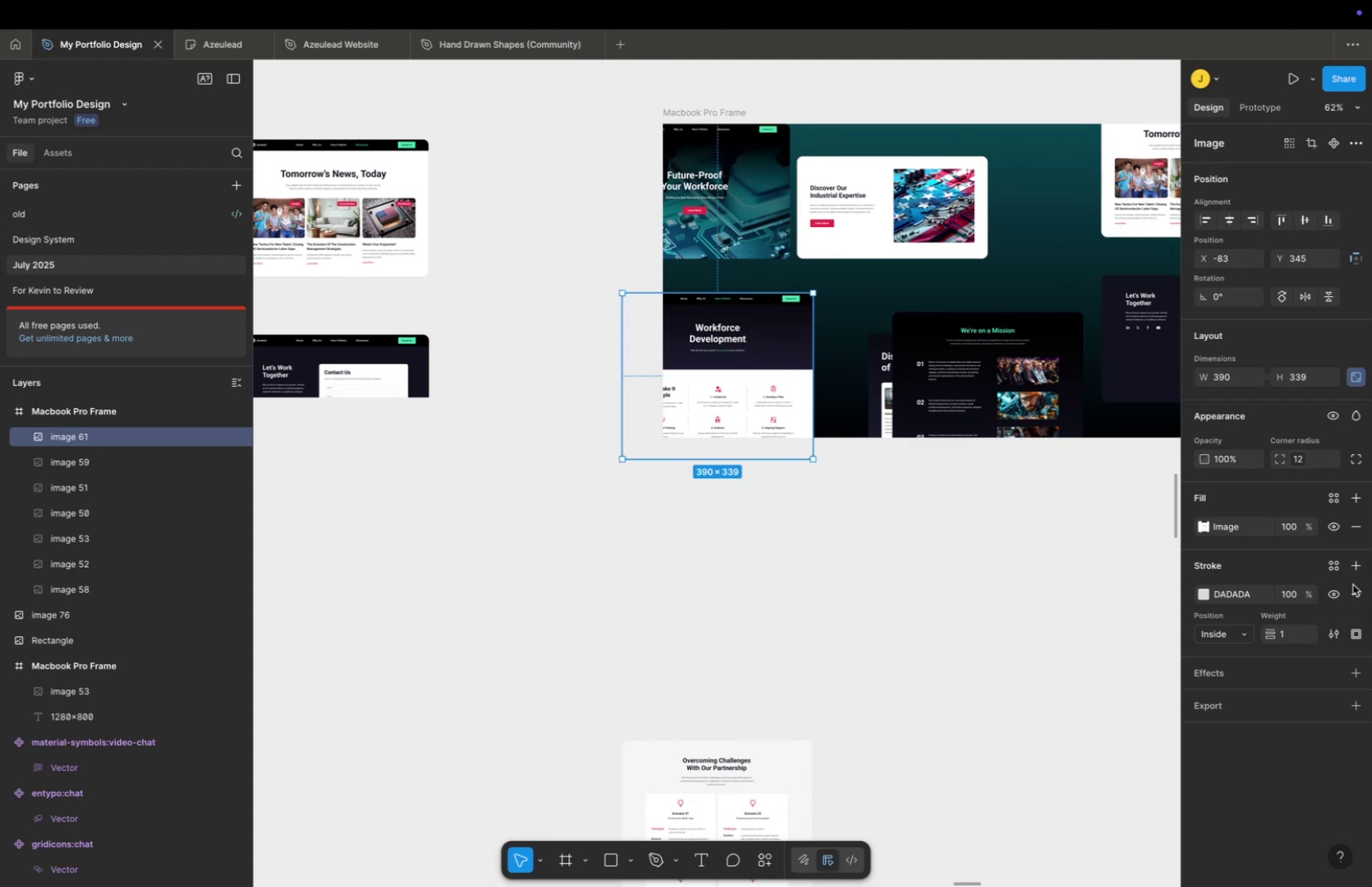 
left_click([1353, 592])
 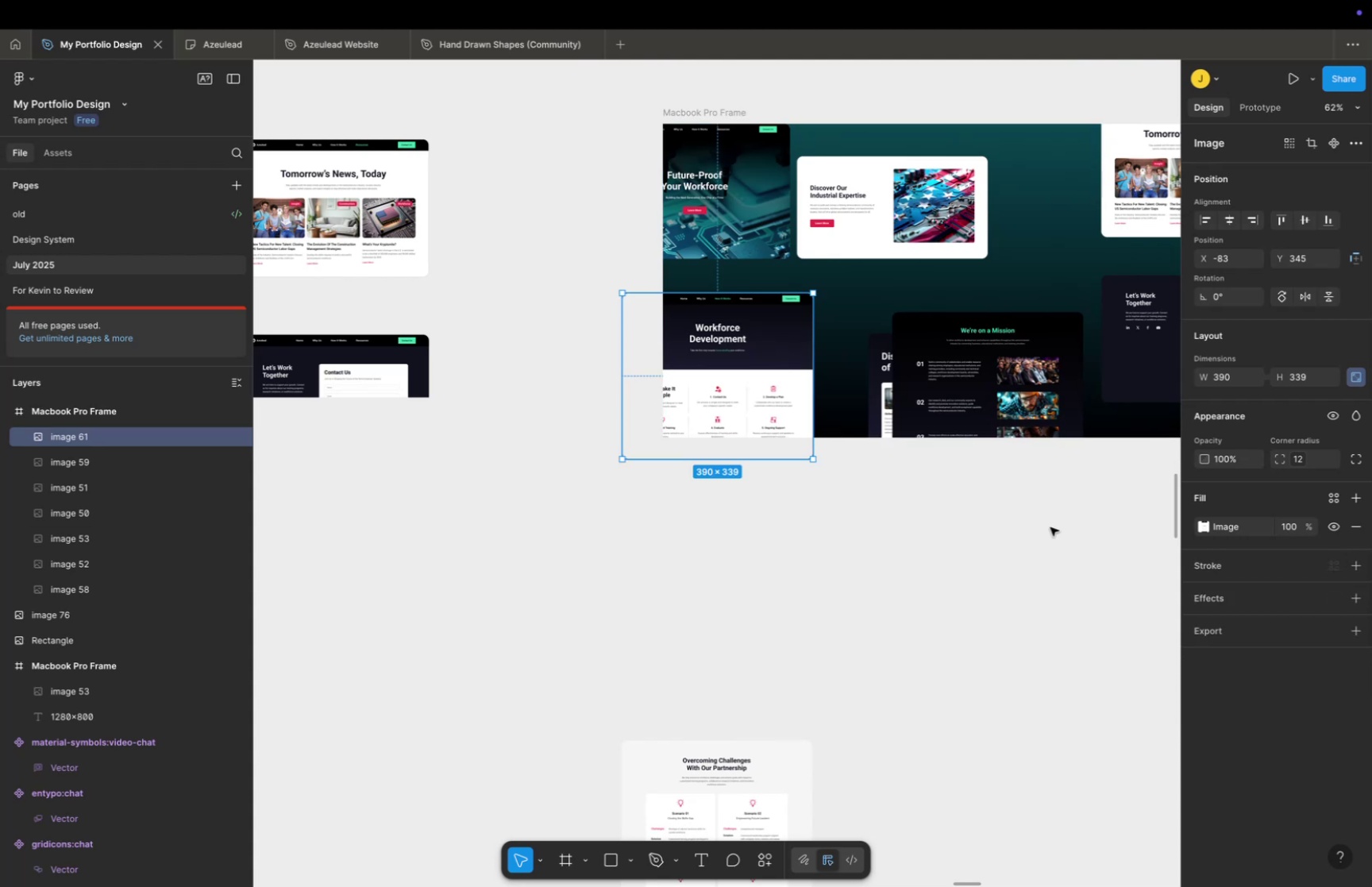 
key(Meta+CommandLeft)
 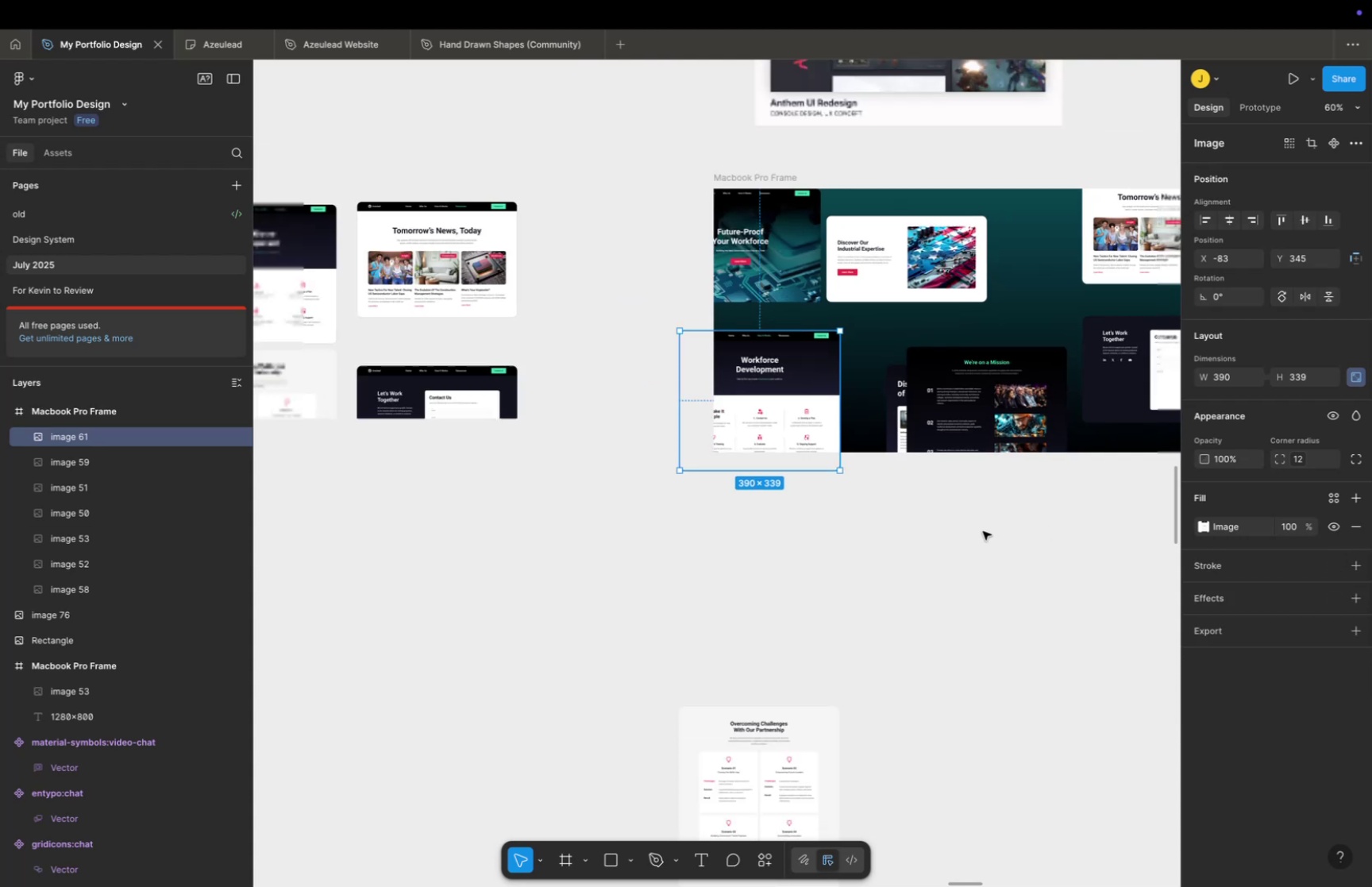 
scroll: coordinate [983, 530], scroll_direction: down, amount: 4.0
 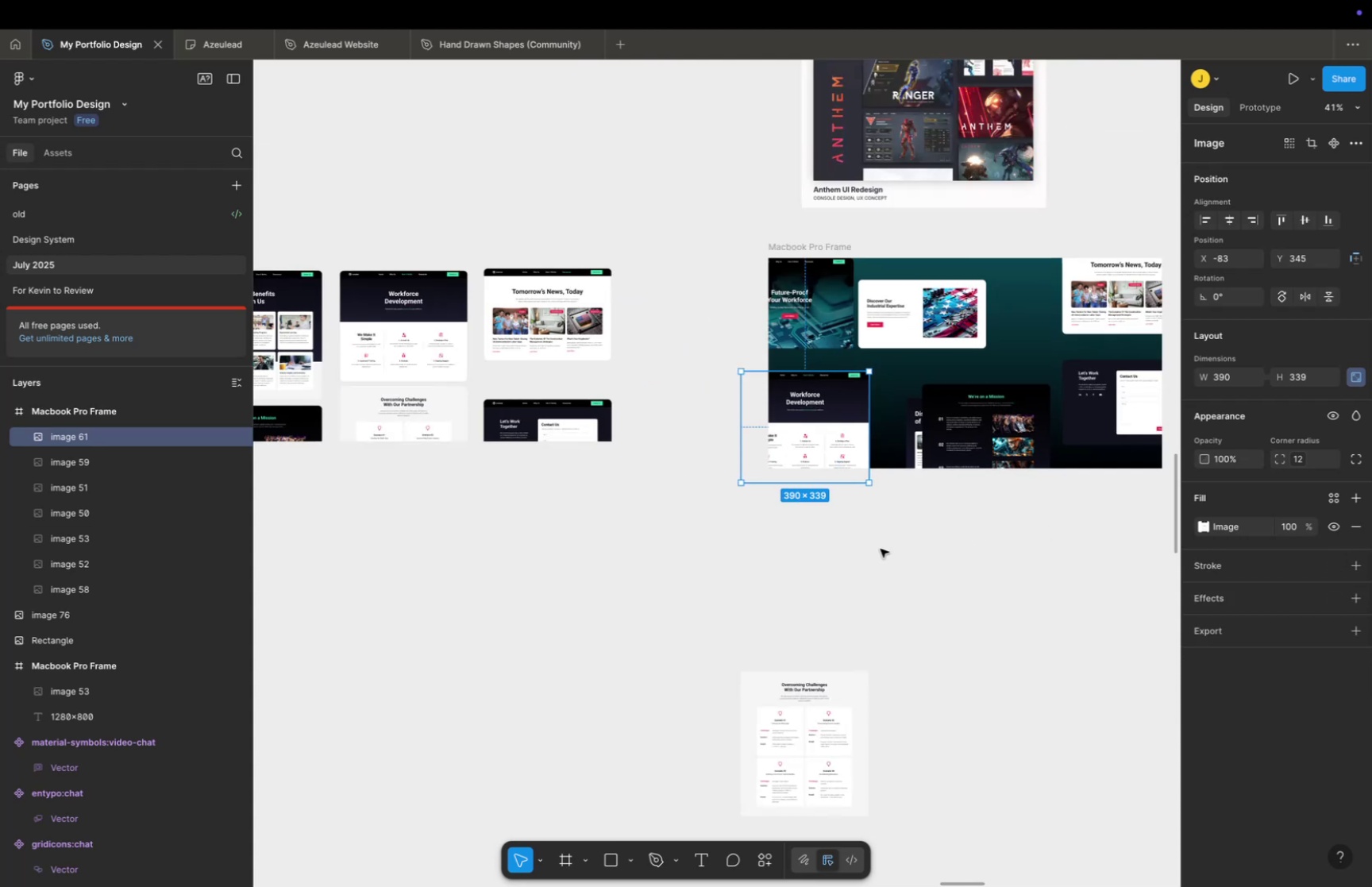 
hold_key(key=Space, duration=0.35)
 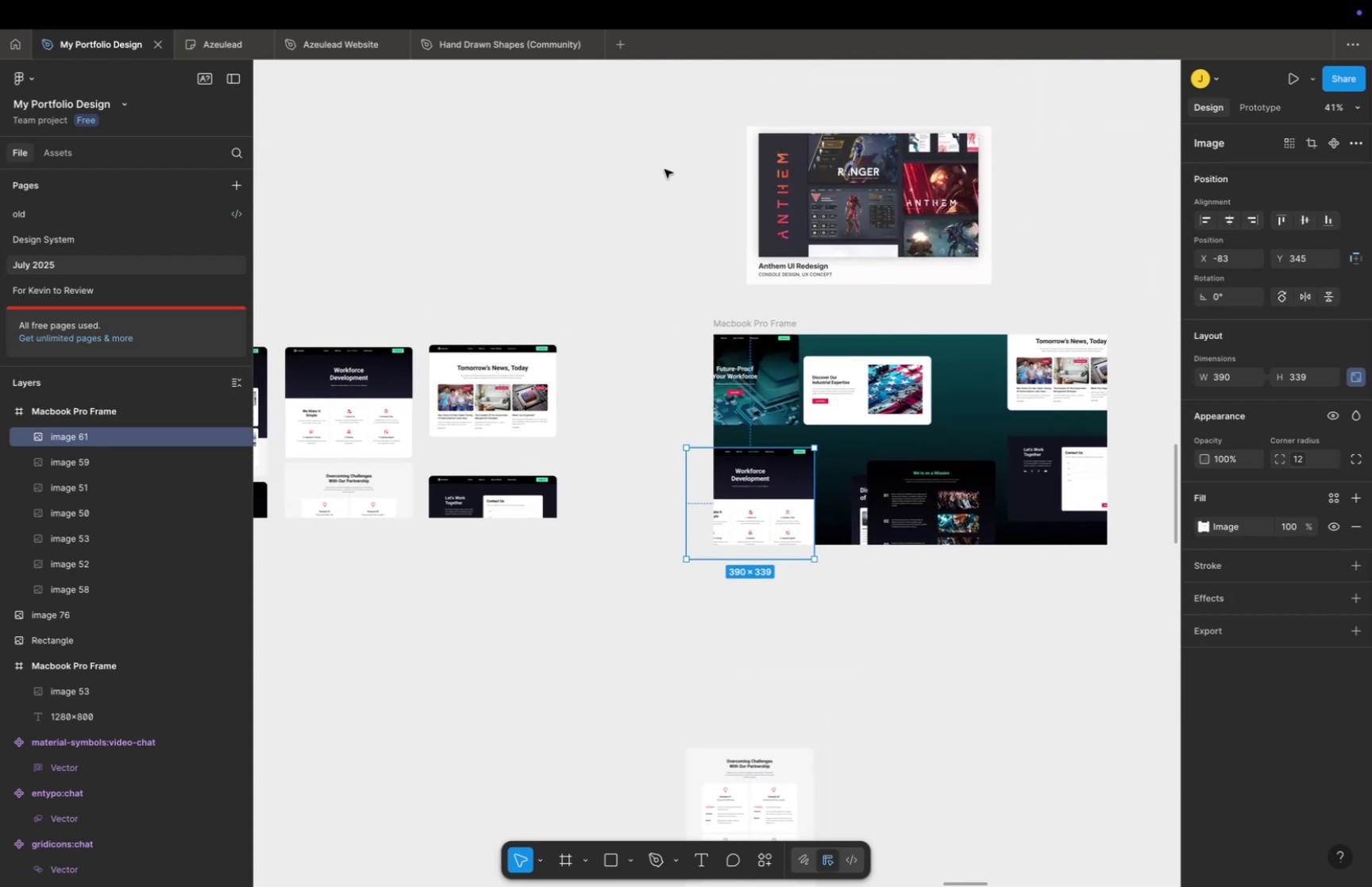 
left_click_drag(start_coordinate=[880, 549], to_coordinate=[825, 625])
 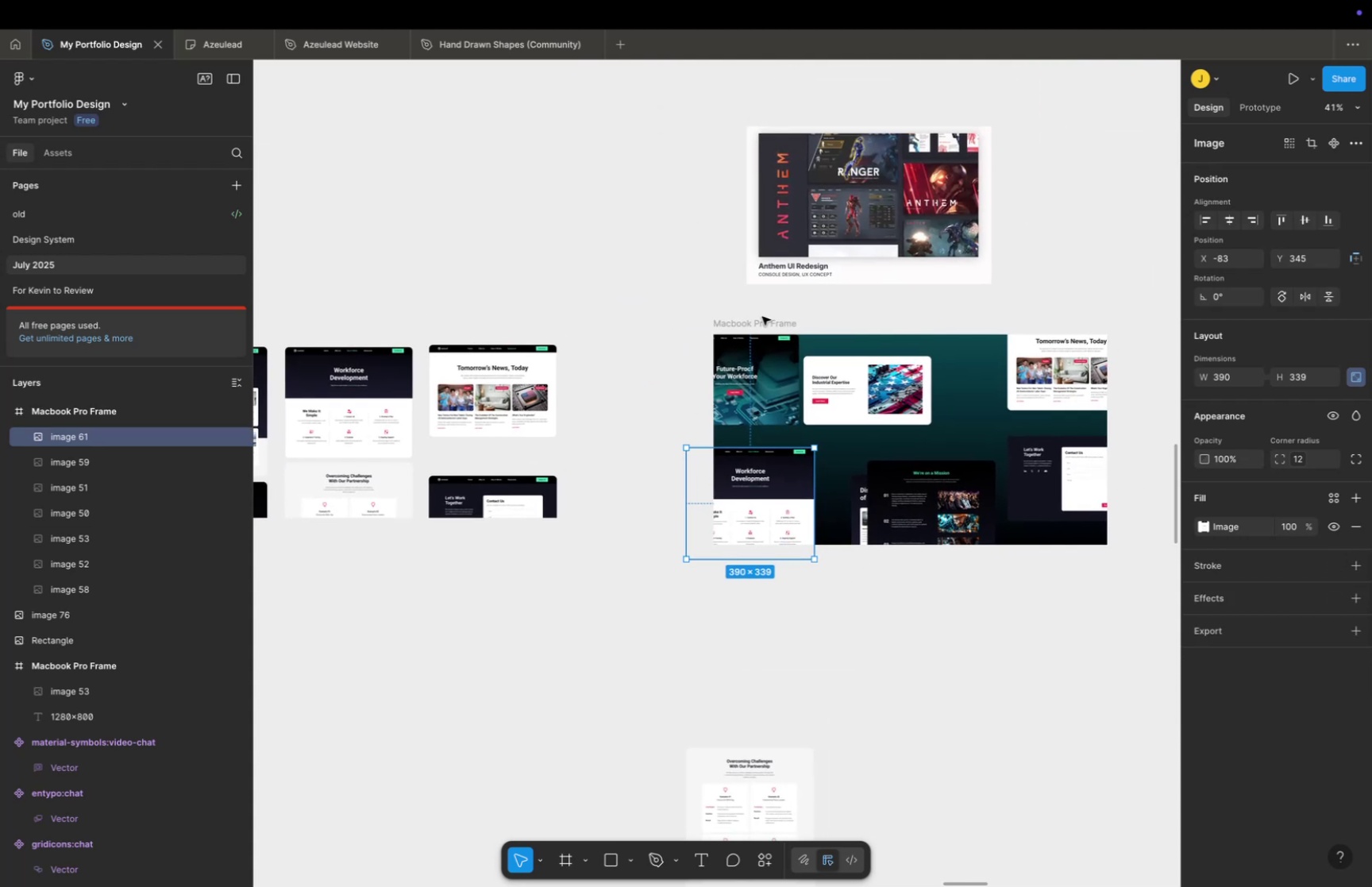 
hold_key(key=CommandLeft, duration=0.41)
scroll: coordinate [853, 385], scroll_direction: up, amount: 10.0
 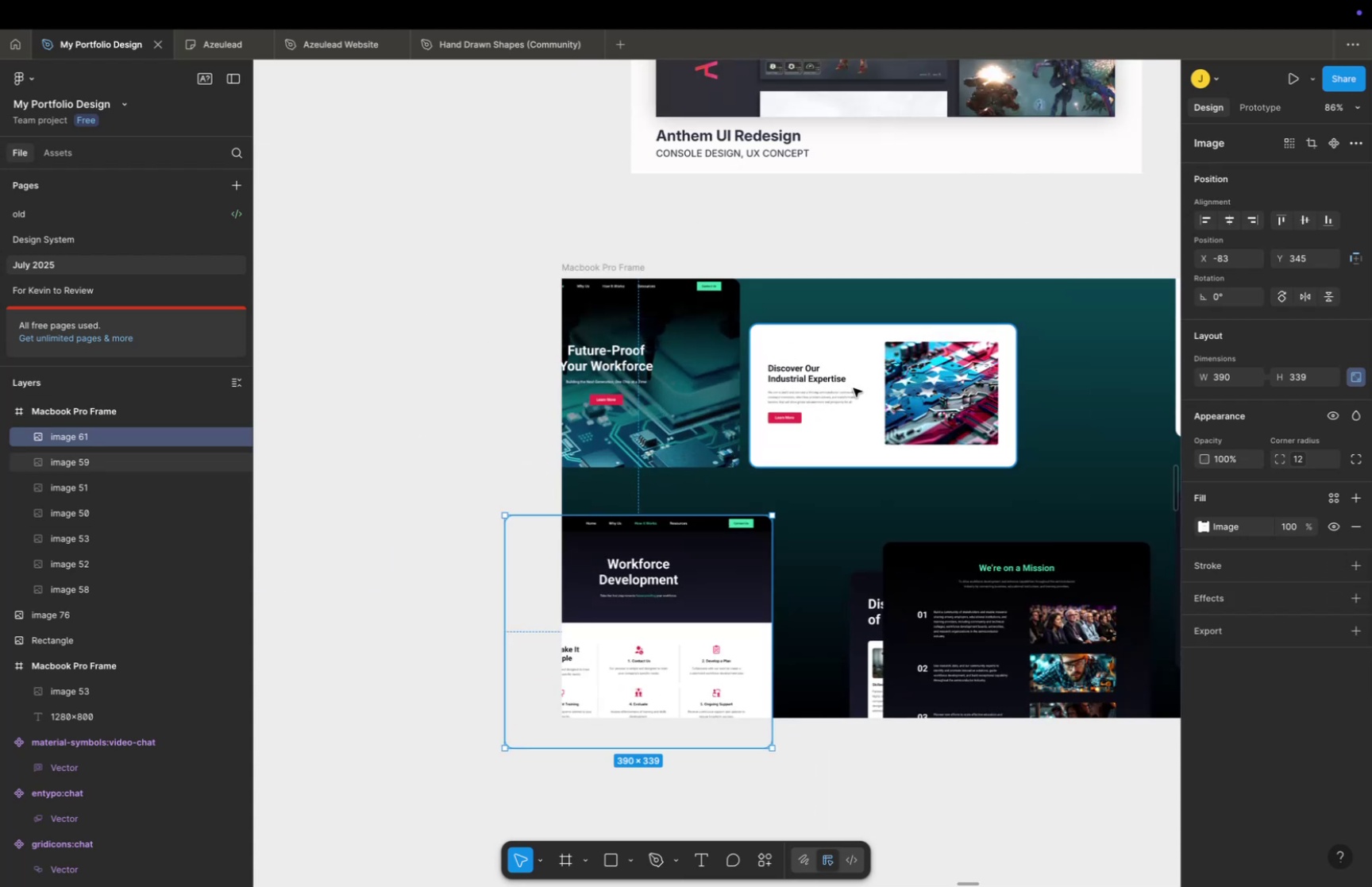 
left_click_drag(start_coordinate=[855, 390], to_coordinate=[875, 581])
 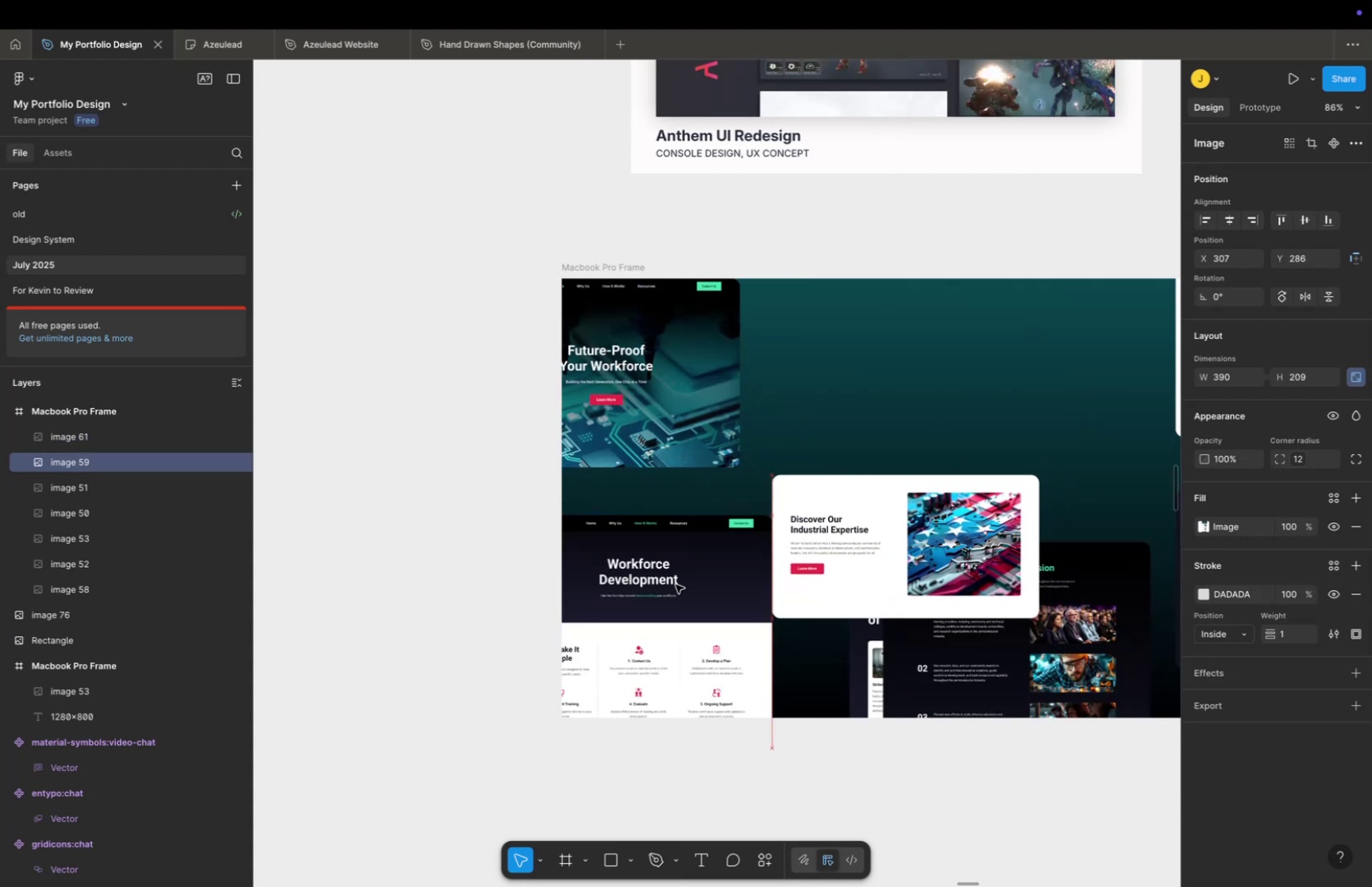 
left_click_drag(start_coordinate=[676, 584], to_coordinate=[866, 402])
 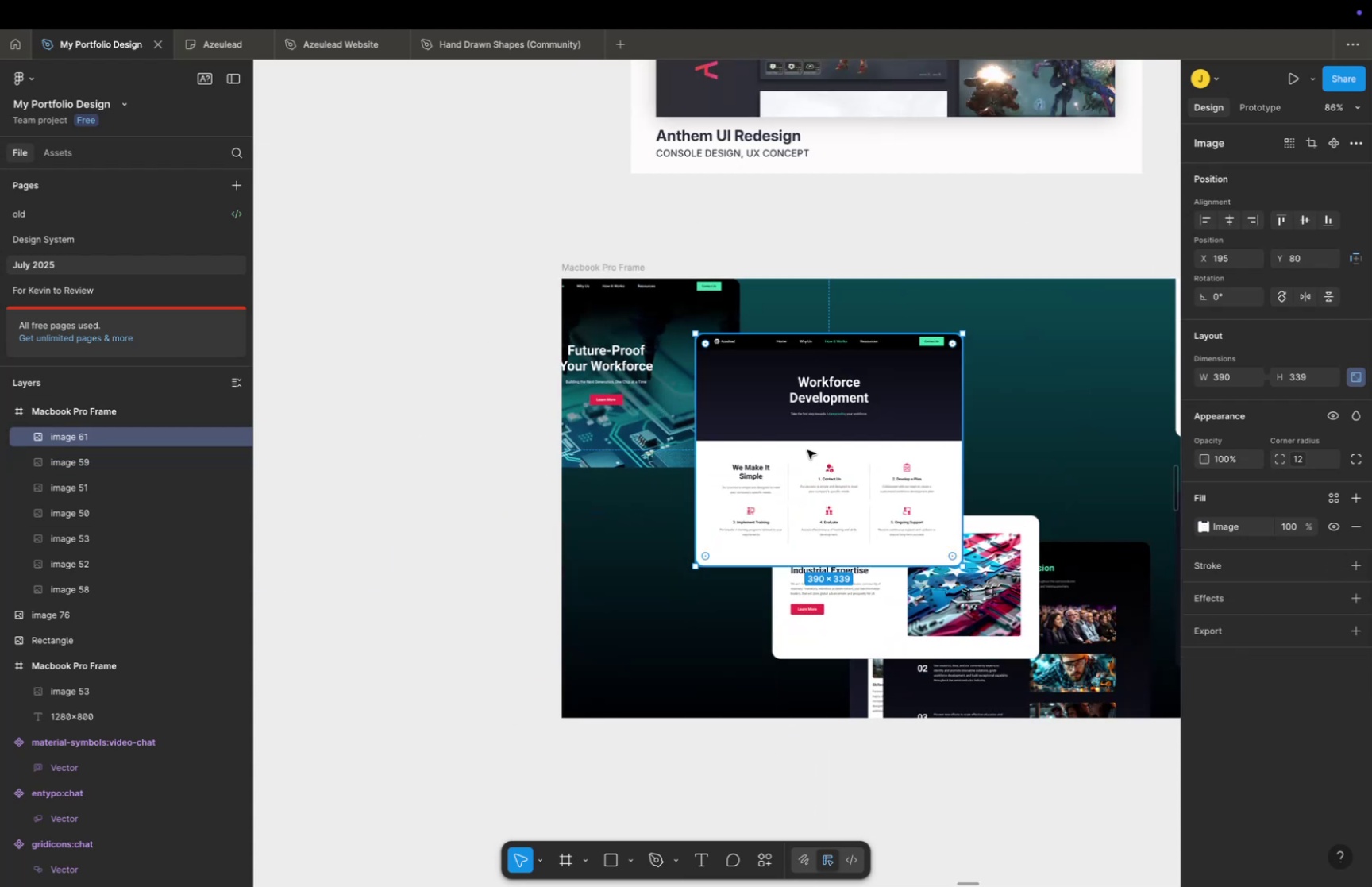 
left_click_drag(start_coordinate=[811, 445], to_coordinate=[873, 281])
 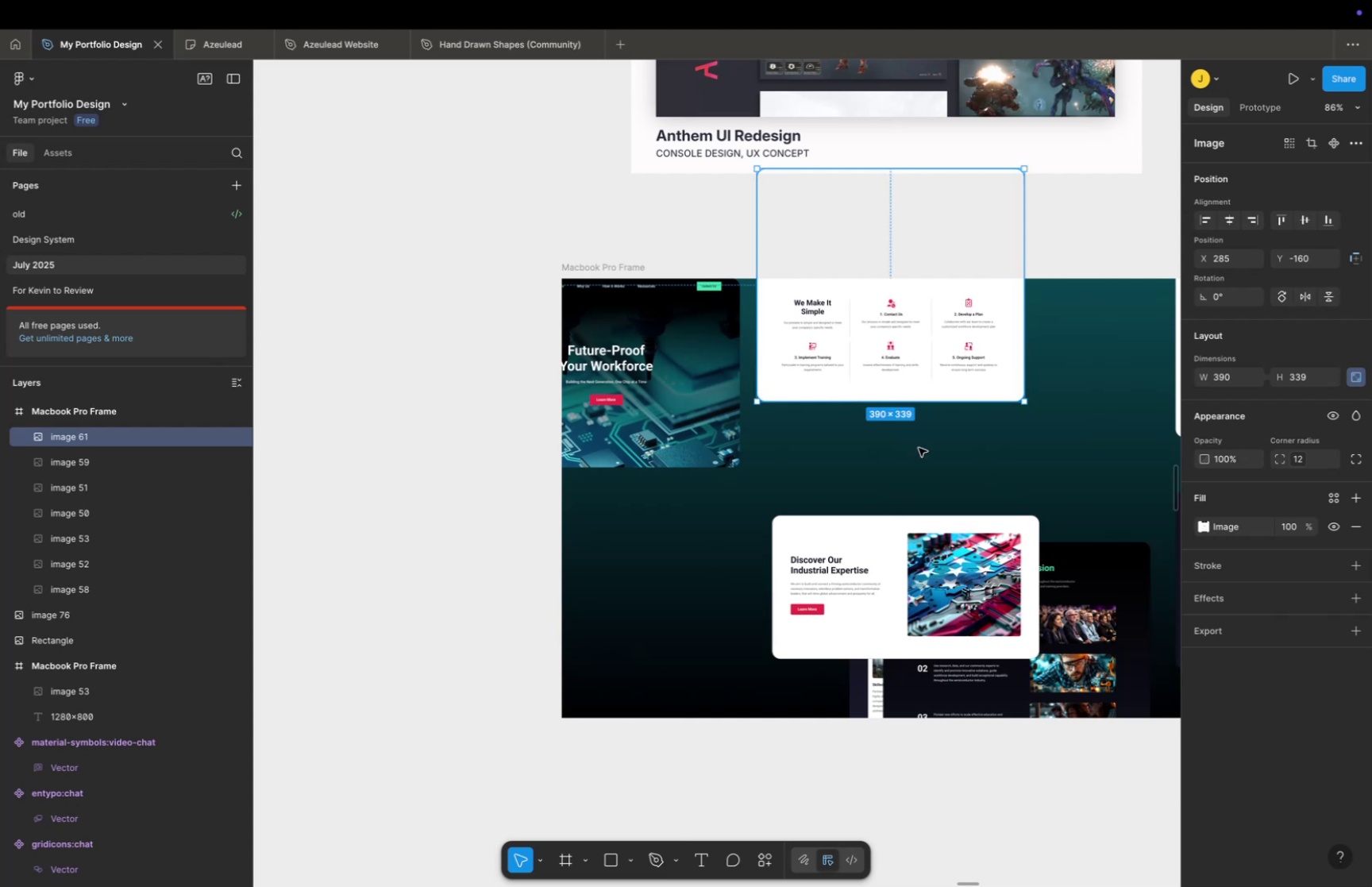 
double_click([919, 447])
 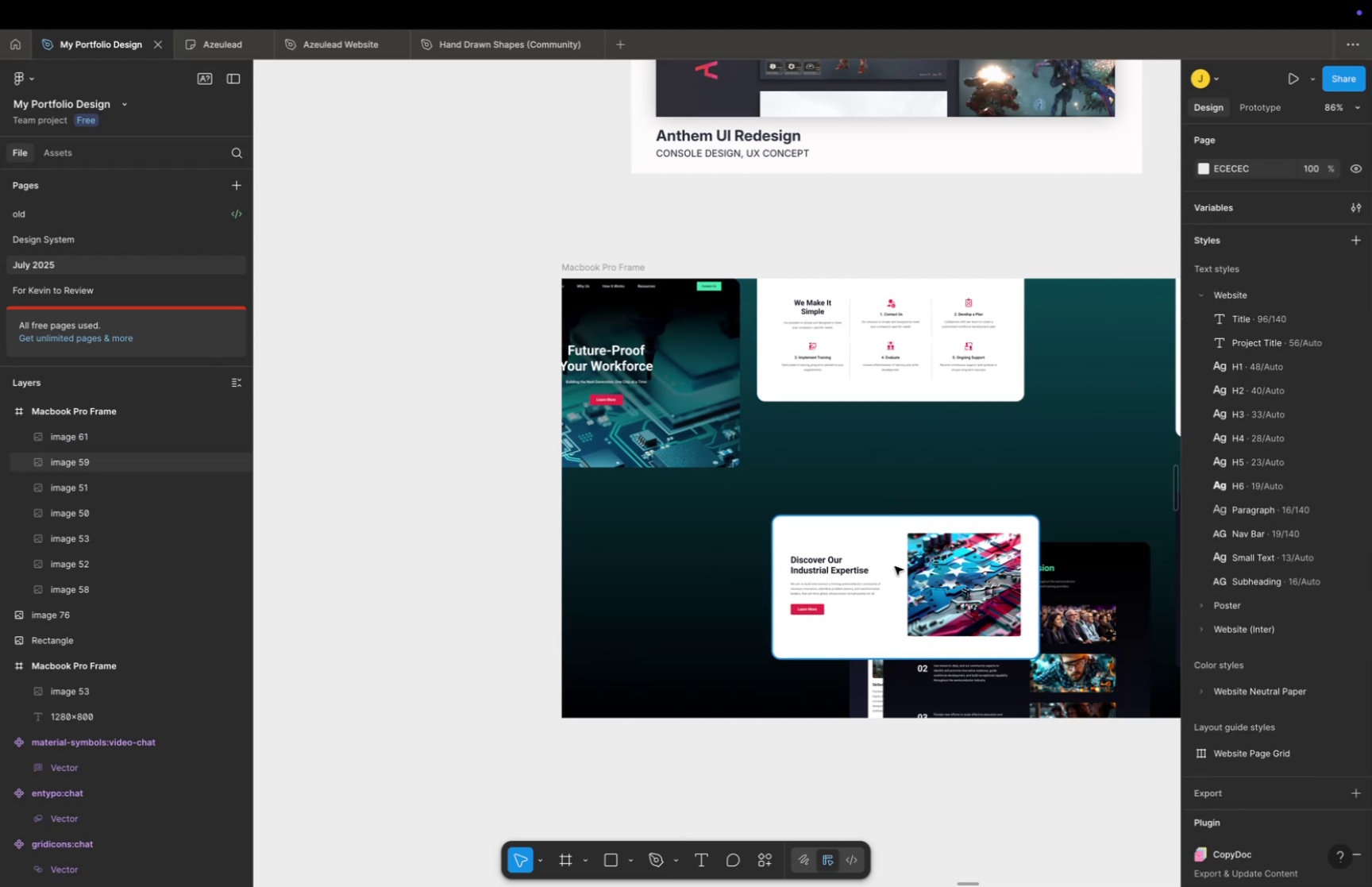 
left_click_drag(start_coordinate=[895, 565], to_coordinate=[597, 530])
 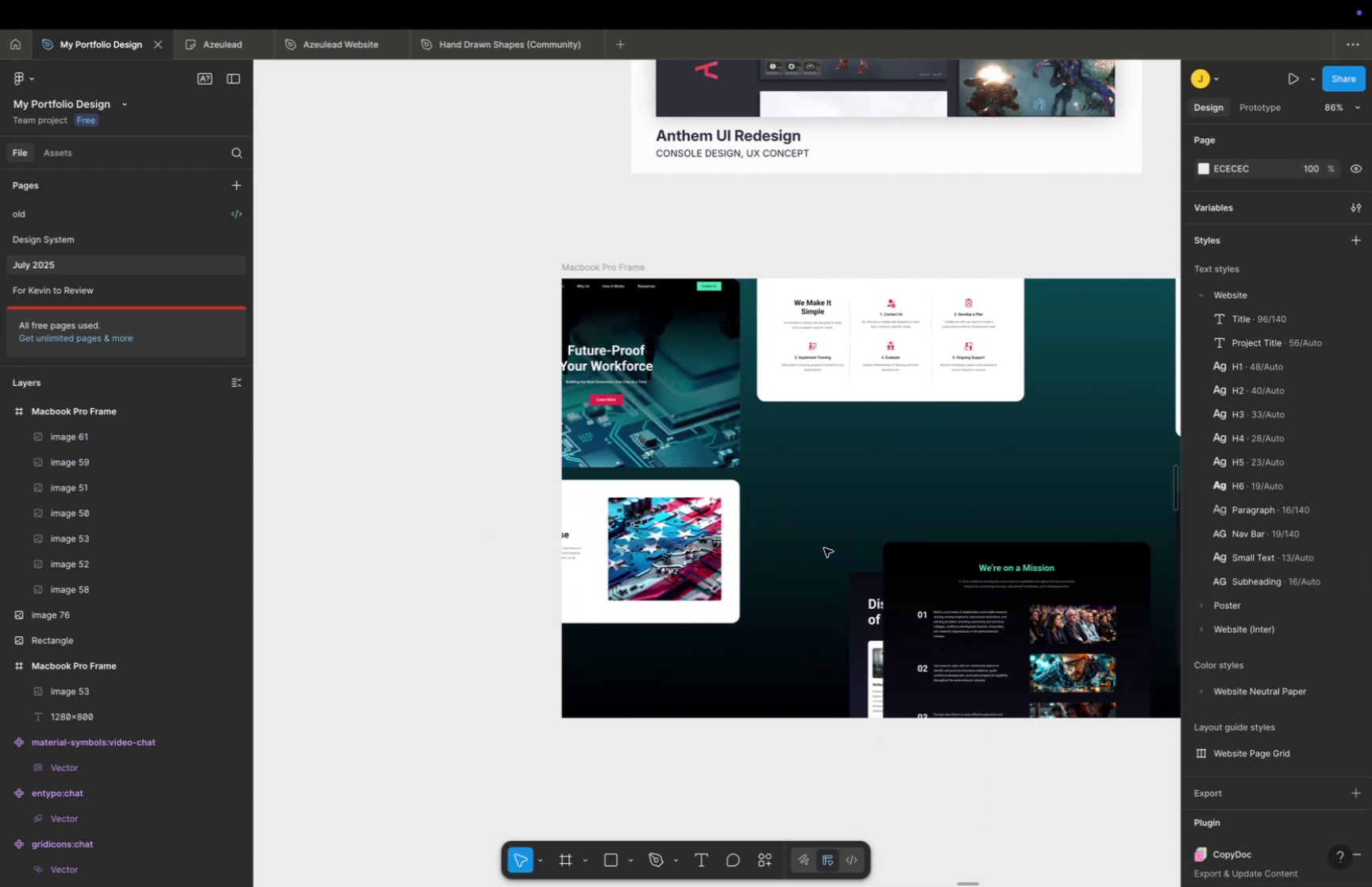 
hold_key(key=Space, duration=0.48)
 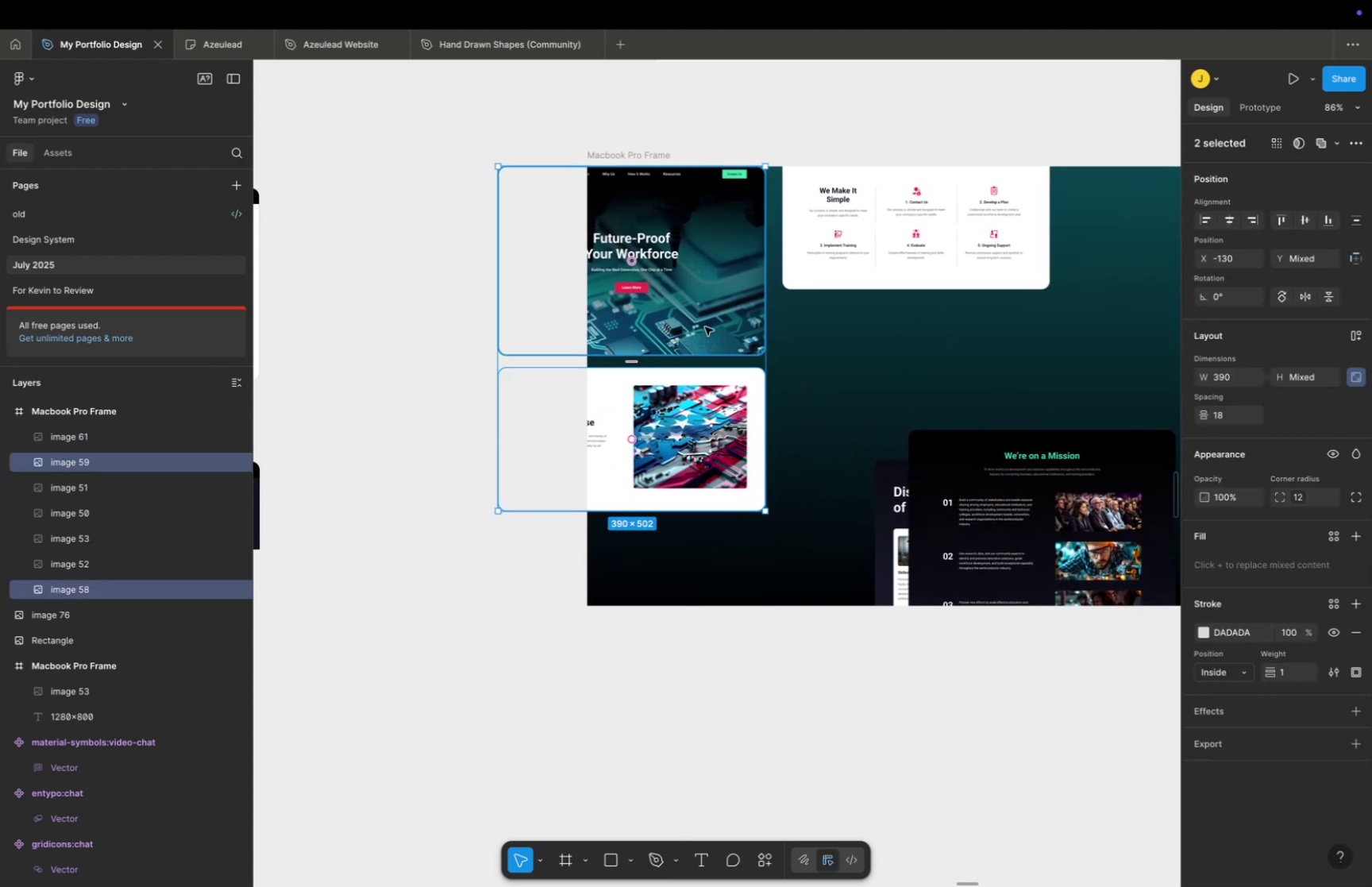 
left_click_drag(start_coordinate=[813, 531], to_coordinate=[838, 419])
 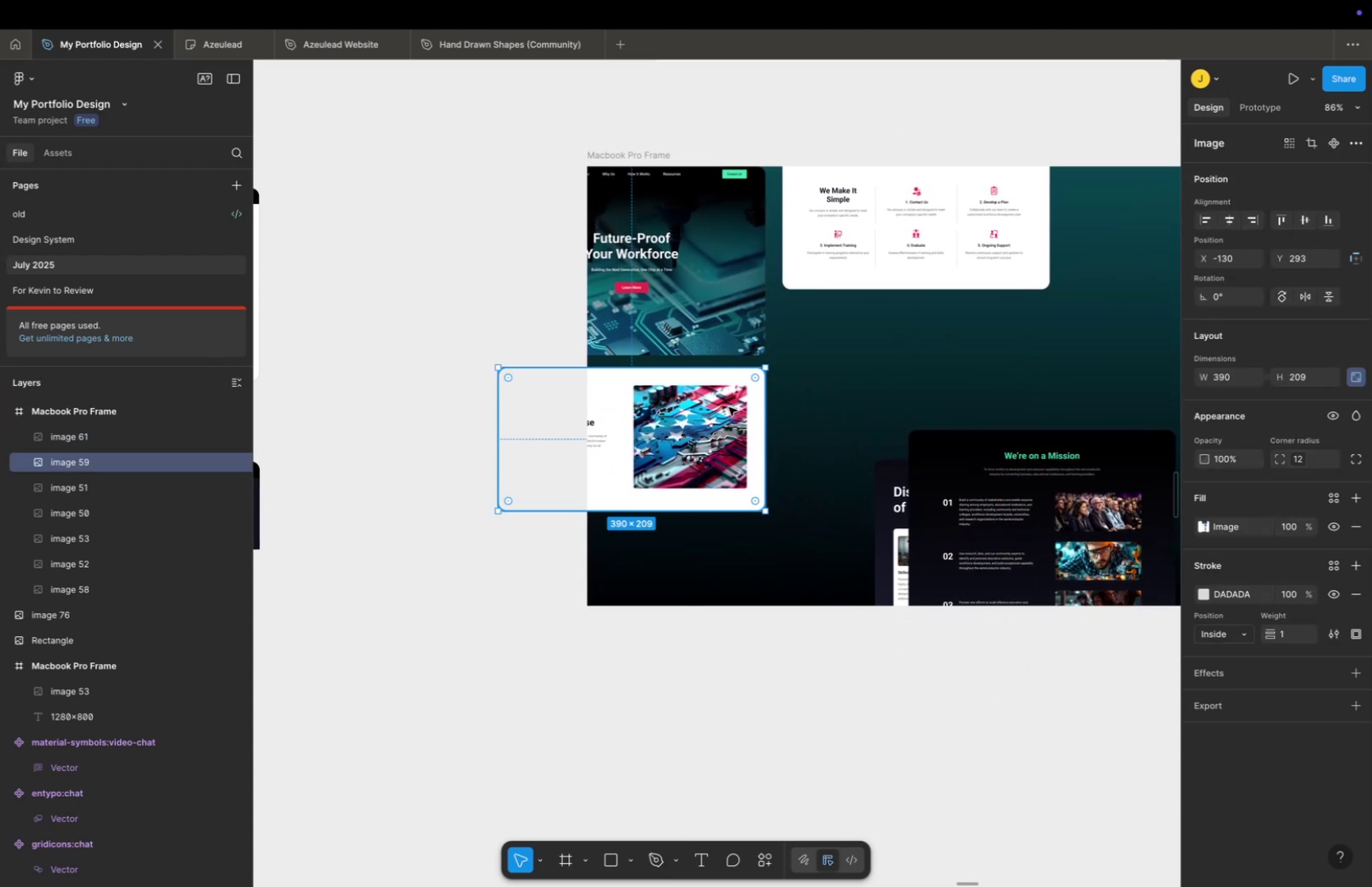 
hold_key(key=ShiftLeft, duration=1.39)
double_click([705, 326])
 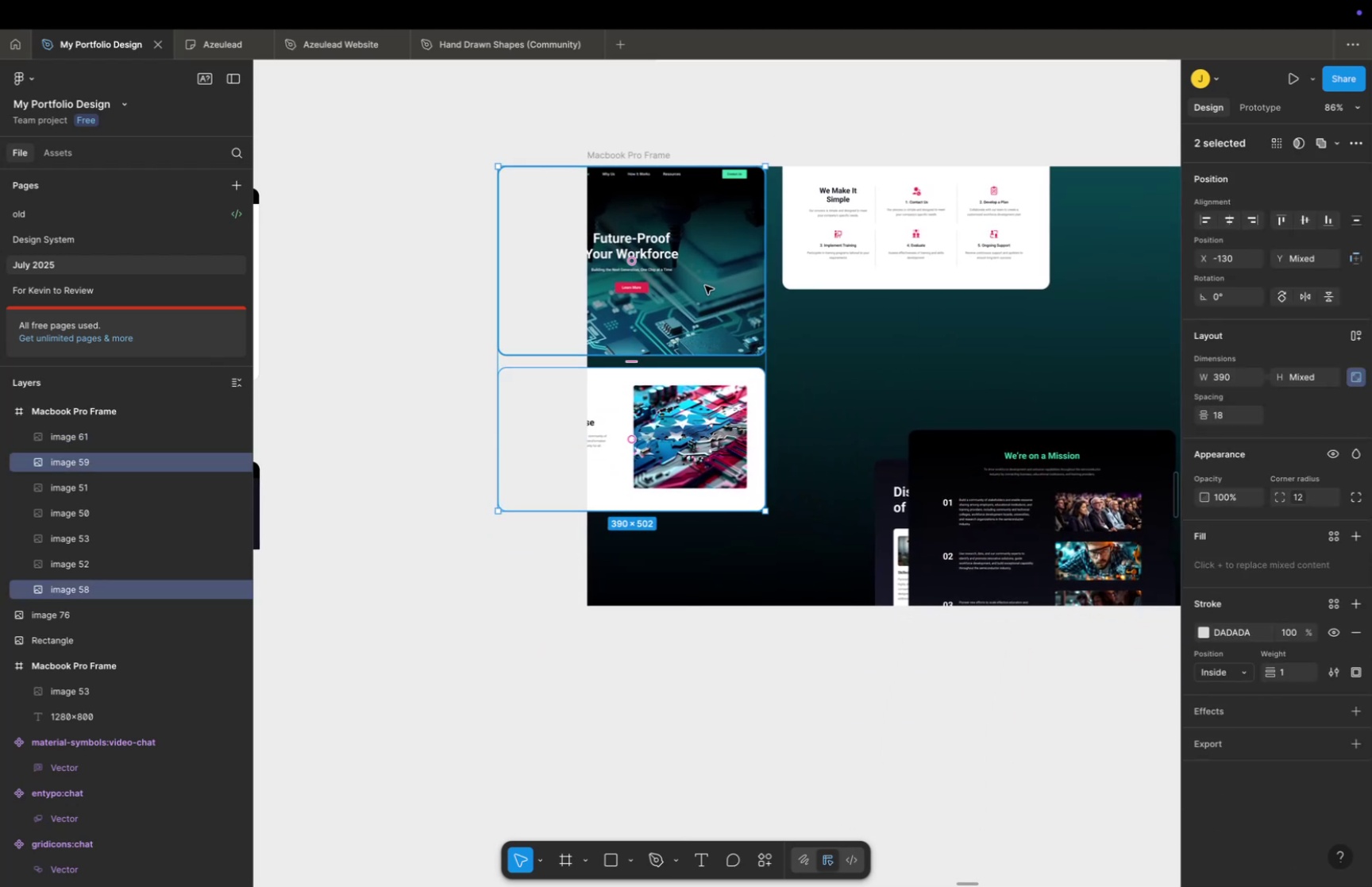 
left_click_drag(start_coordinate=[705, 285], to_coordinate=[705, 298])
 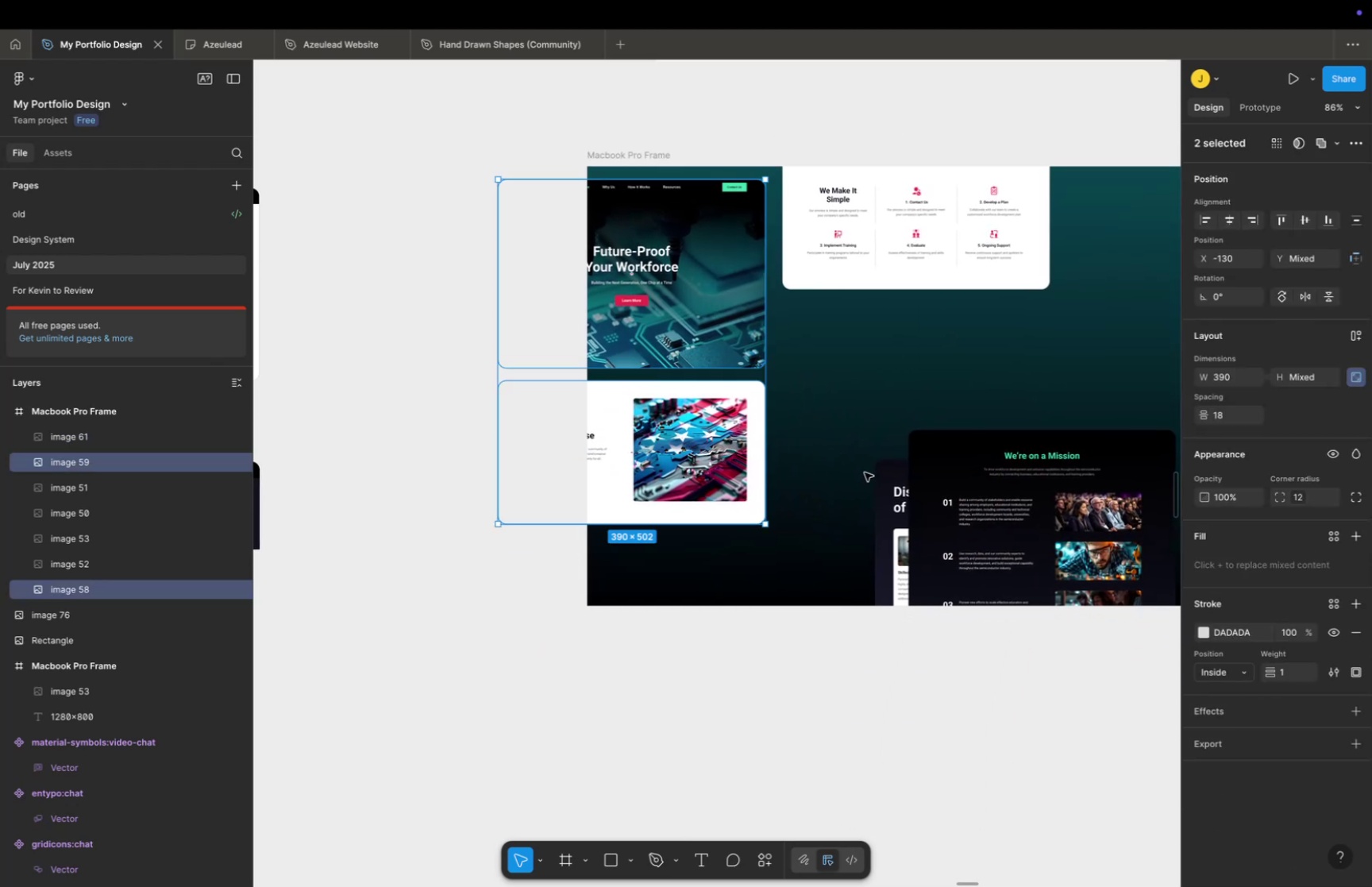 
left_click([865, 472])
 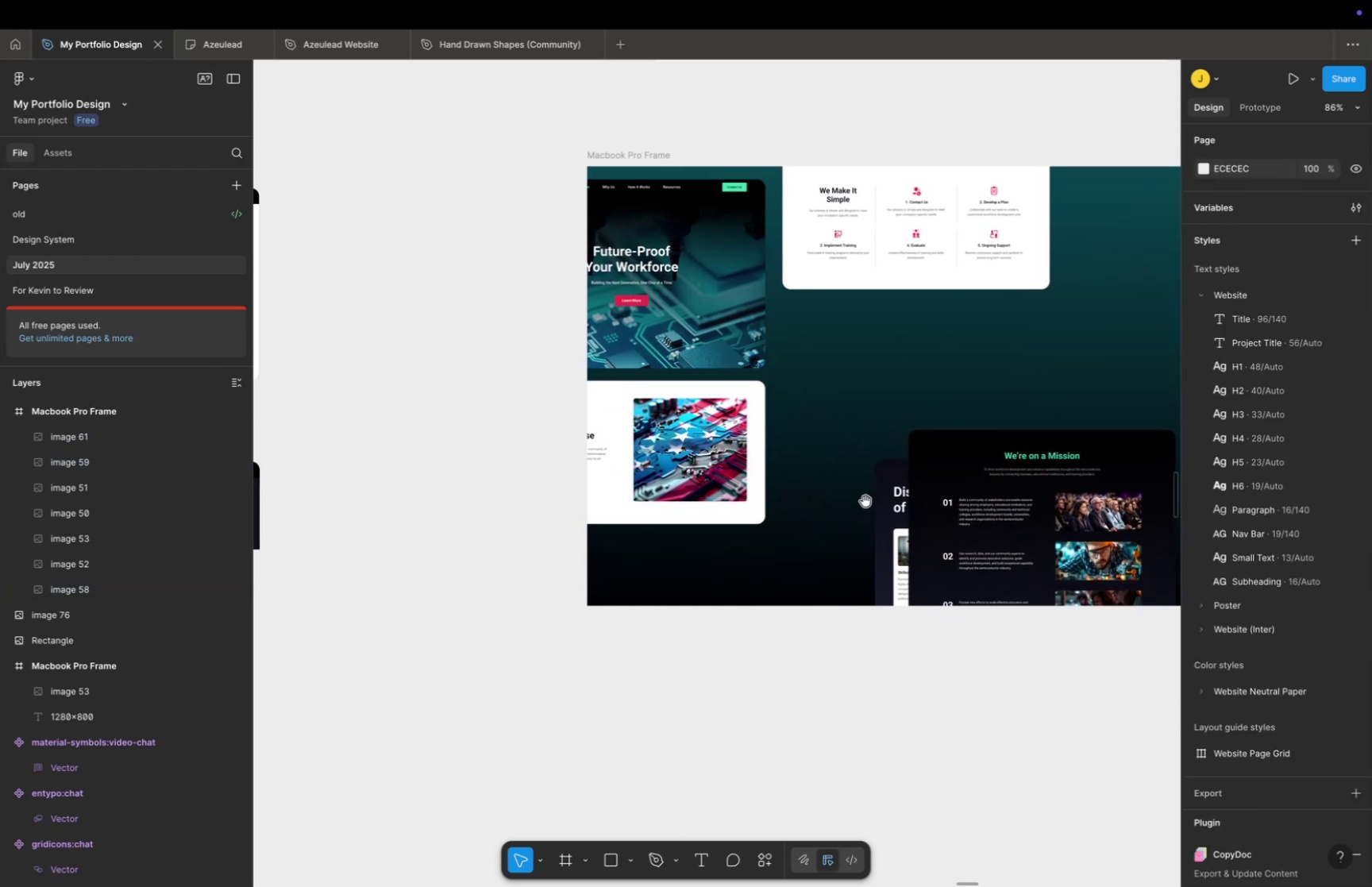 
key(Space)
 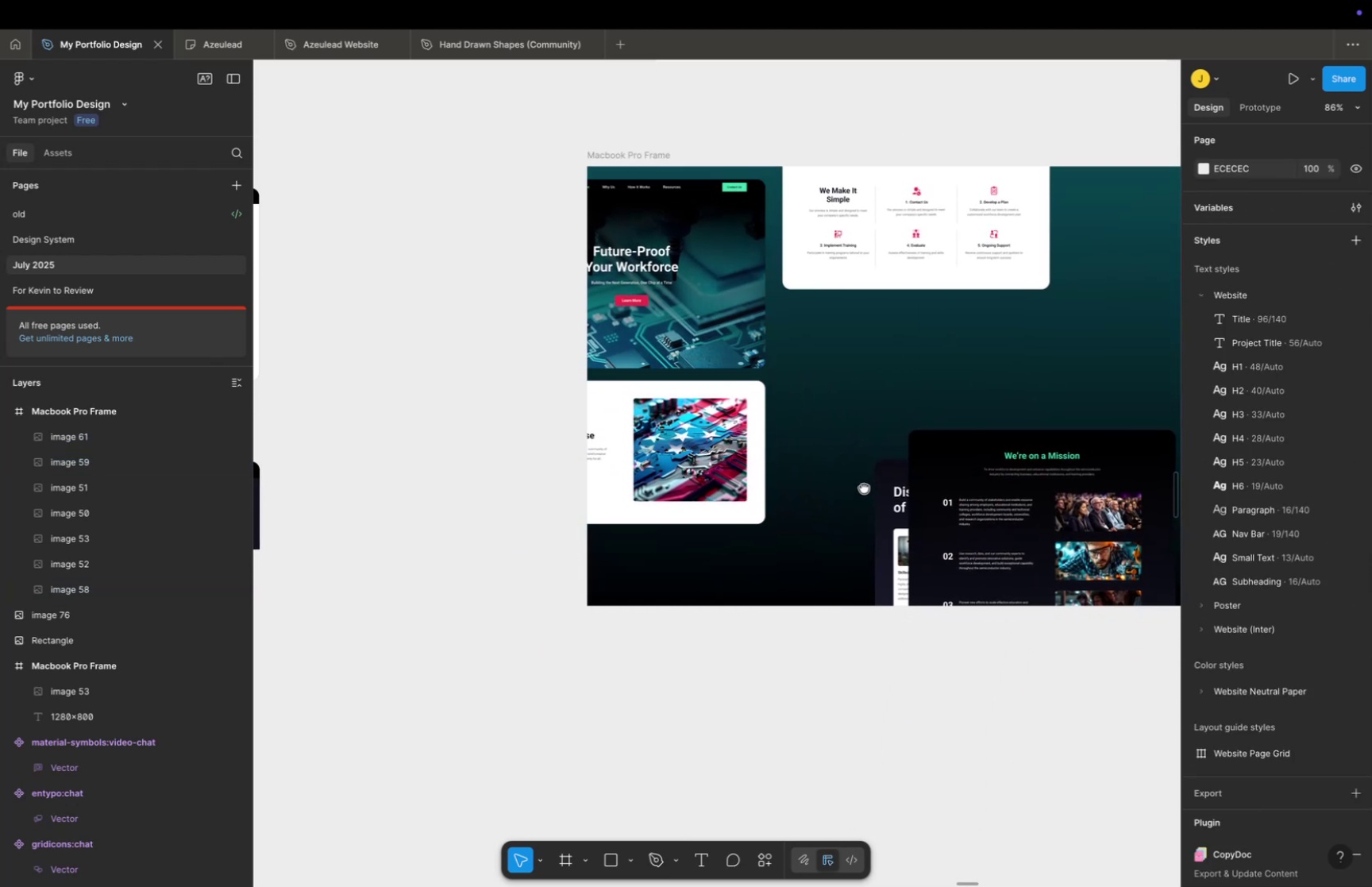 
left_click_drag(start_coordinate=[865, 499], to_coordinate=[861, 367])
 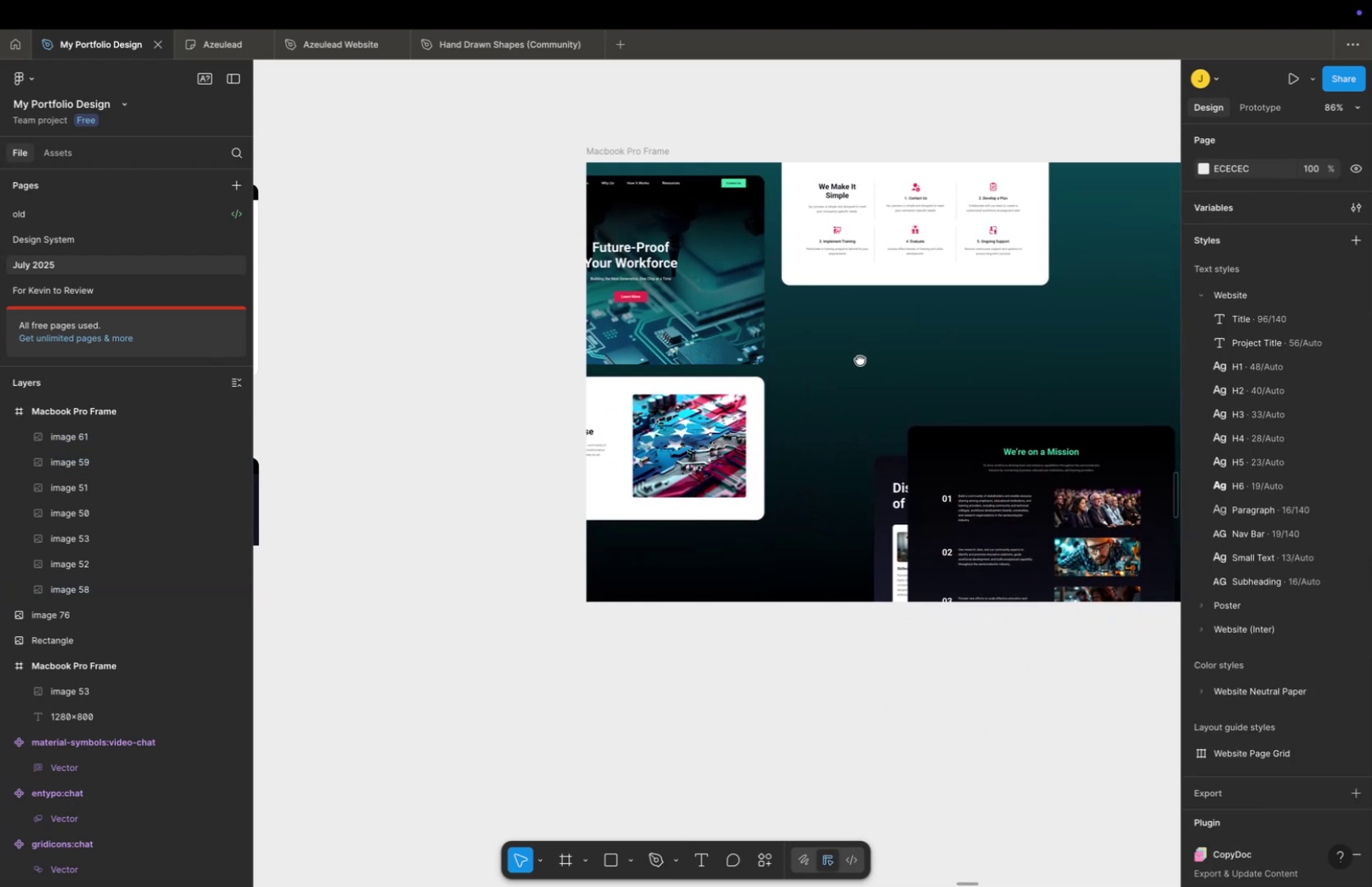 
hold_key(key=CommandLeft, duration=0.4)
scroll: coordinate [860, 414], scroll_direction: down, amount: 16.0
 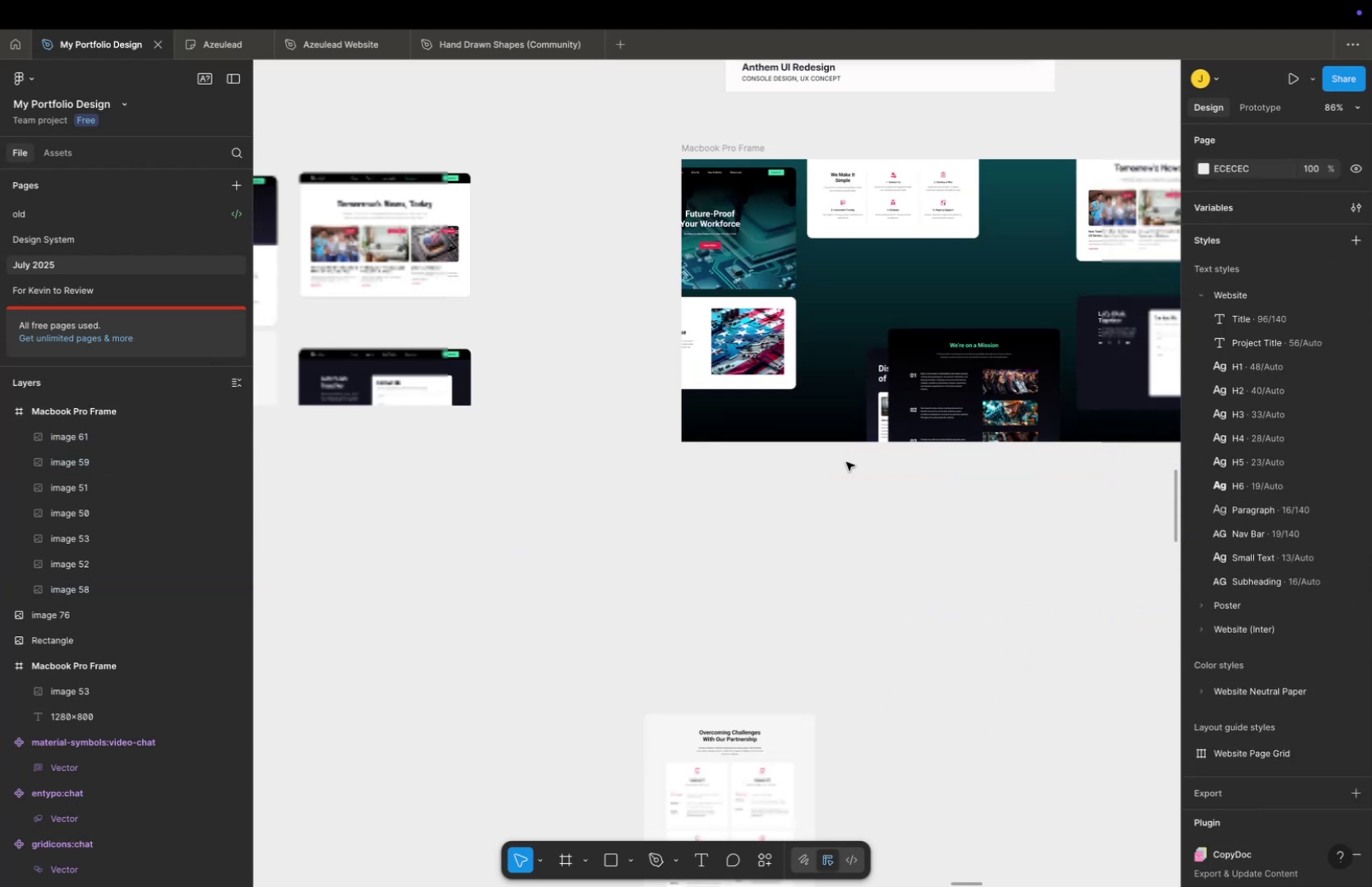 
hold_key(key=CommandLeft, duration=0.51)
scroll: coordinate [846, 461], scroll_direction: down, amount: 3.0
 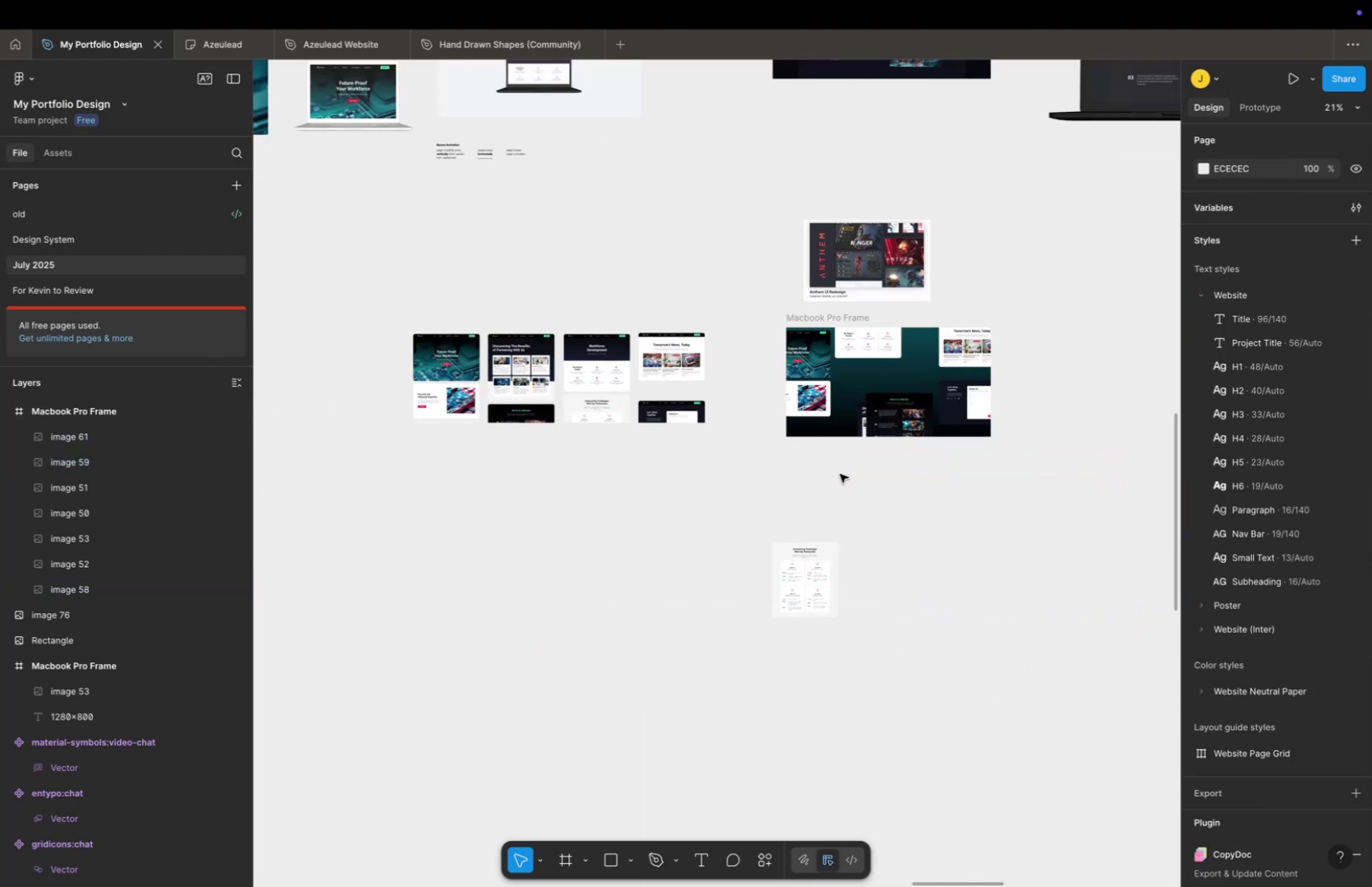 
hold_key(key=CommandLeft, duration=0.41)
scroll: coordinate [837, 474], scroll_direction: up, amount: 9.0
 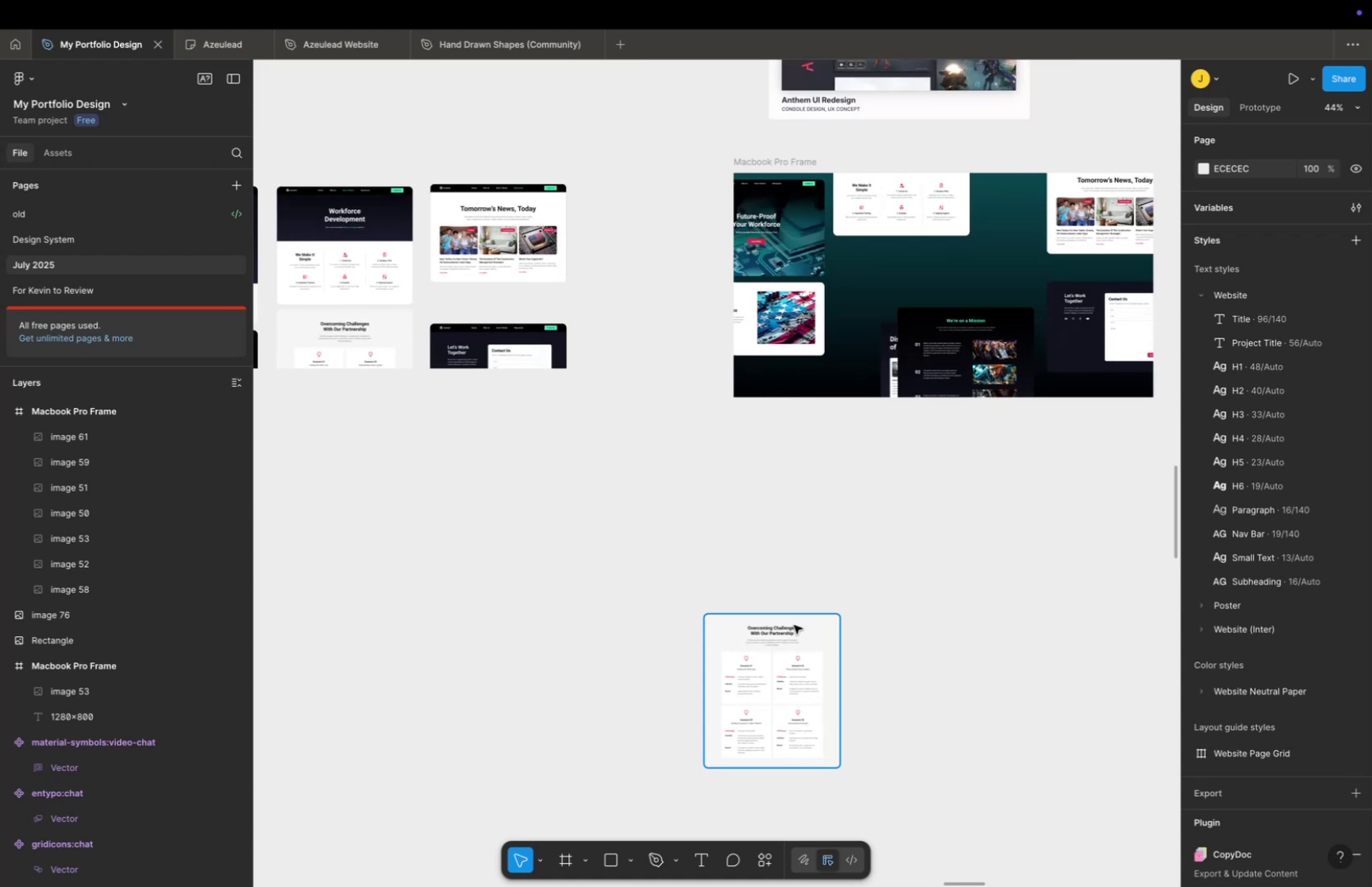 
left_click_drag(start_coordinate=[788, 642], to_coordinate=[880, 638])
 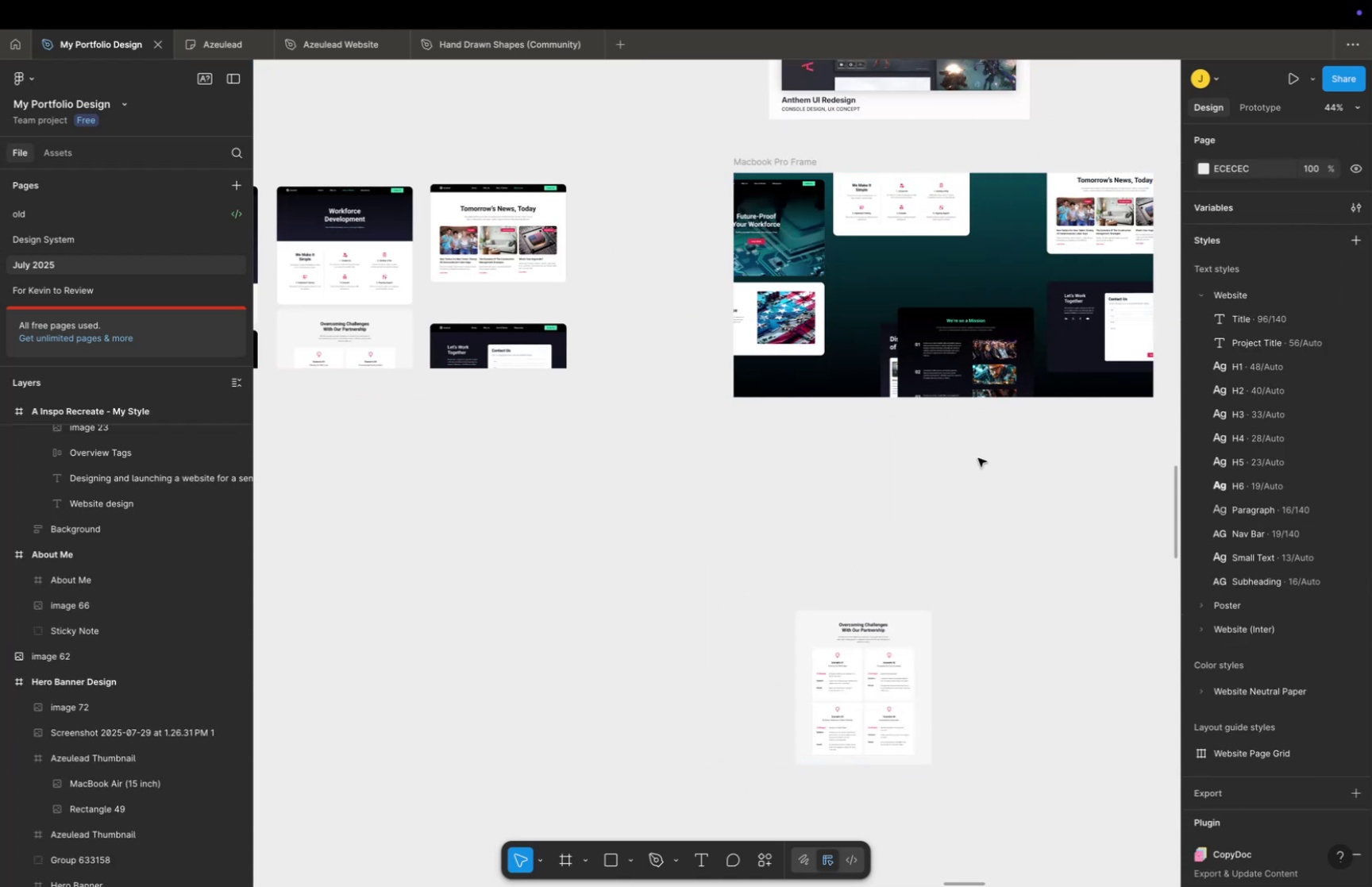 
key(Space)
 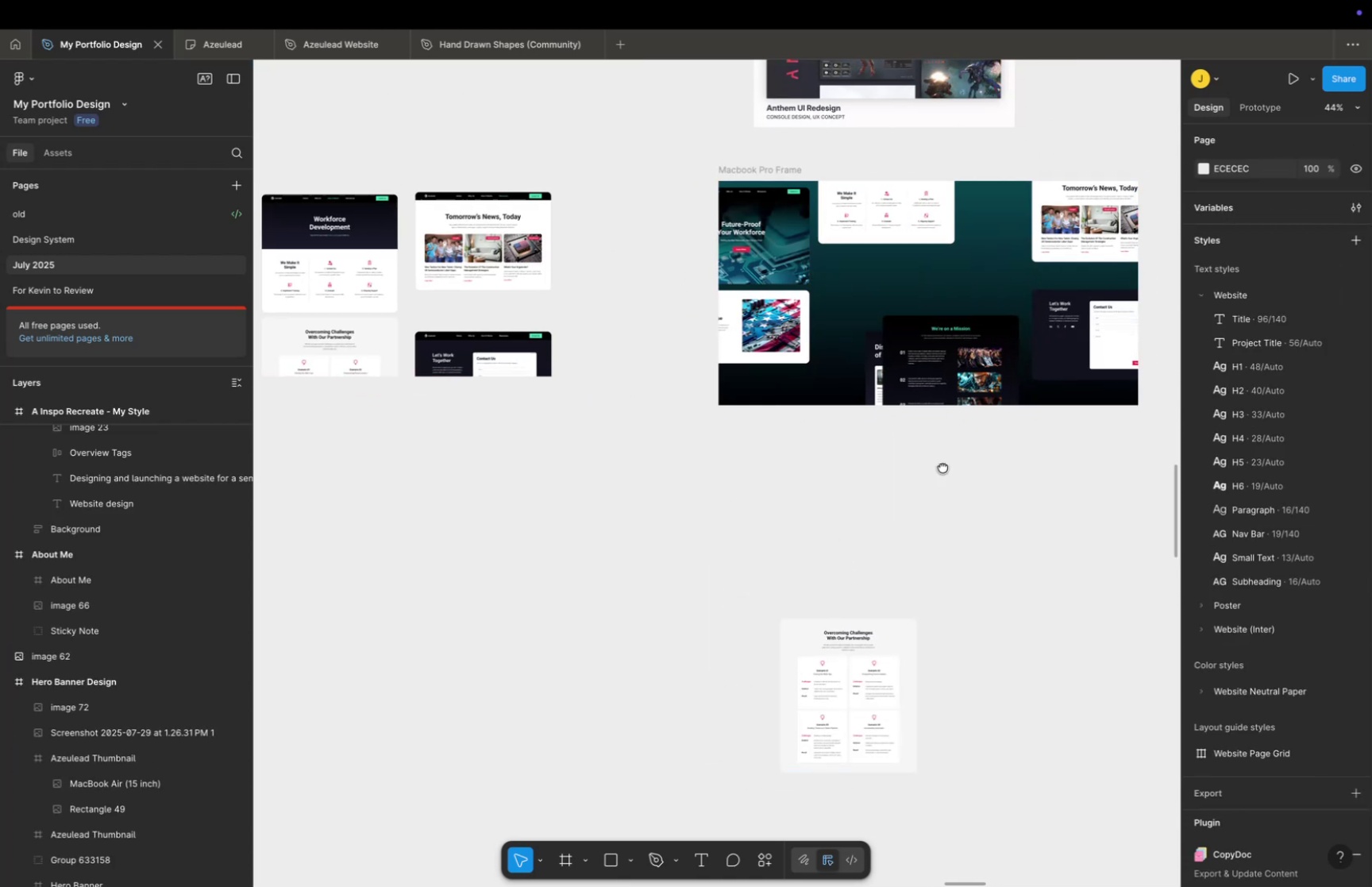 
left_click_drag(start_coordinate=[965, 453], to_coordinate=[907, 499])
 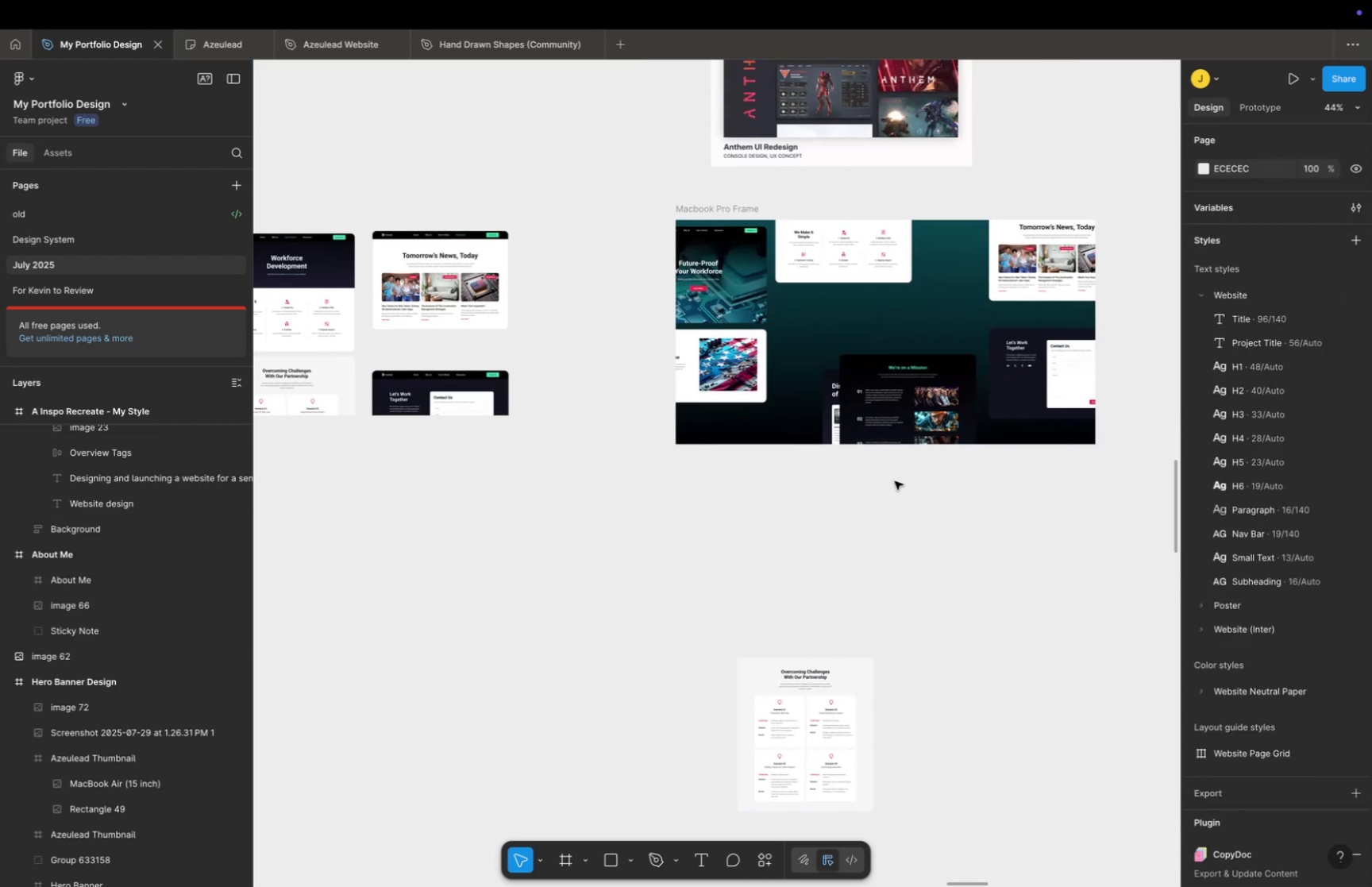 
hold_key(key=CommandLeft, duration=0.35)
scroll: coordinate [890, 471], scroll_direction: up, amount: 11.0
 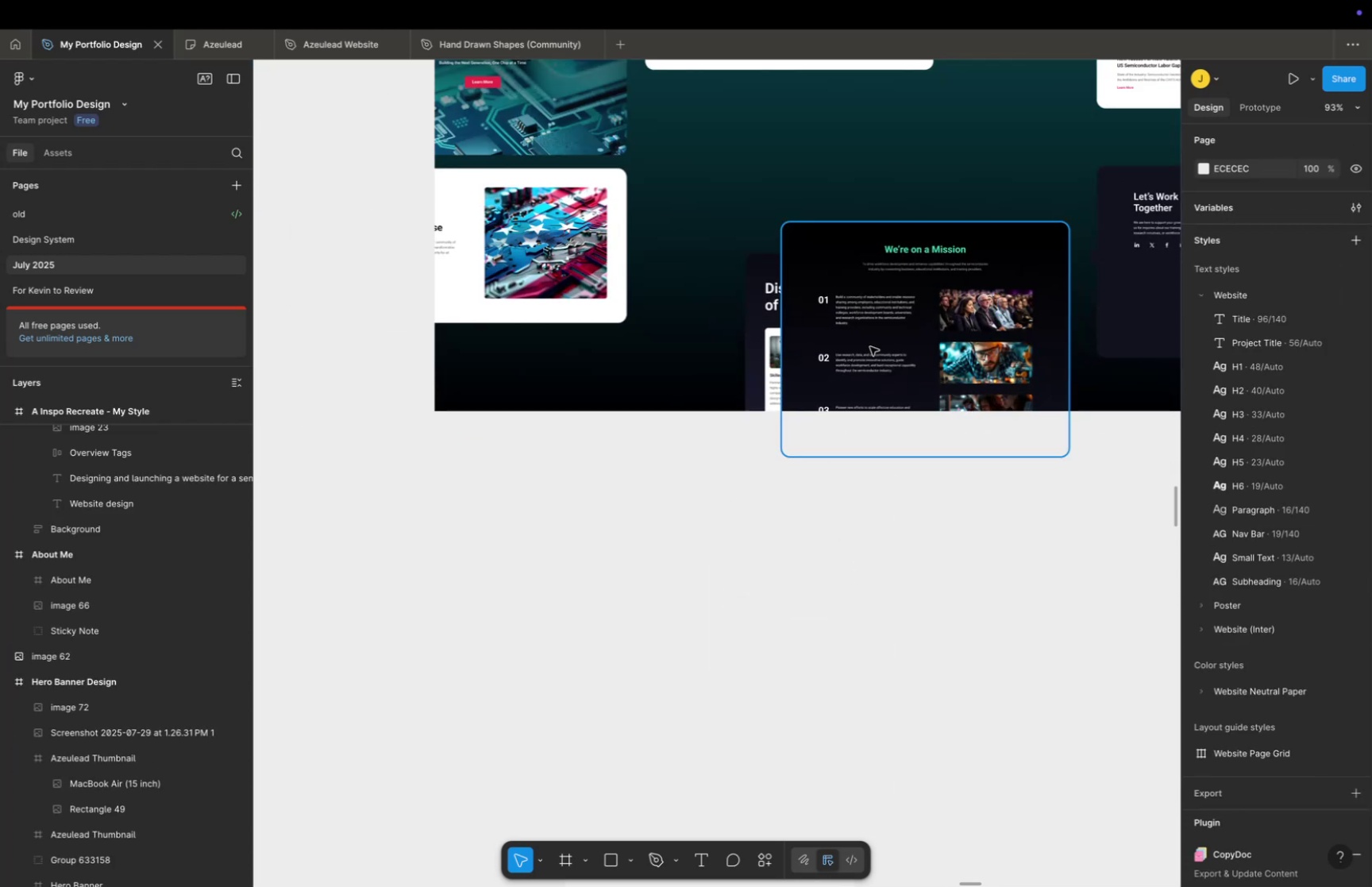 
left_click_drag(start_coordinate=[870, 346], to_coordinate=[960, 312])
 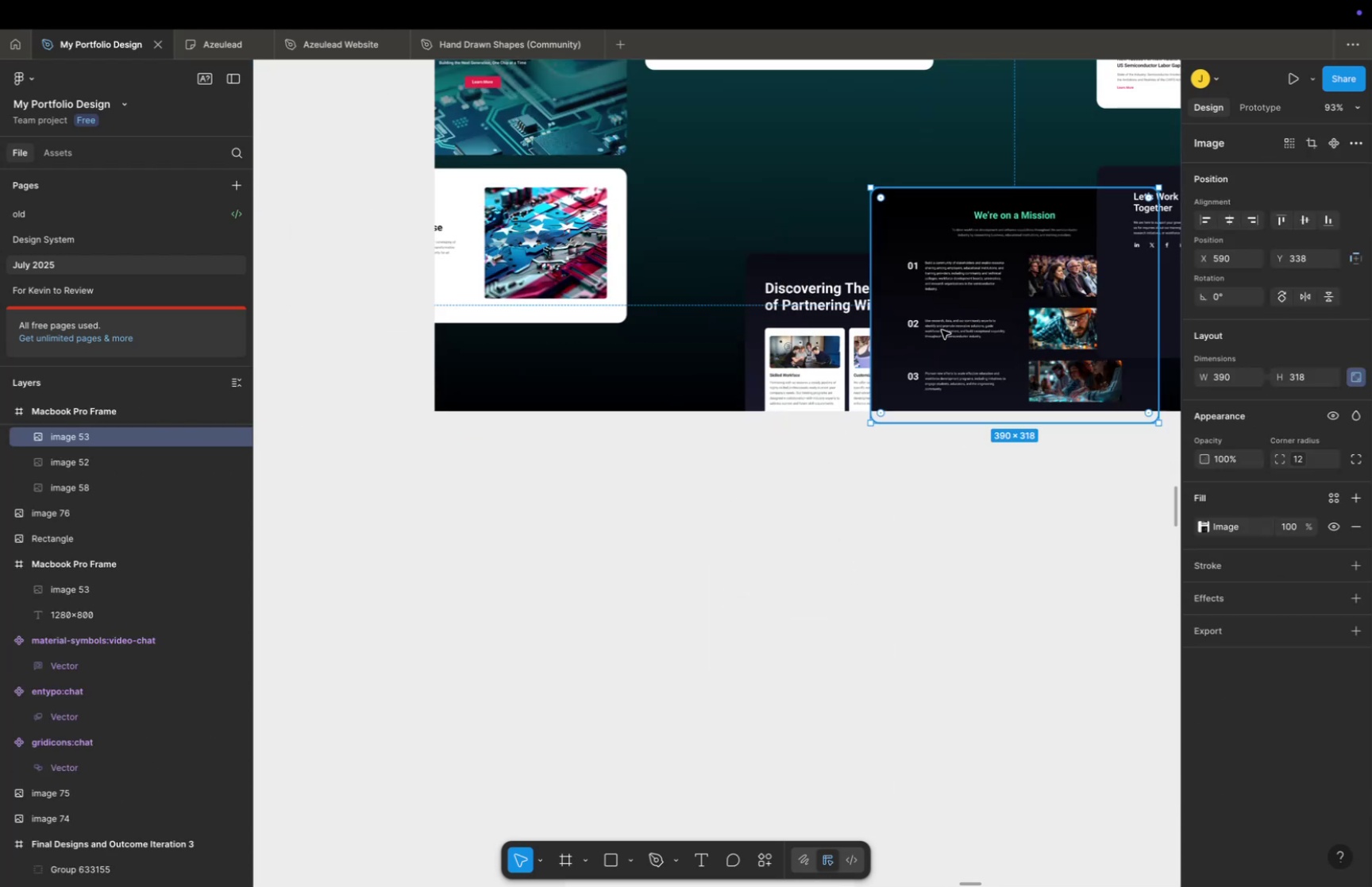 
left_click_drag(start_coordinate=[944, 328], to_coordinate=[1008, 311])
 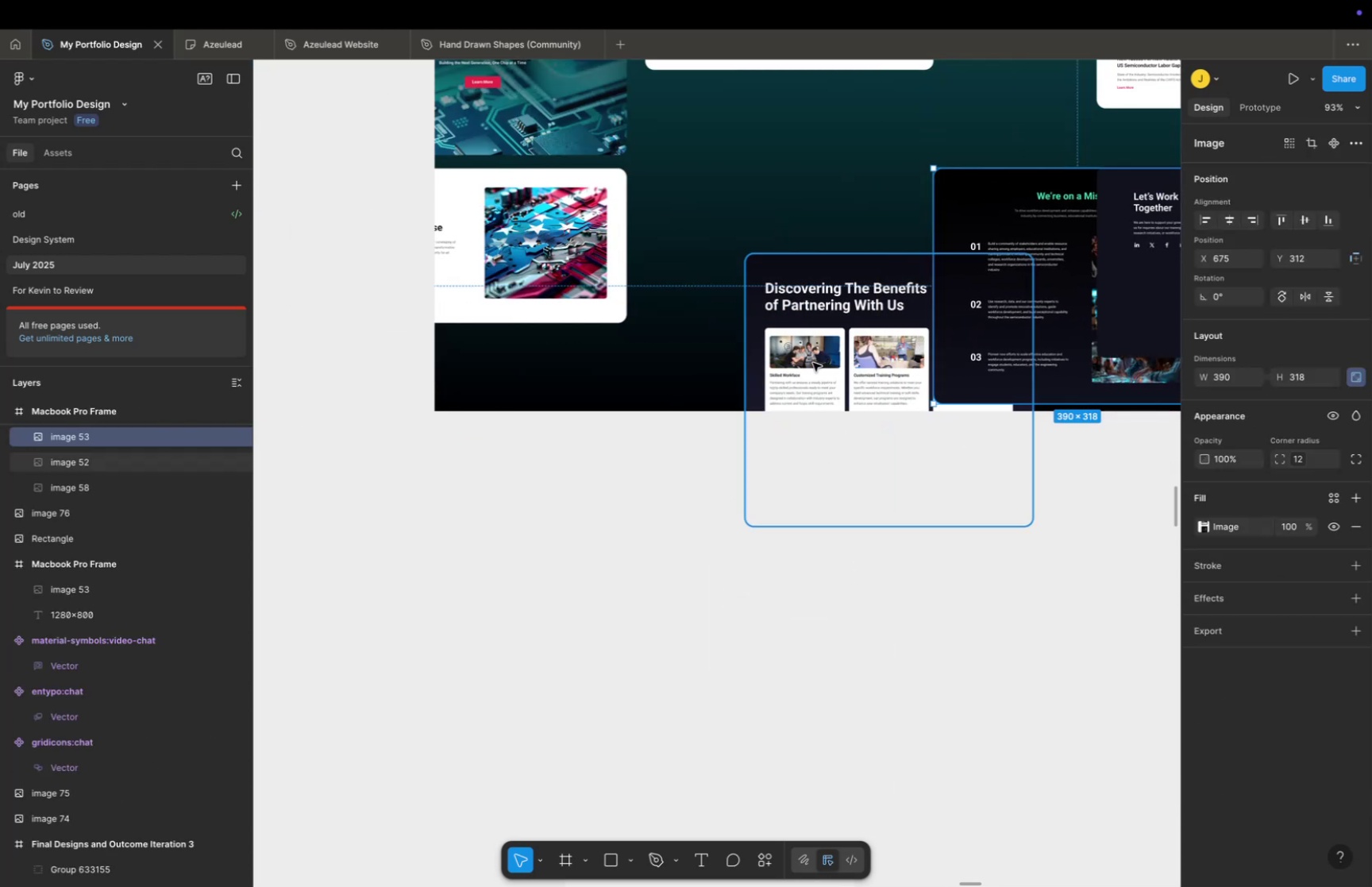 
left_click([813, 362])
 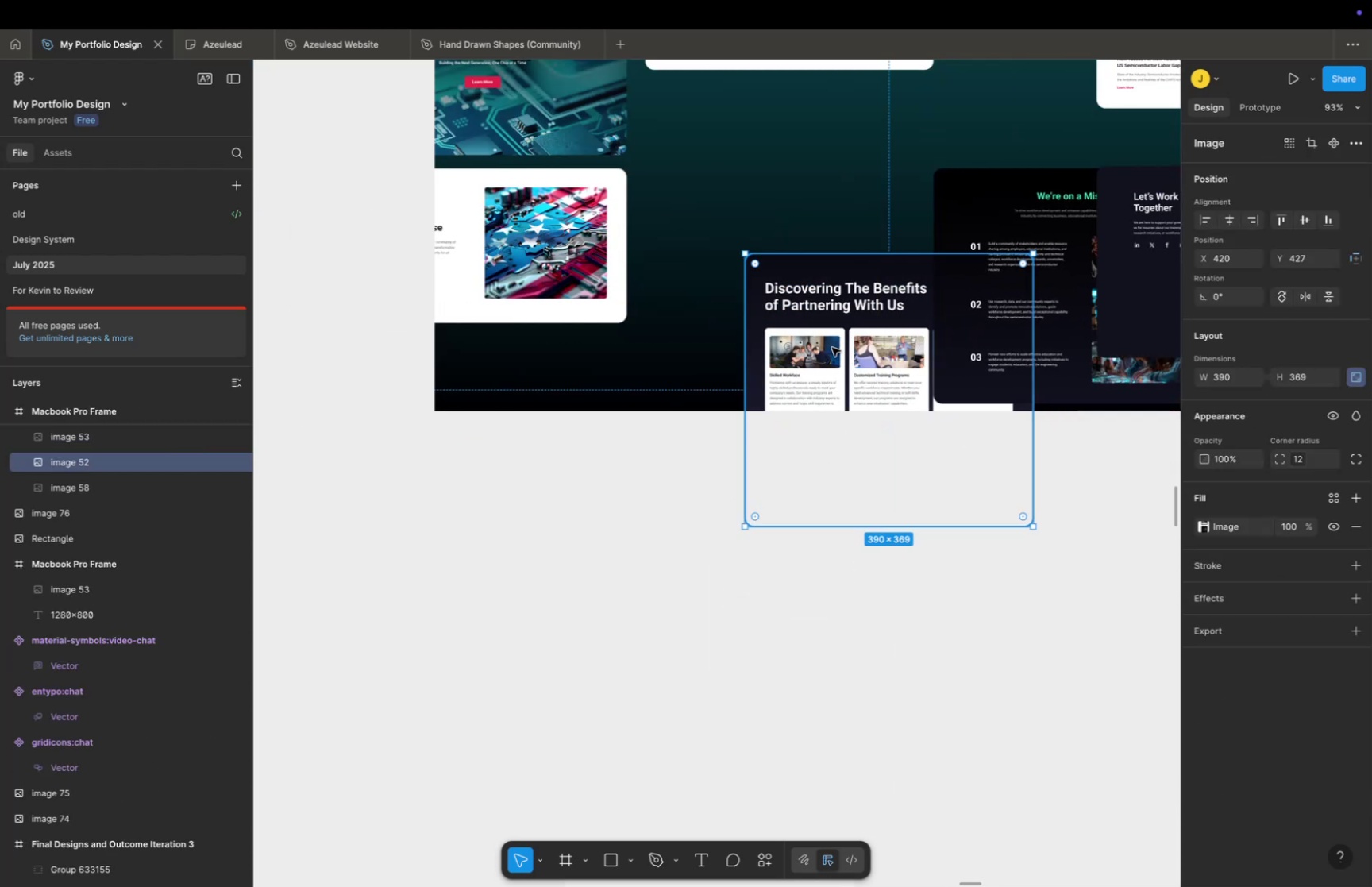 
left_click_drag(start_coordinate=[832, 347], to_coordinate=[458, 425])
 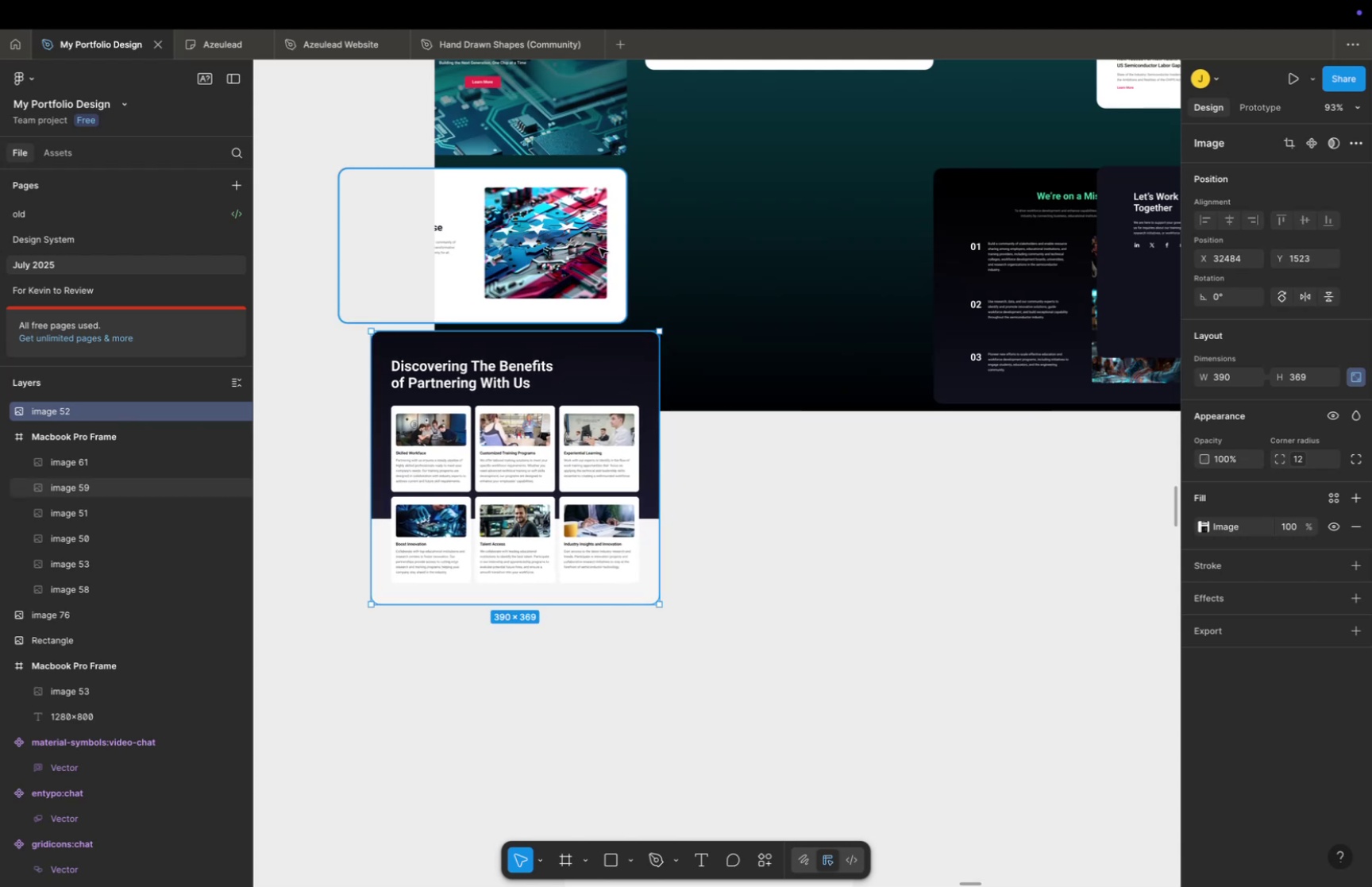 
hold_key(key=Space, duration=0.35)
 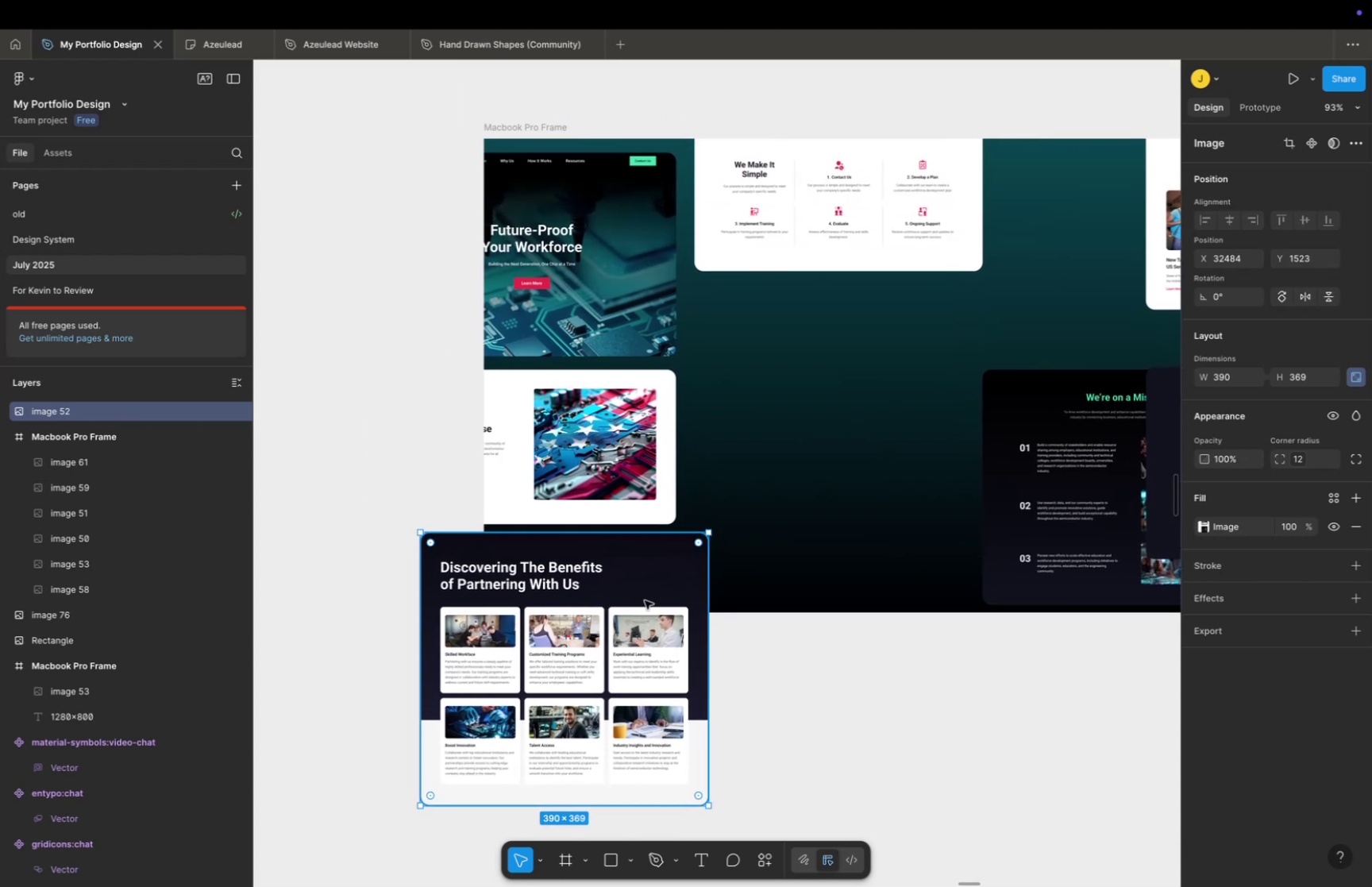 
left_click_drag(start_coordinate=[640, 241], to_coordinate=[689, 442])
 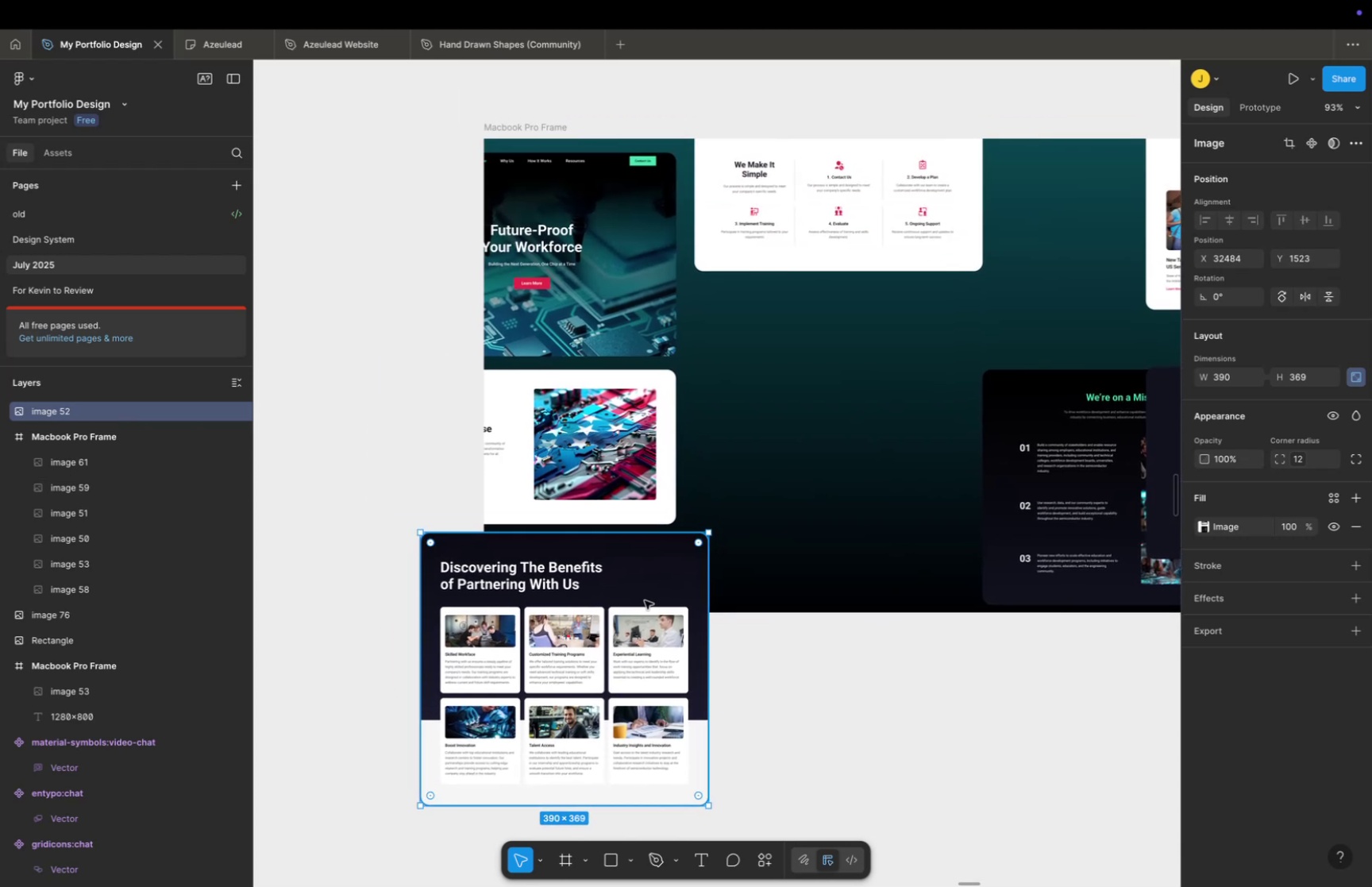 
key(Meta+Z)
 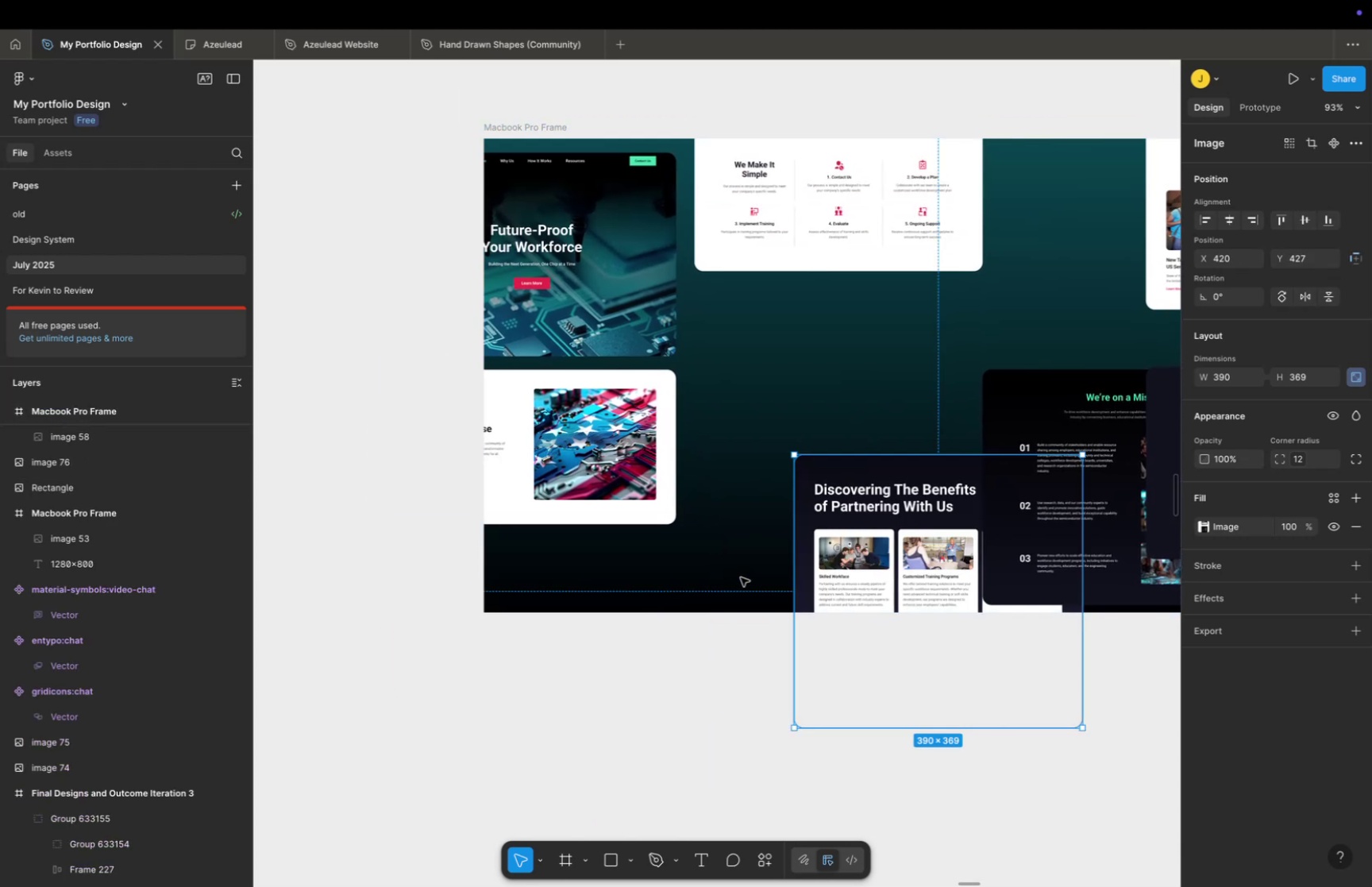 
hold_key(key=ShiftLeft, duration=2.96)
left_click_drag(start_coordinate=[843, 558], to_coordinate=[486, 544])
 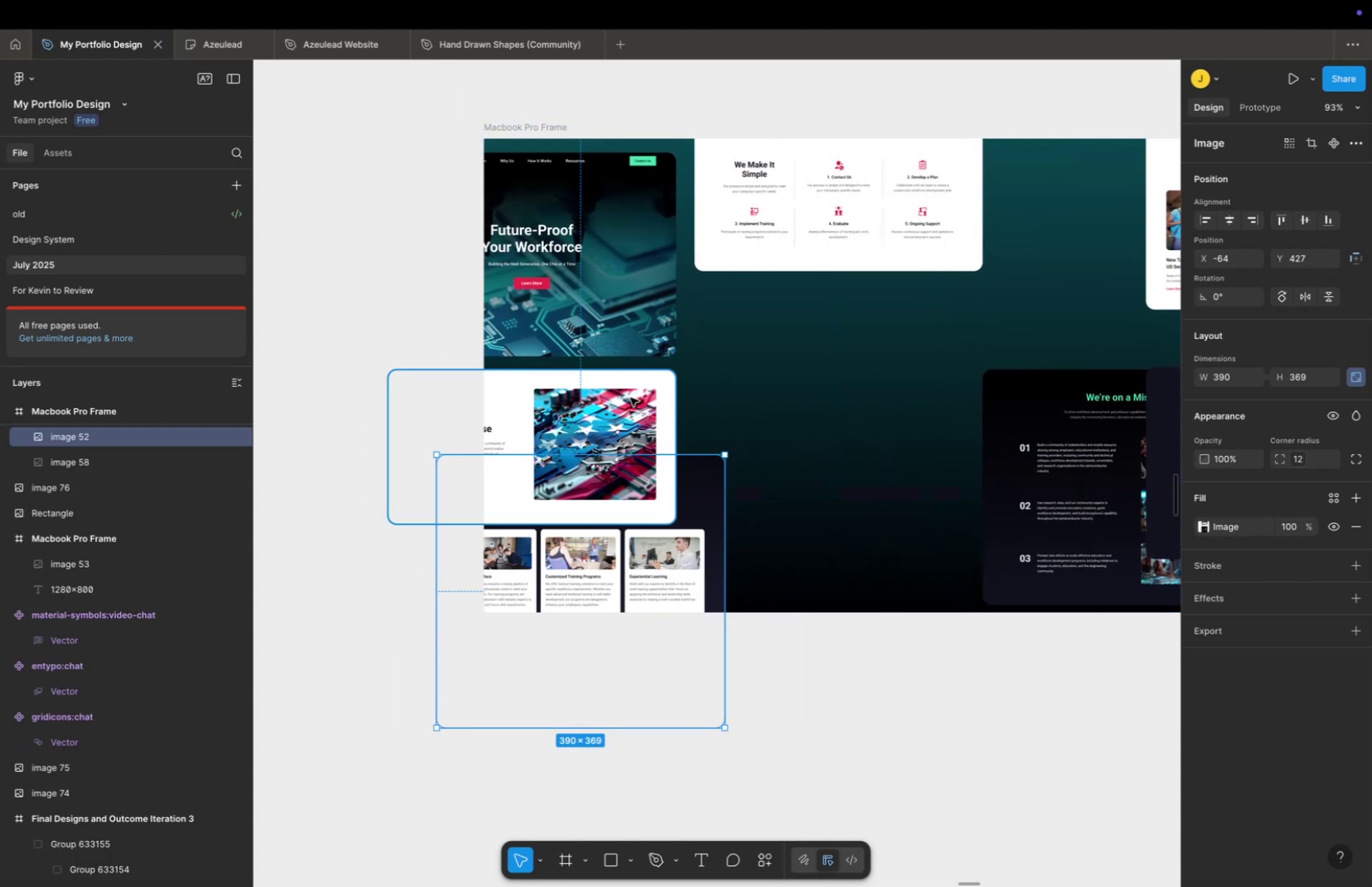 
hold_key(key=ShiftLeft, duration=1.06)
double_click([622, 270])
 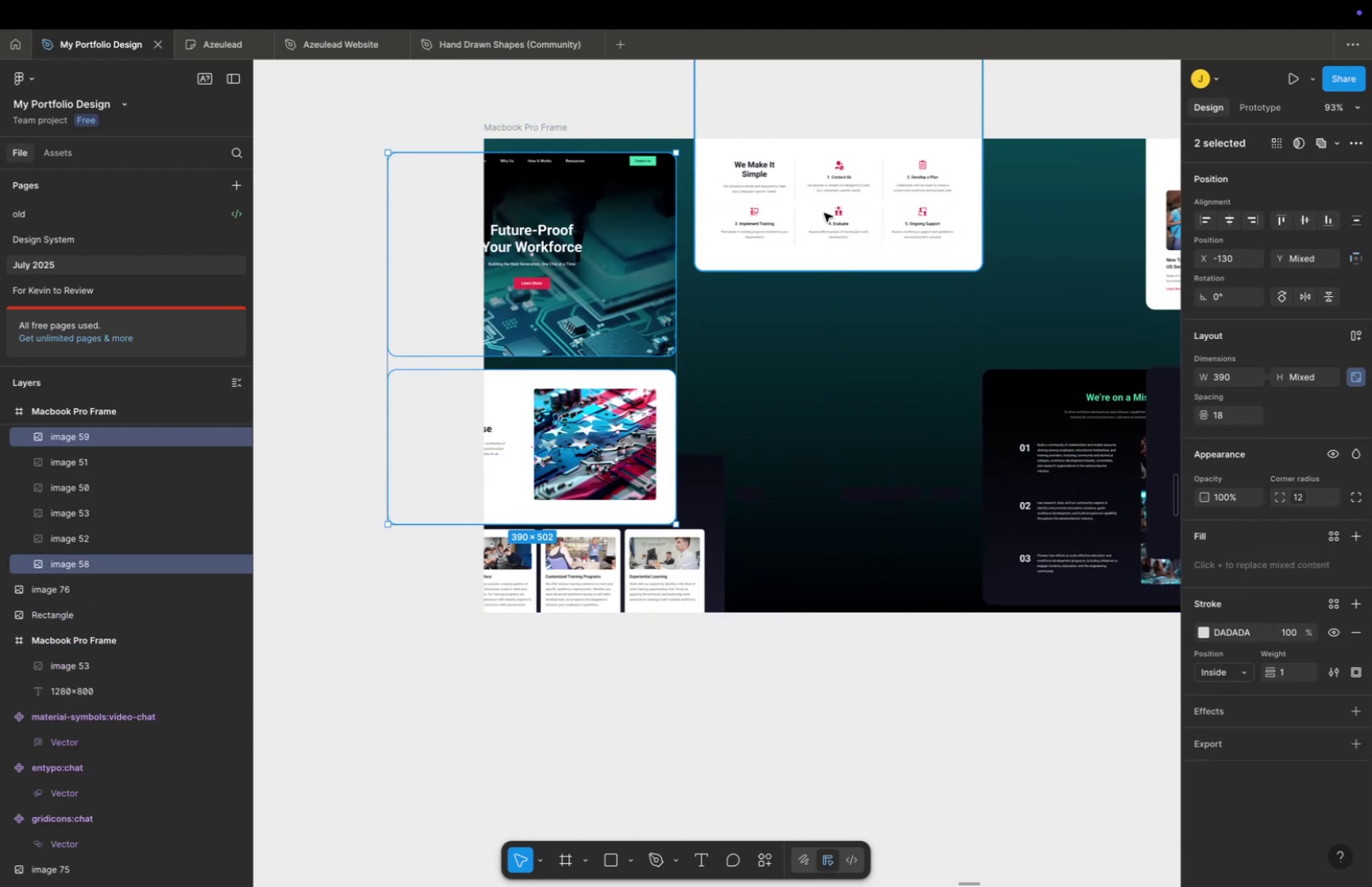 
left_click([824, 213])
 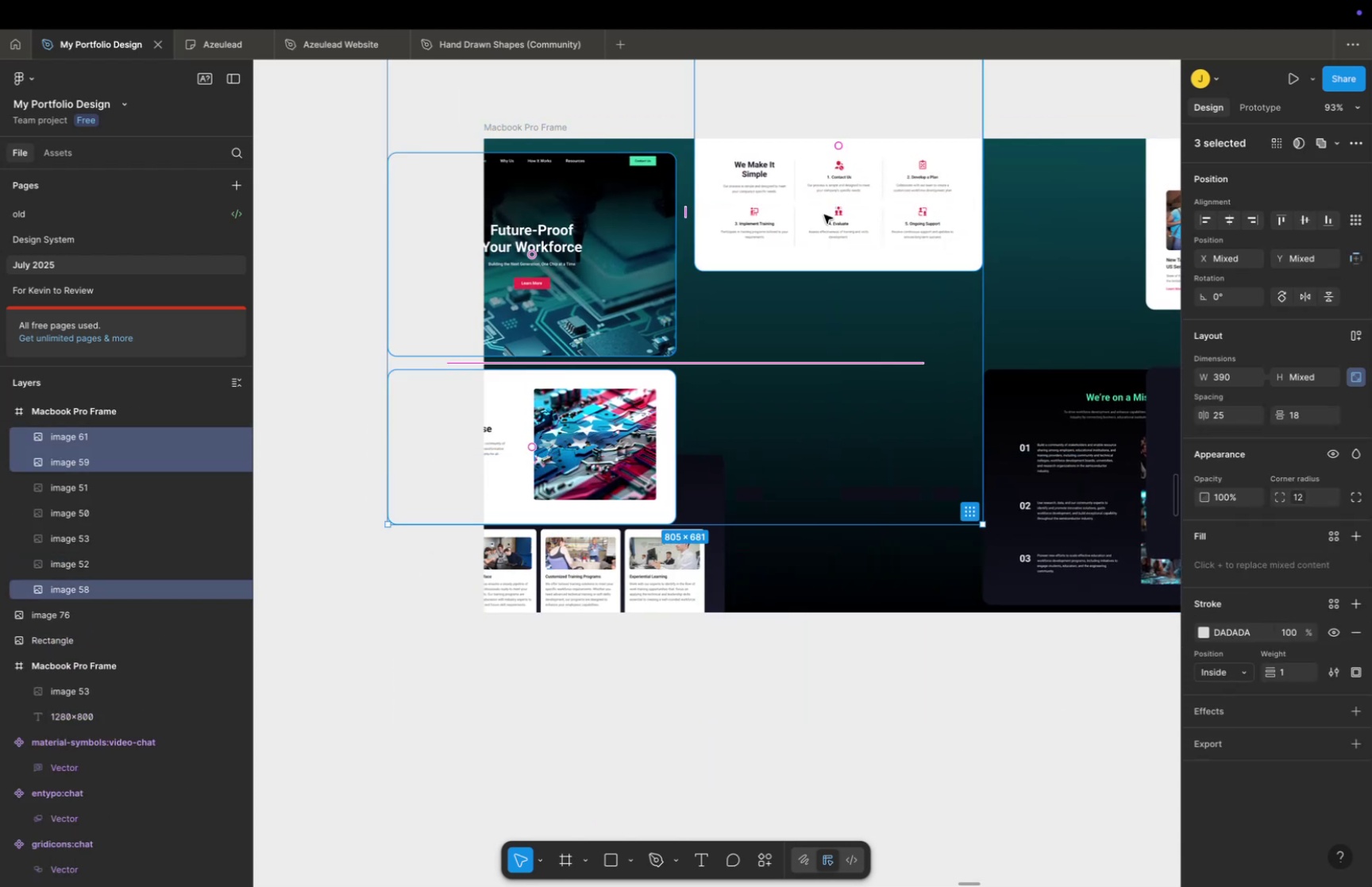 
left_click_drag(start_coordinate=[824, 214], to_coordinate=[878, 145])
 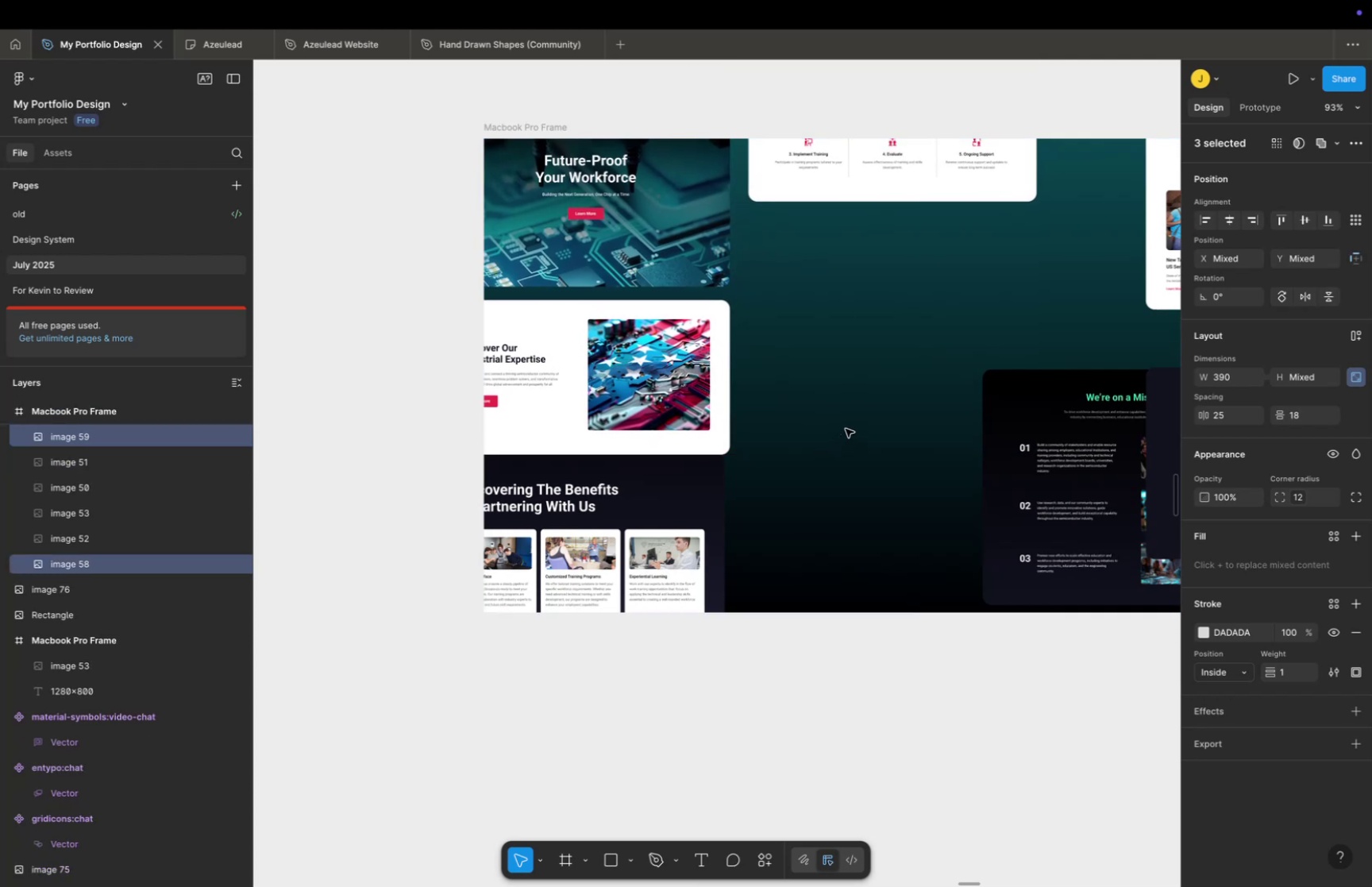 
double_click([851, 414])
 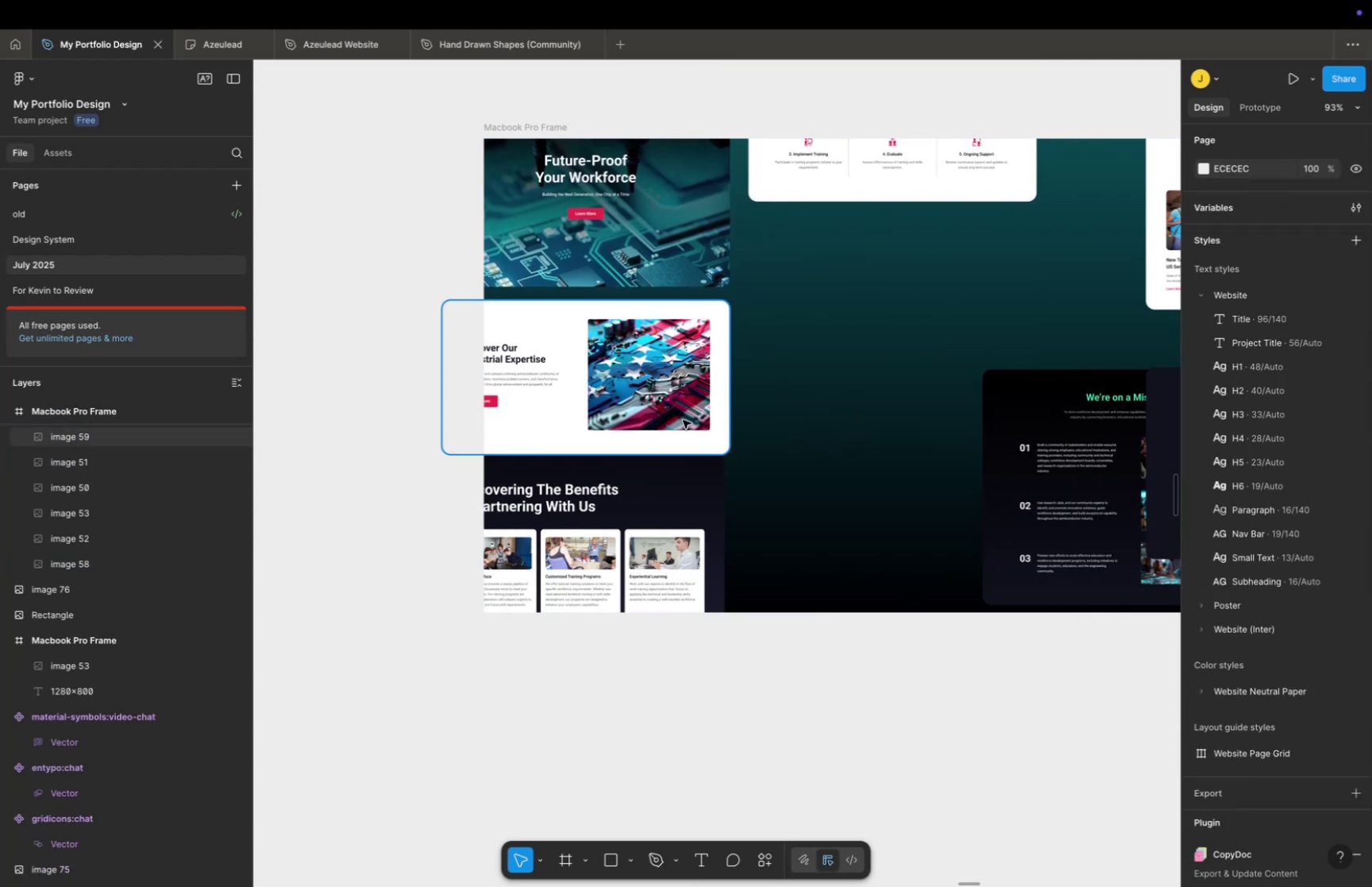 
triple_click([683, 419])
 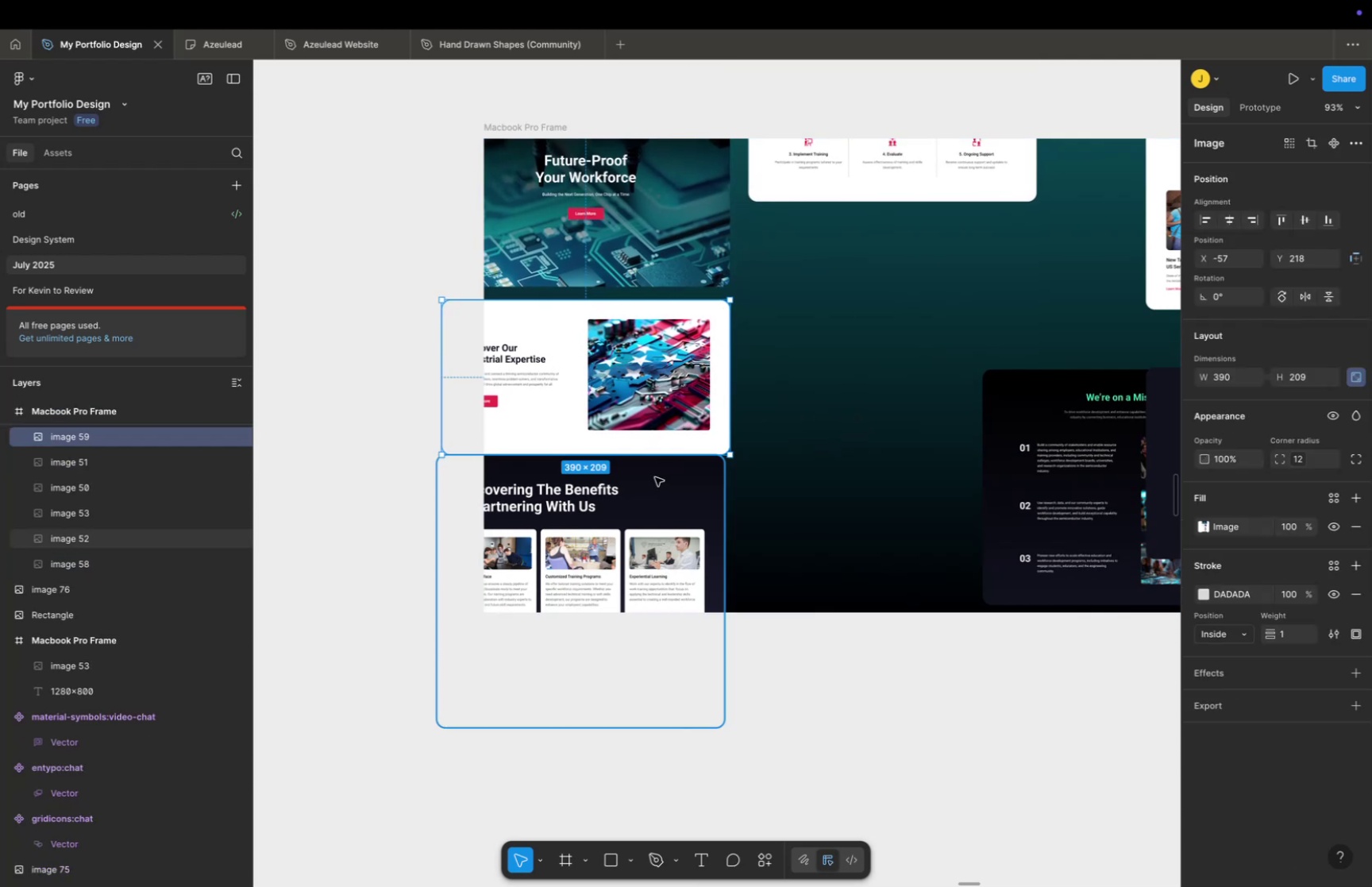 
hold_key(key=CommandLeft, duration=0.52)
 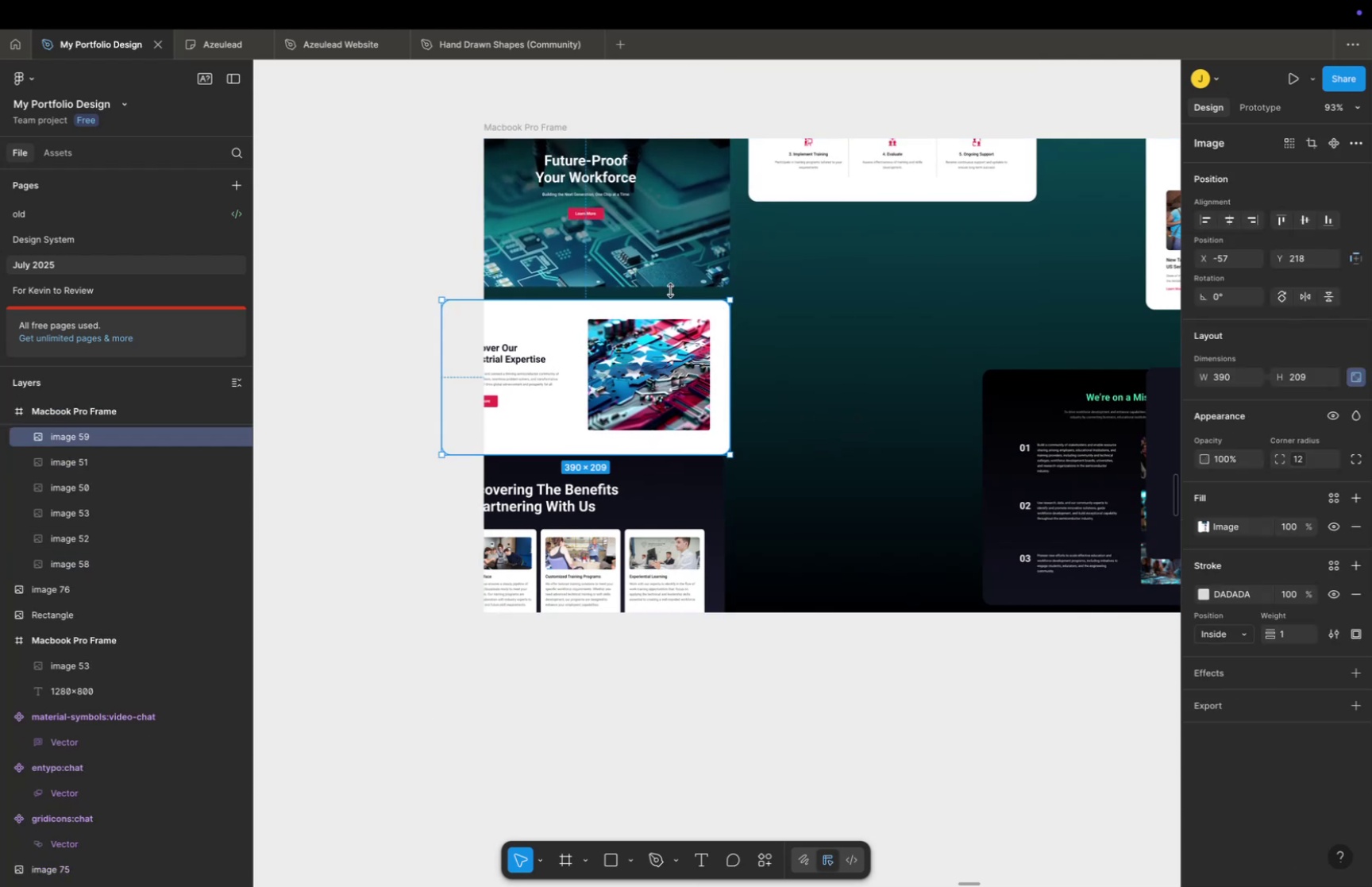 
hold_key(key=ShiftLeft, duration=0.79)
left_click([669, 263])
 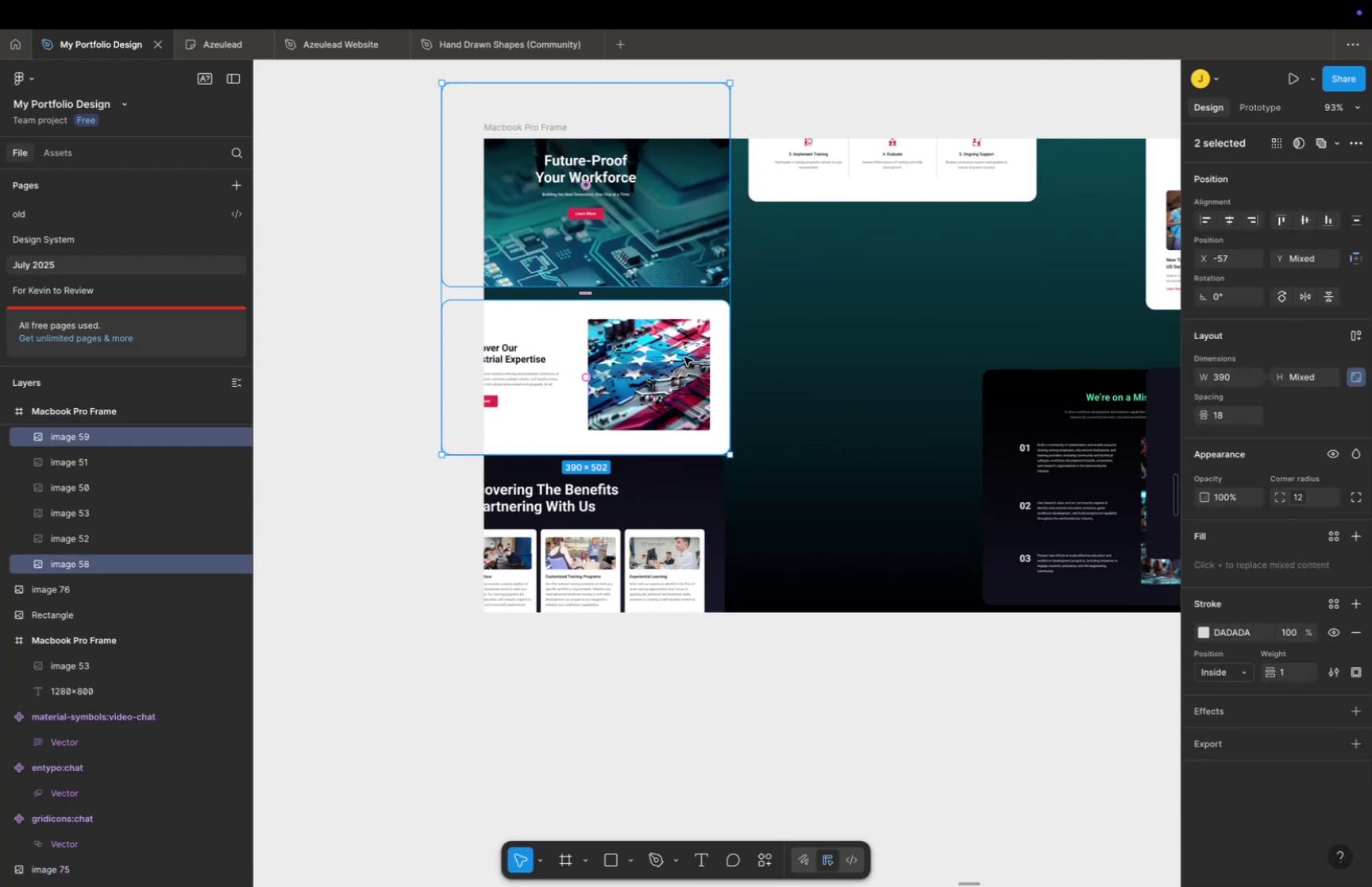 
hold_key(key=ArrowUp, duration=1.5)
 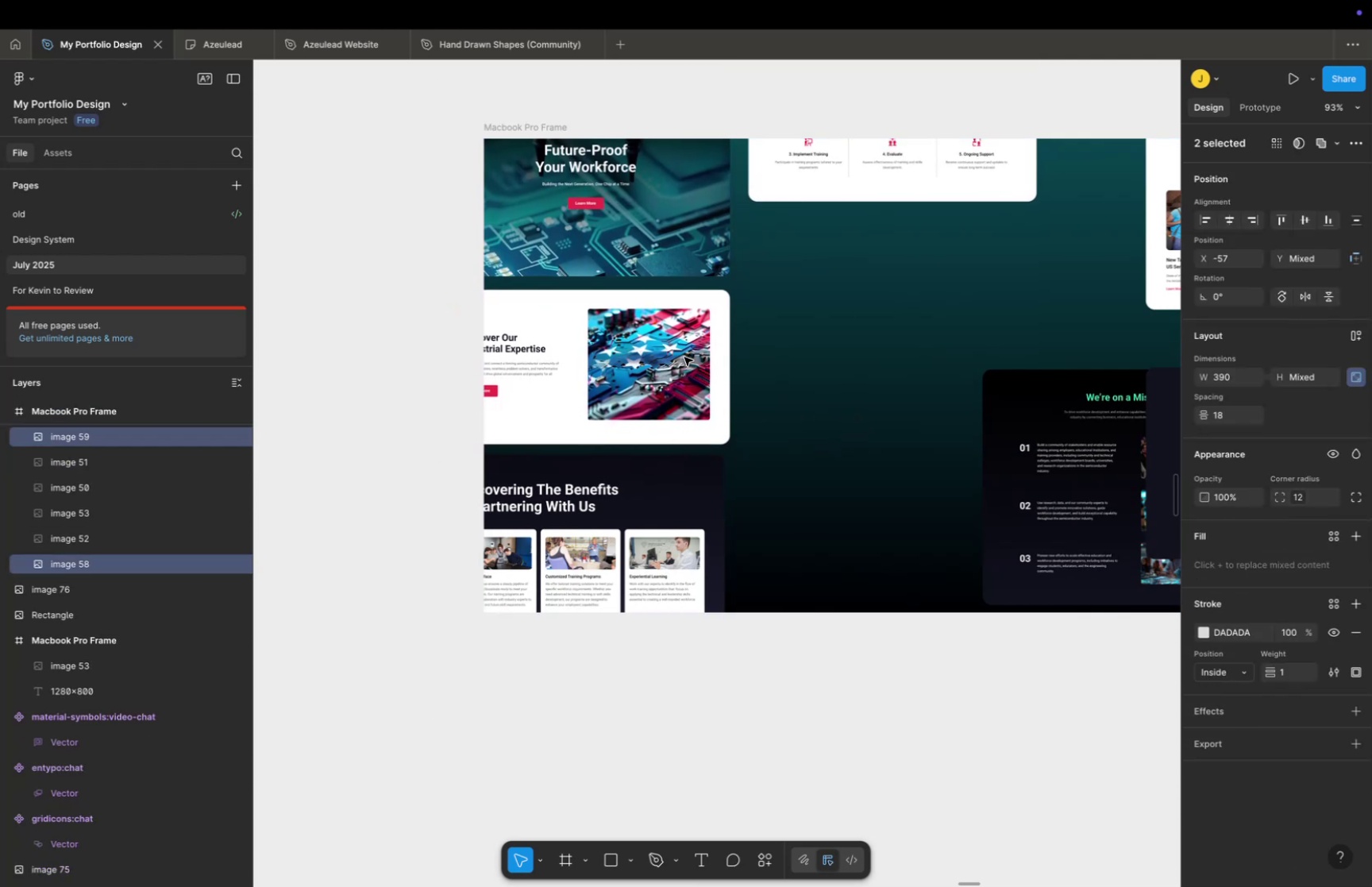 
key(Meta+CommandLeft)
 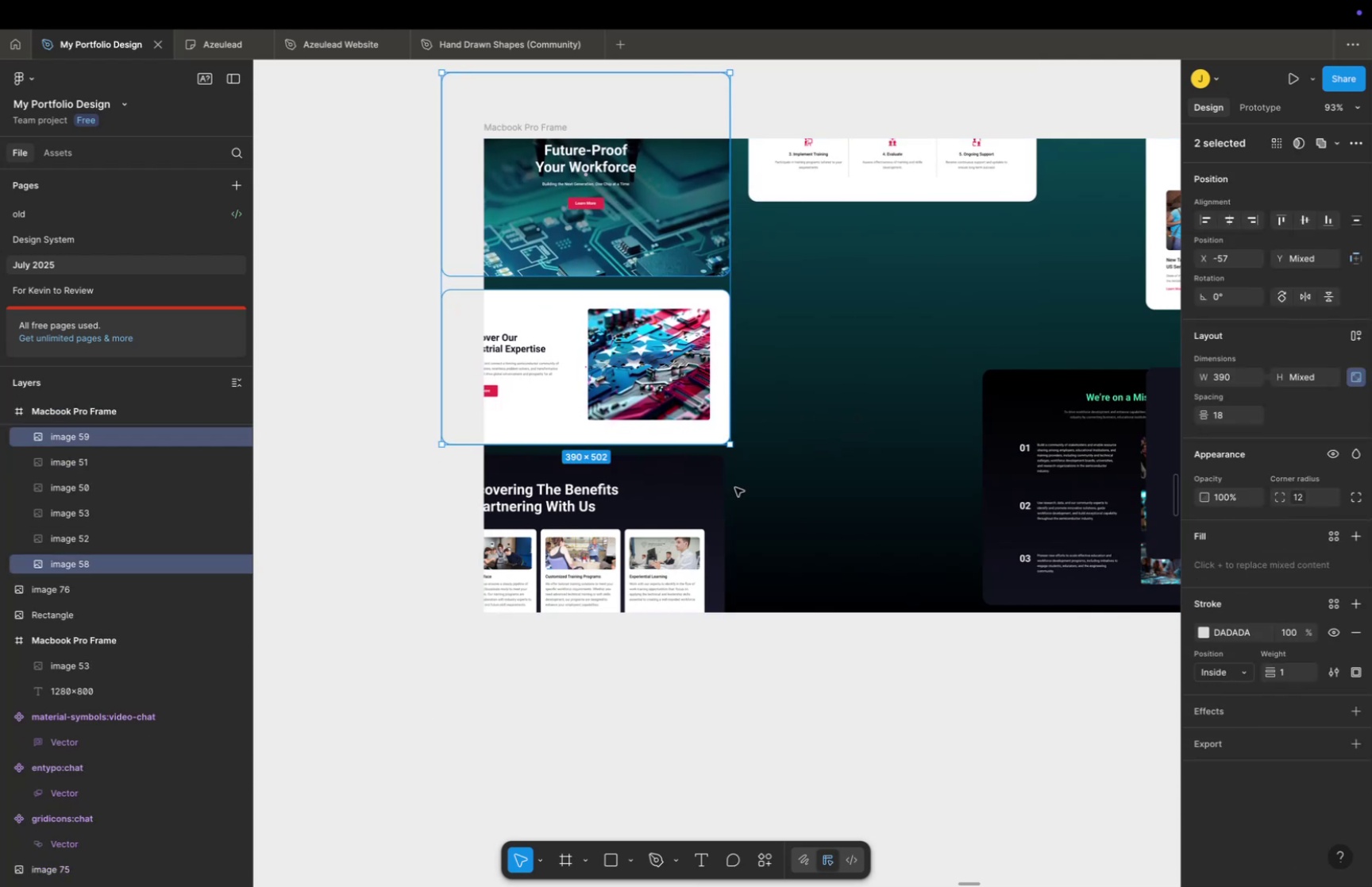 
hold_key(key=OptionLeft, duration=0.48)
 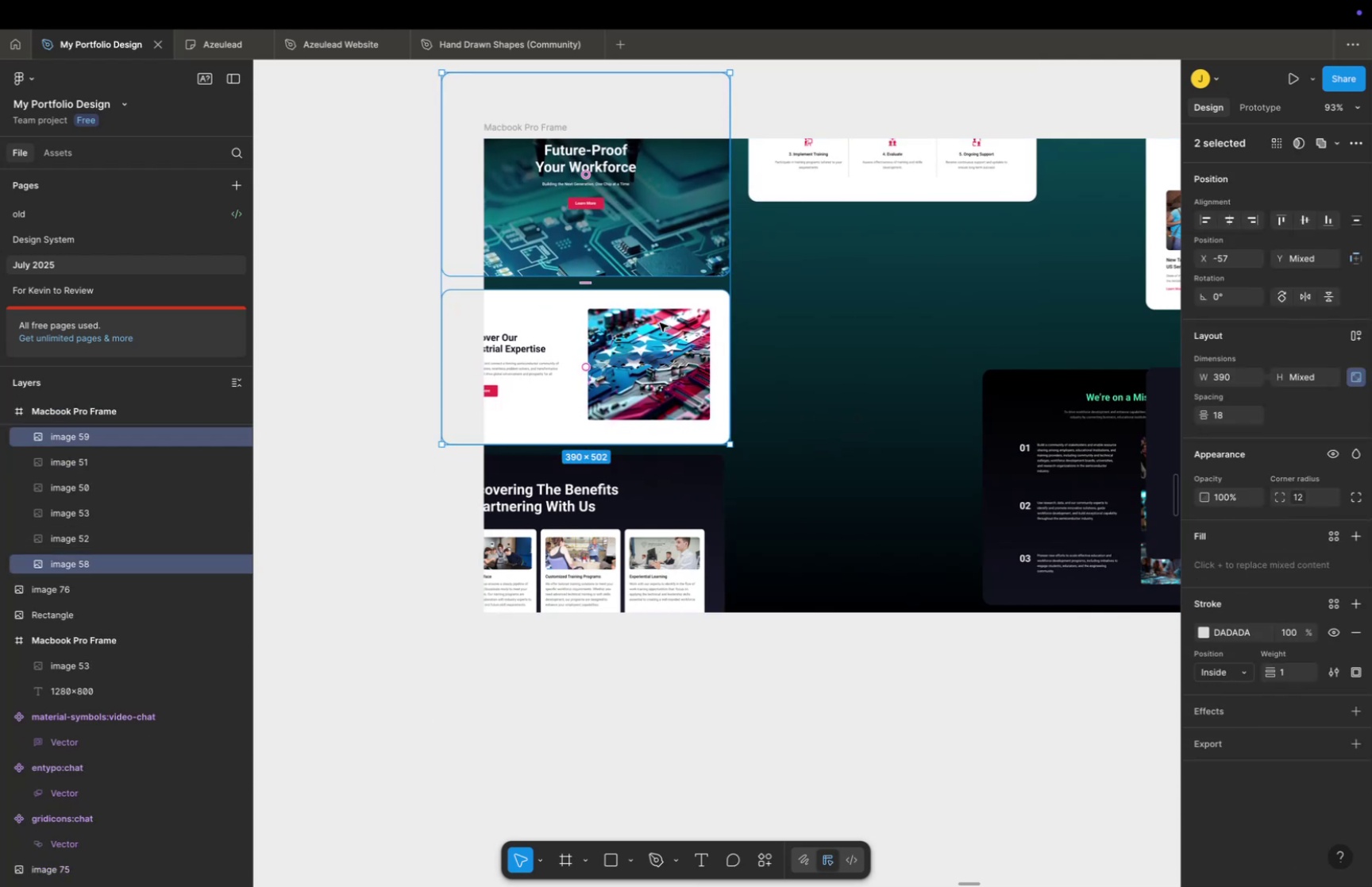 
hold_key(key=ShiftLeft, duration=1.28)
left_click_drag(start_coordinate=[660, 322], to_coordinate=[651, 322])
 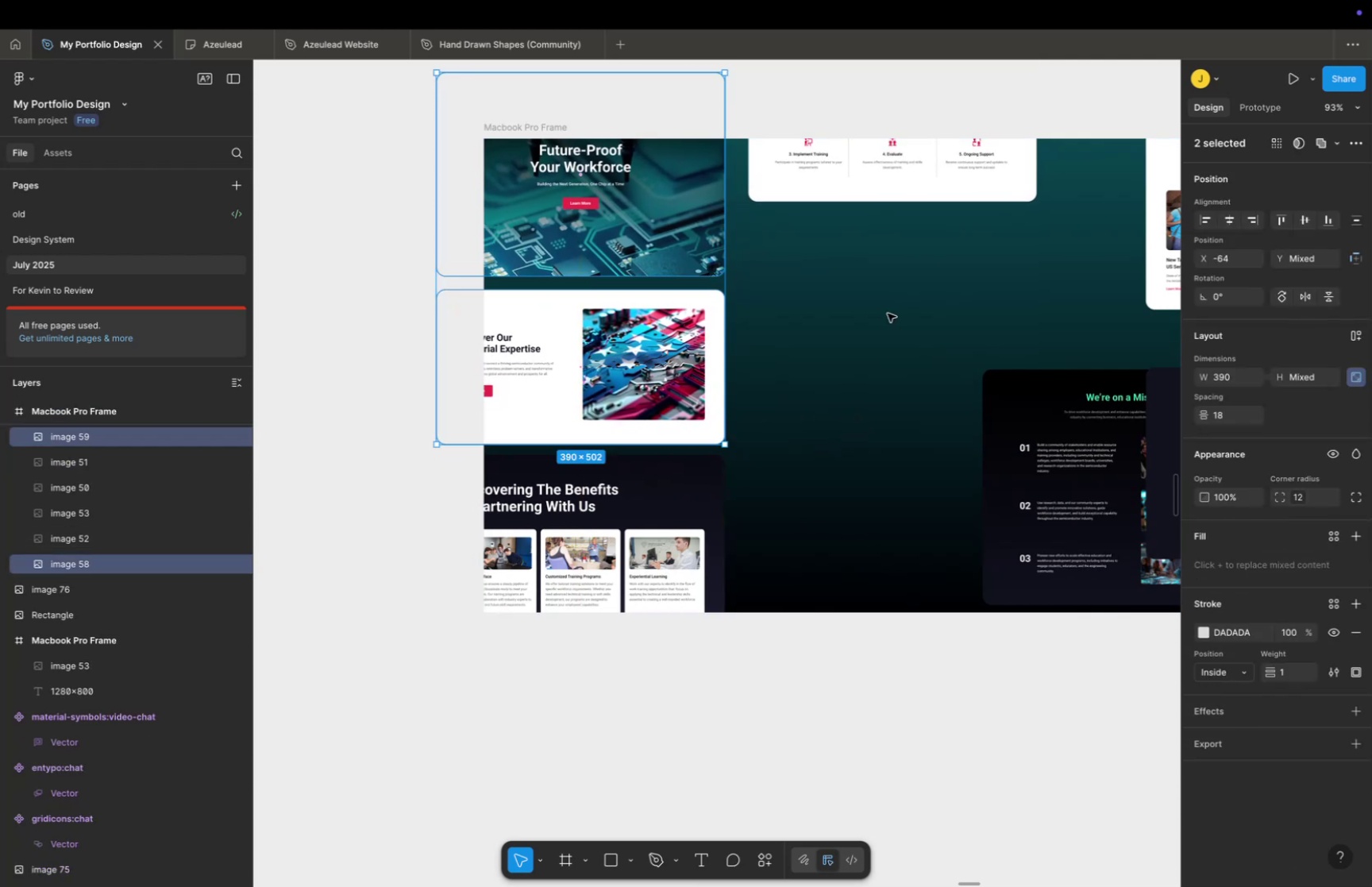 
left_click([888, 313])
 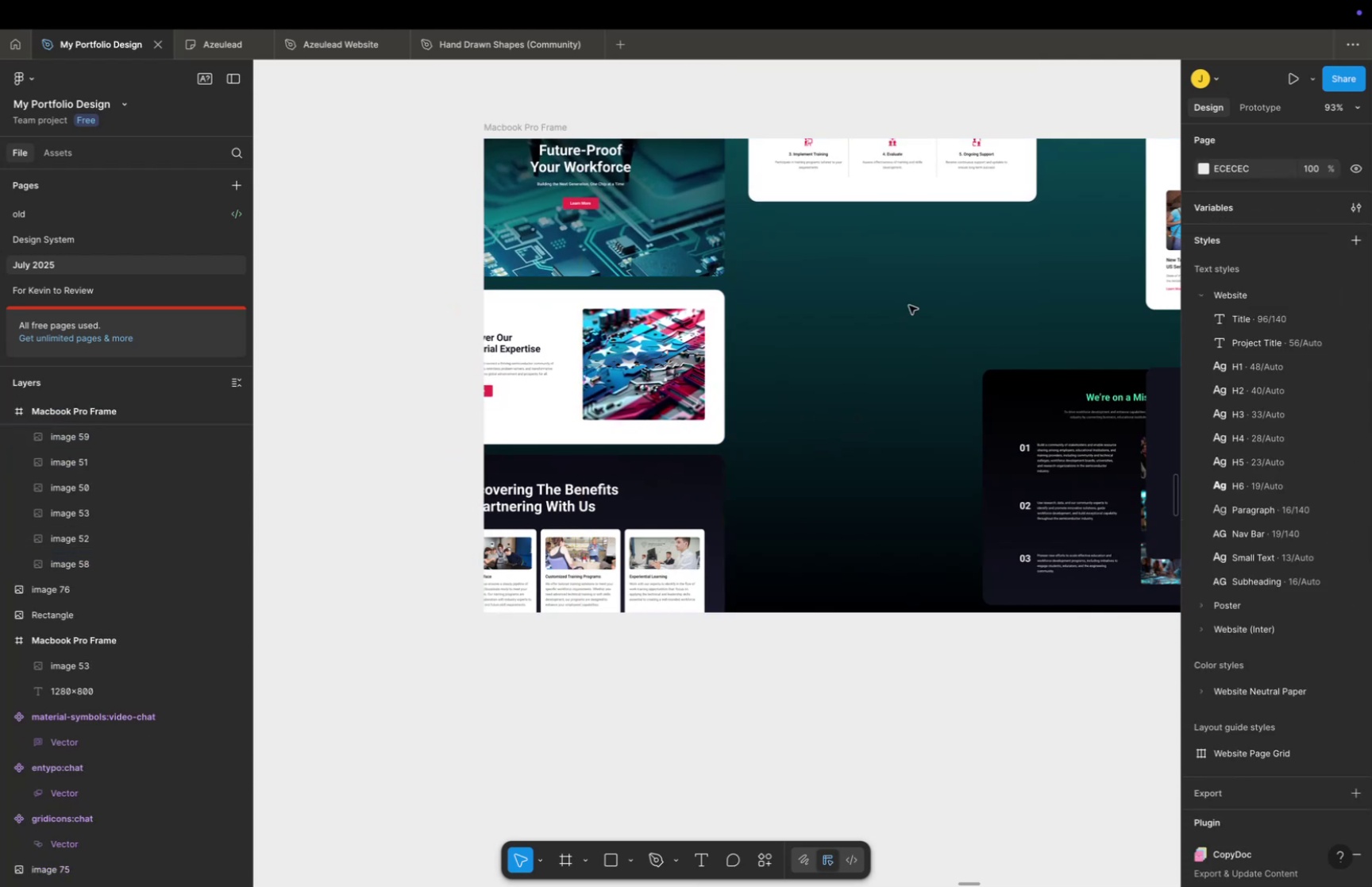 
hold_key(key=Space, duration=0.34)
 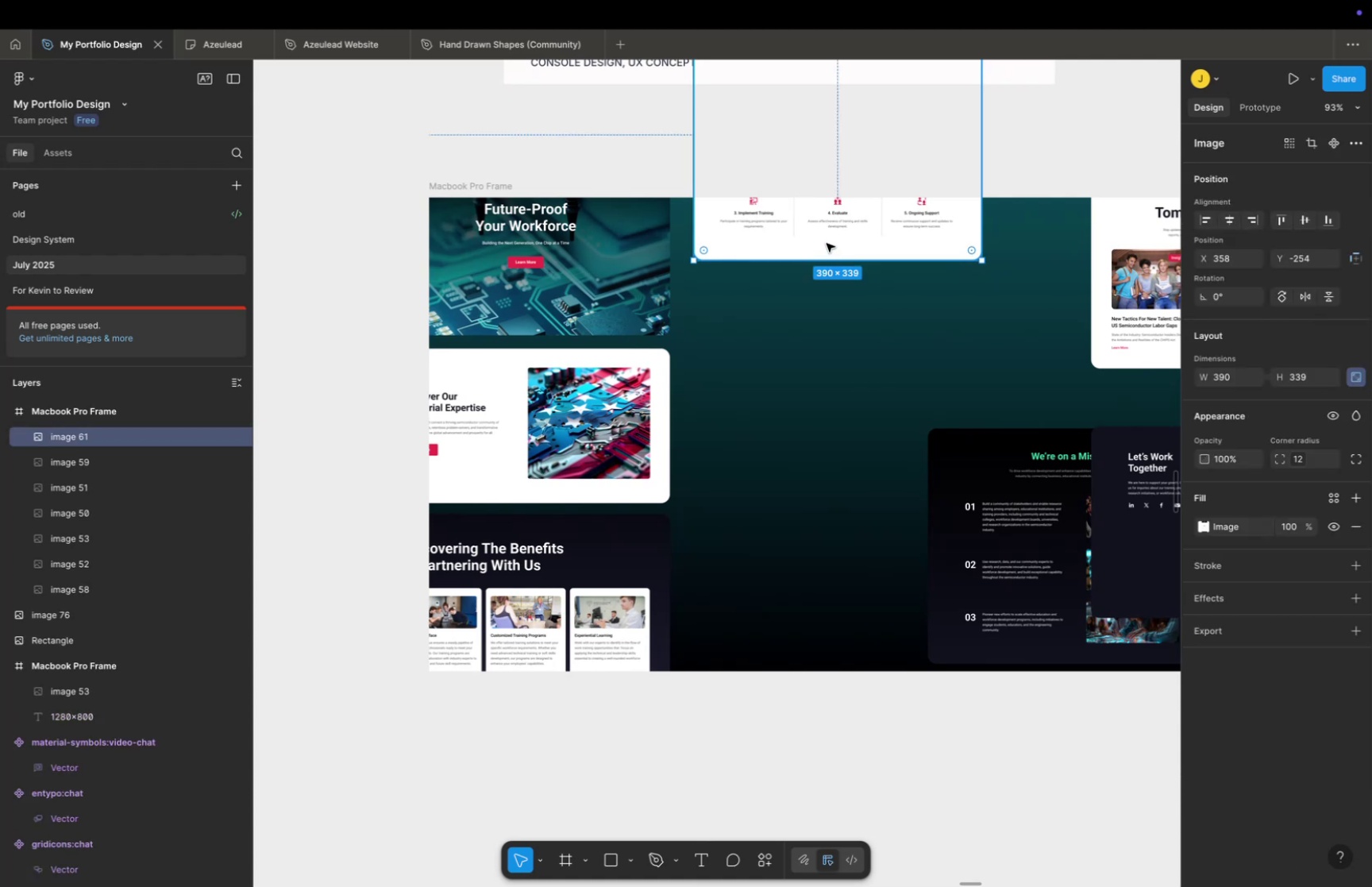 
left_click_drag(start_coordinate=[906, 310], to_coordinate=[851, 368])
 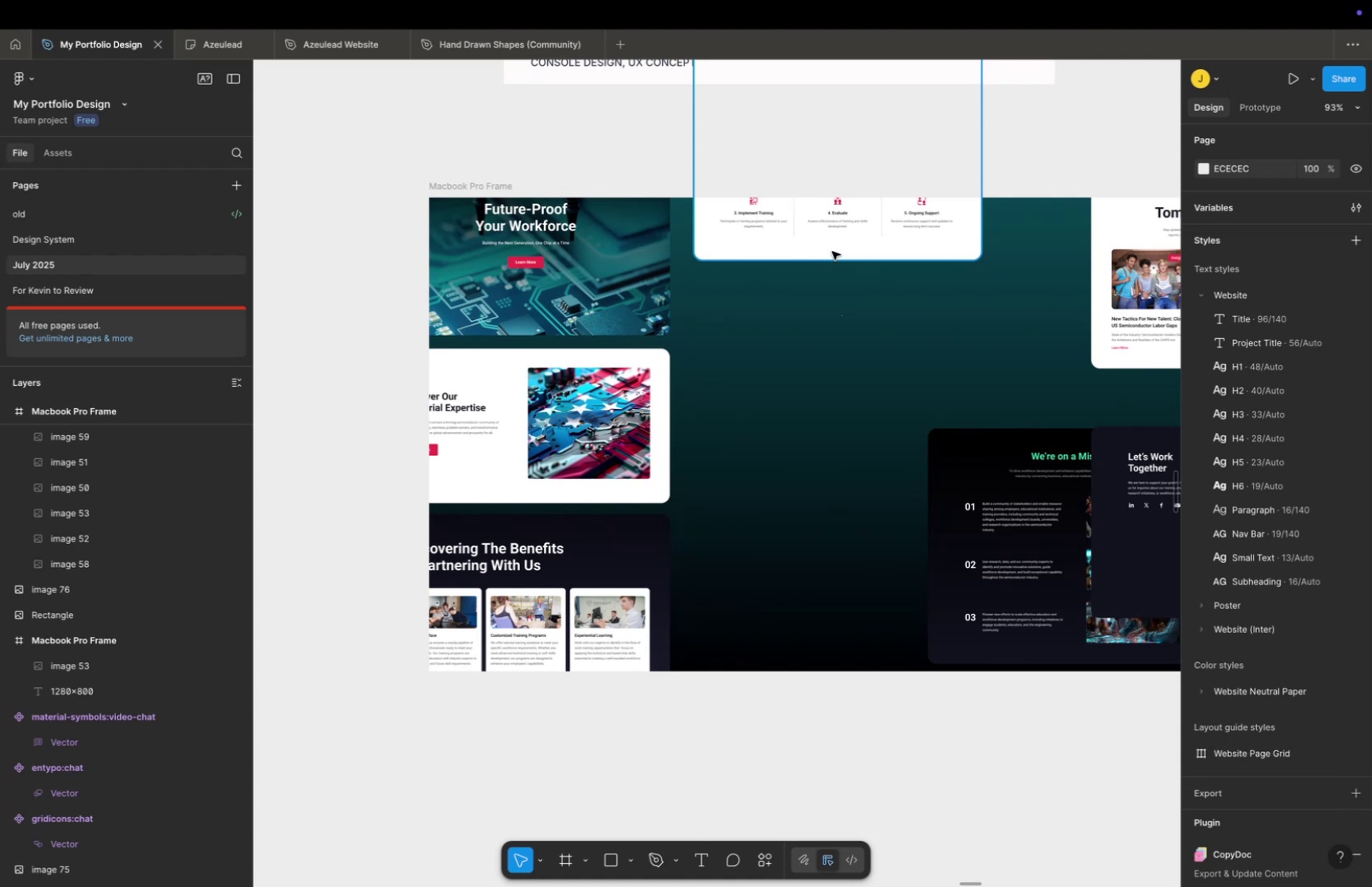 
left_click([832, 251])
 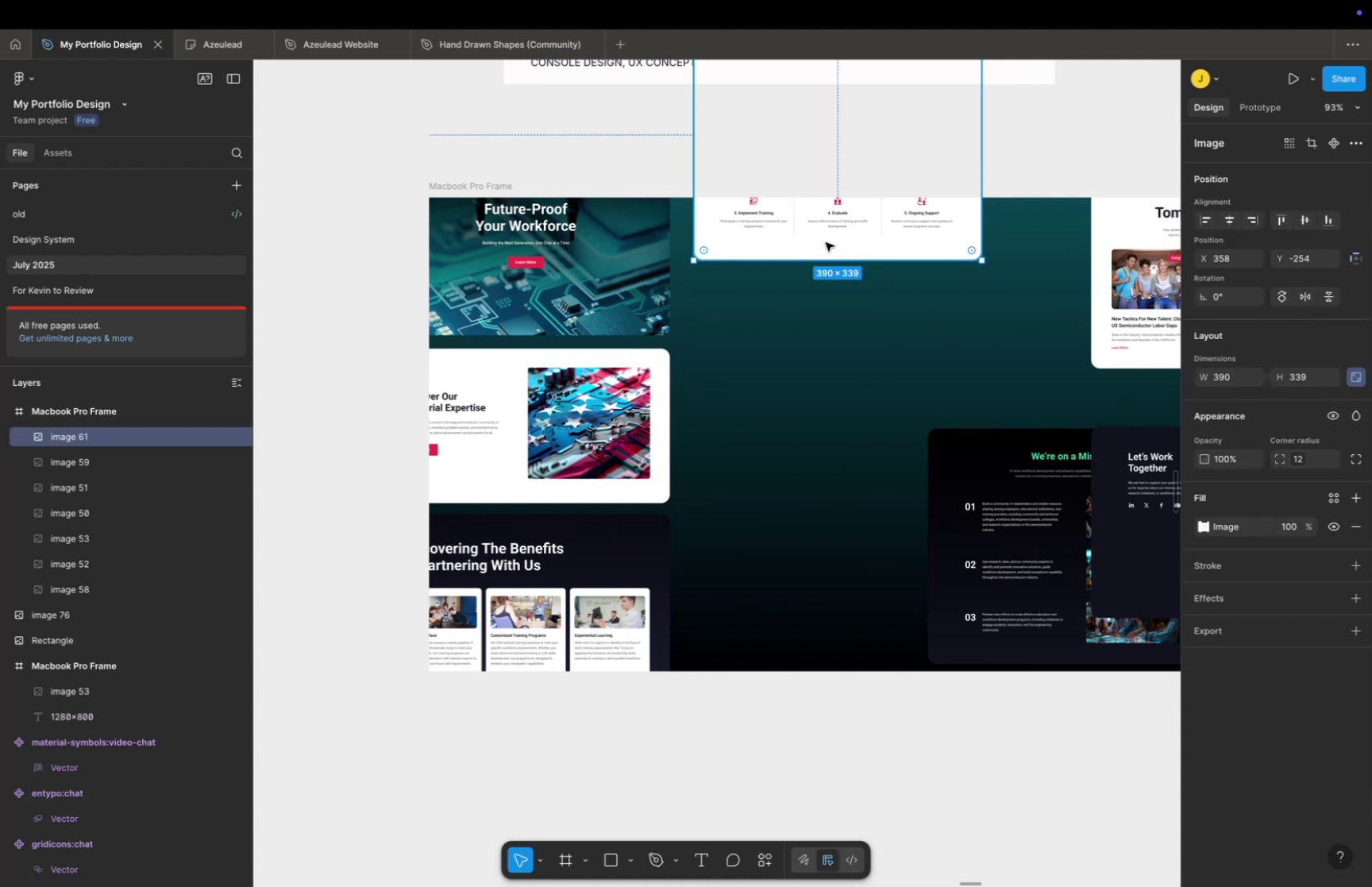 
hold_key(key=ShiftLeft, duration=3.92)
left_click_drag(start_coordinate=[826, 242], to_coordinate=[828, 396])
 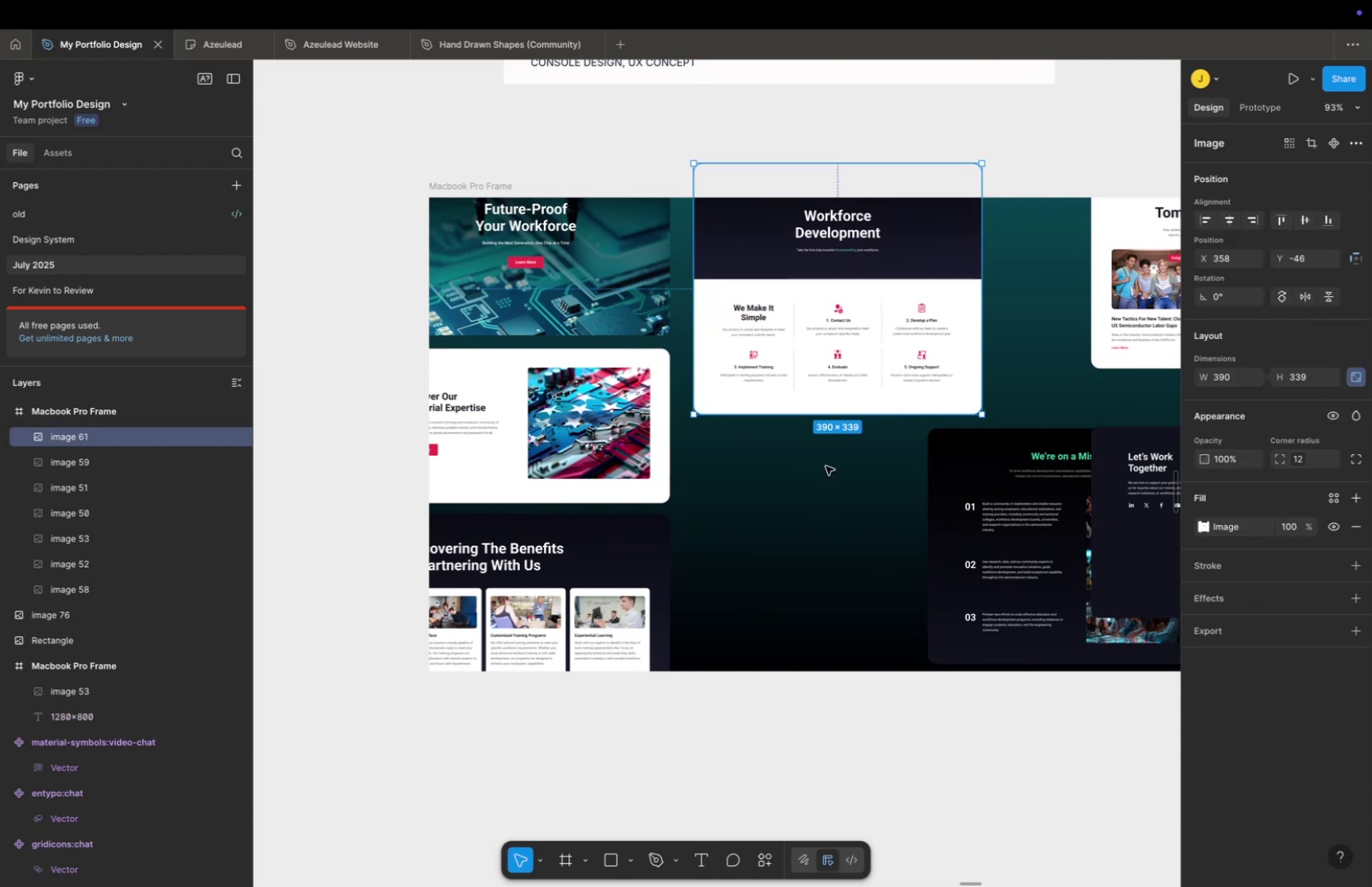 
key(Space)
 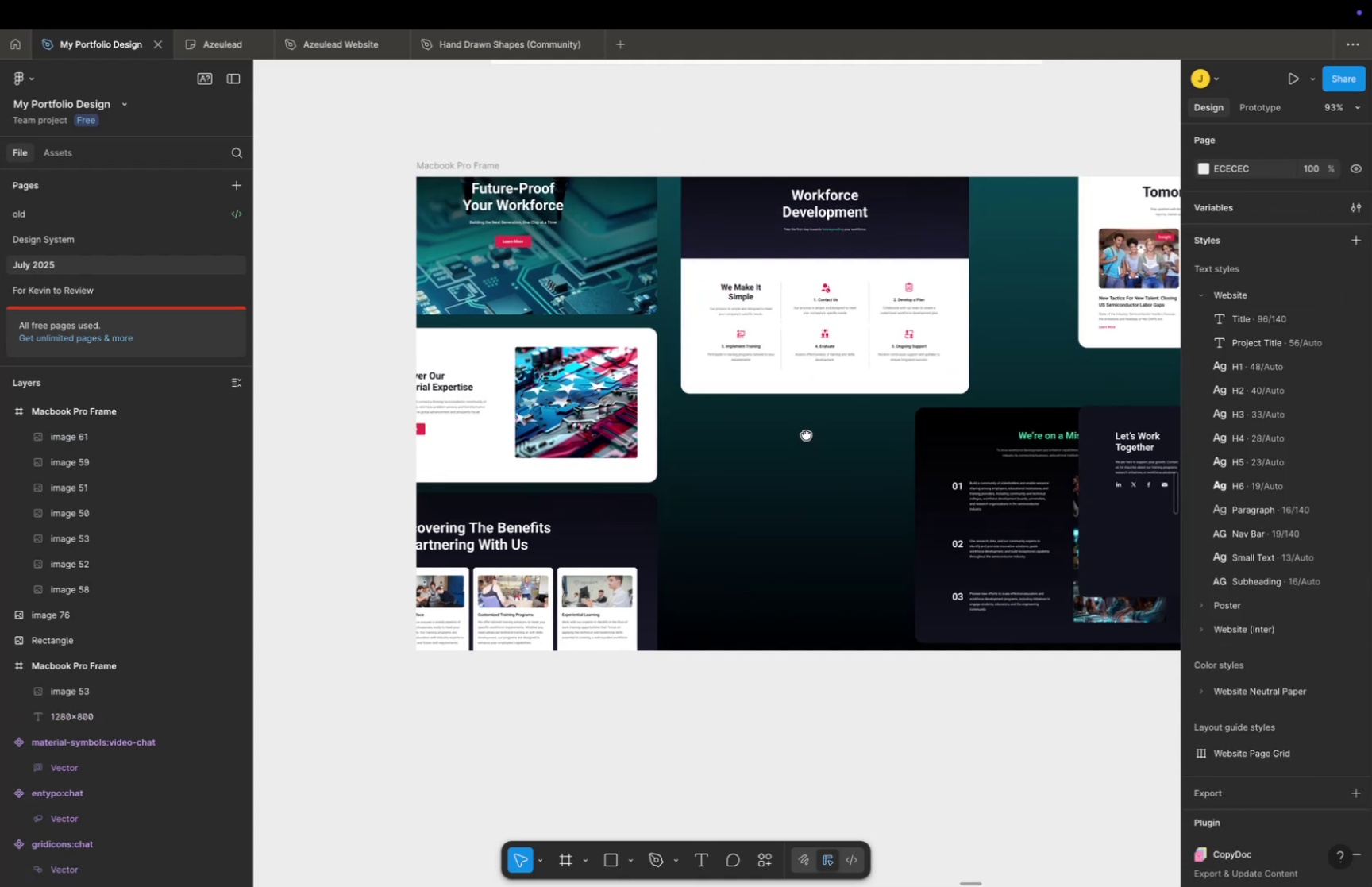 
left_click_drag(start_coordinate=[828, 466], to_coordinate=[684, 351])
 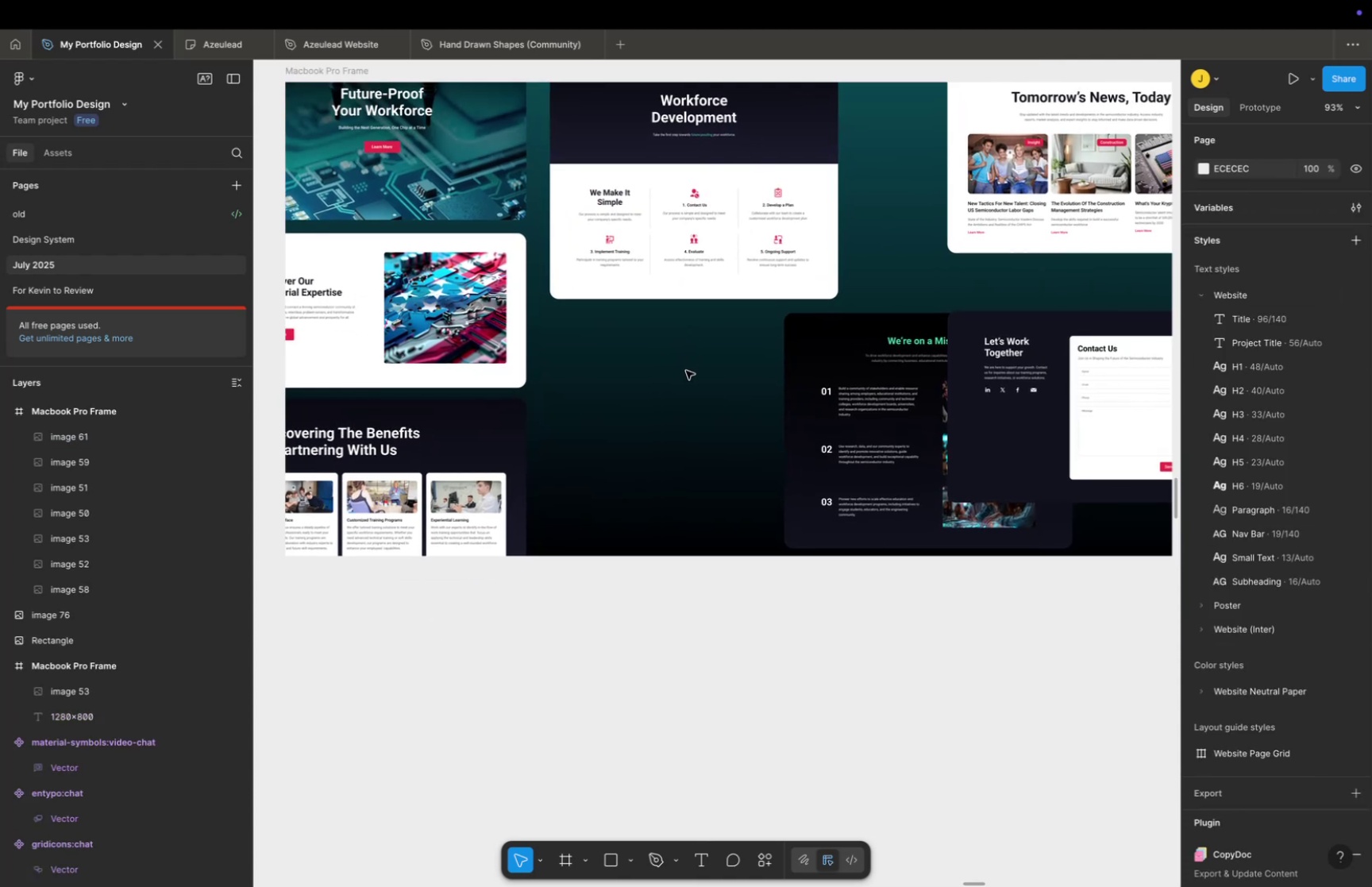 
key(Meta+CommandLeft)
 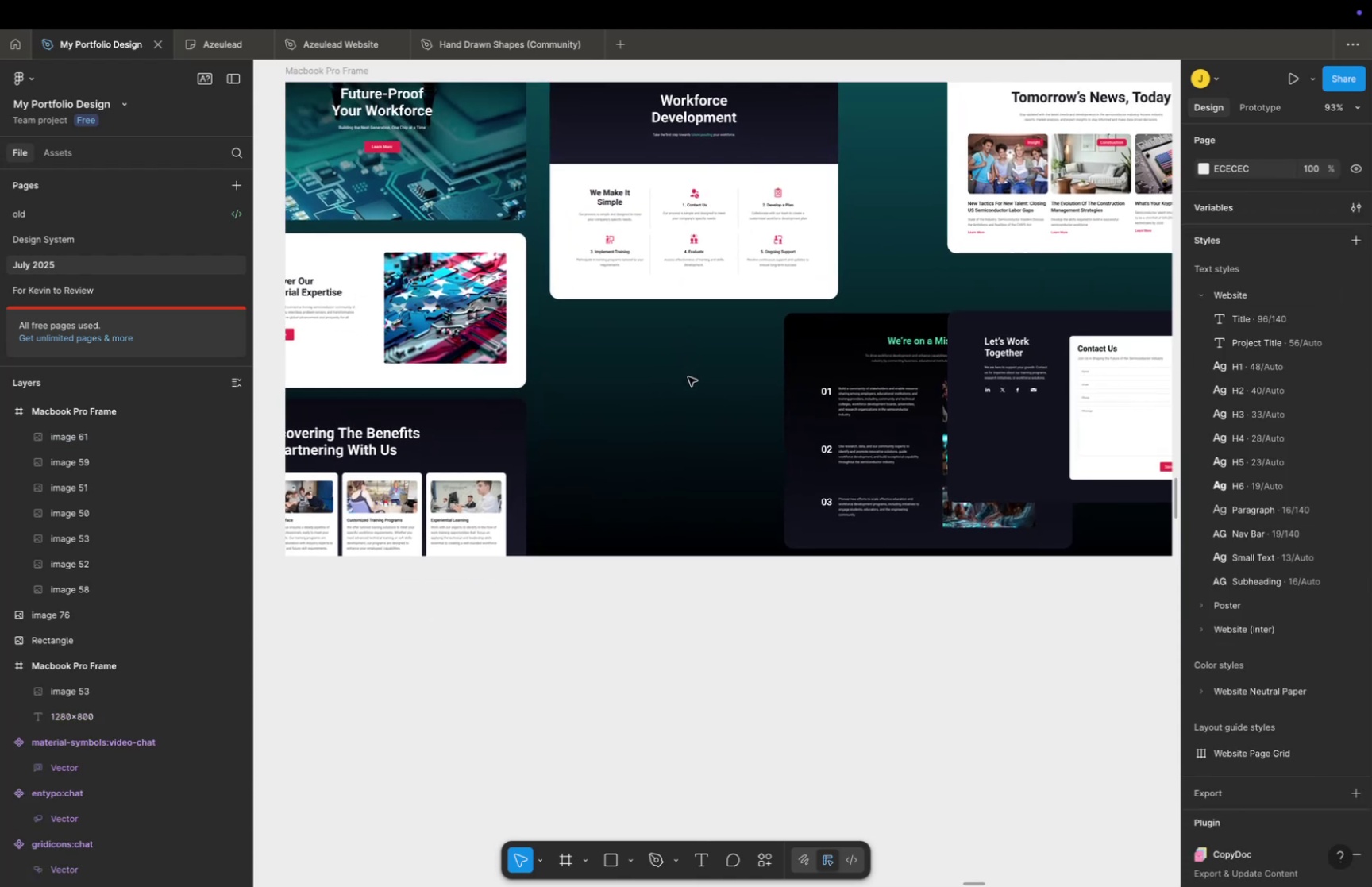 
scroll: coordinate [690, 380], scroll_direction: down, amount: 5.0
 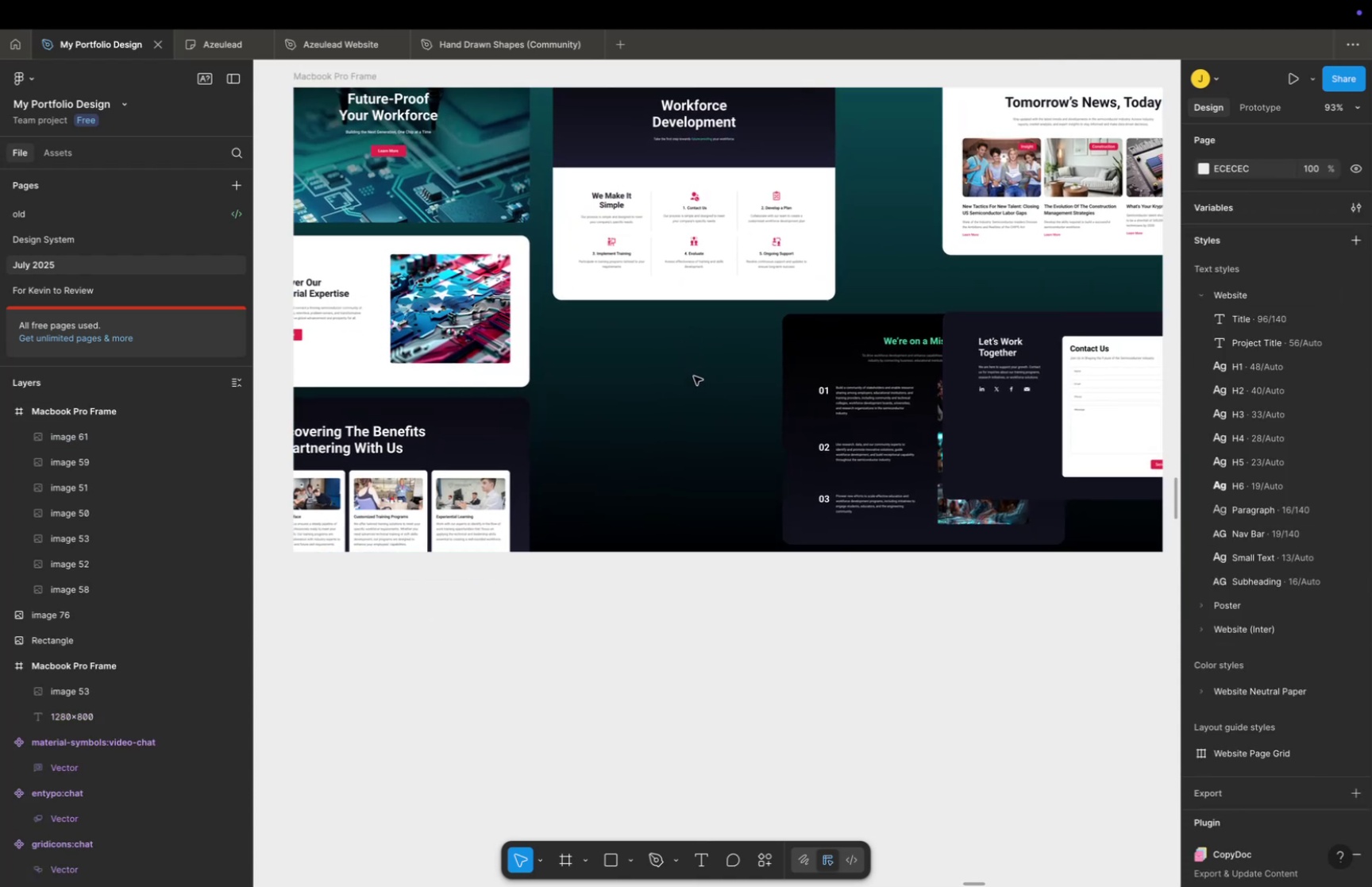 
hold_key(key=Space, duration=0.65)
 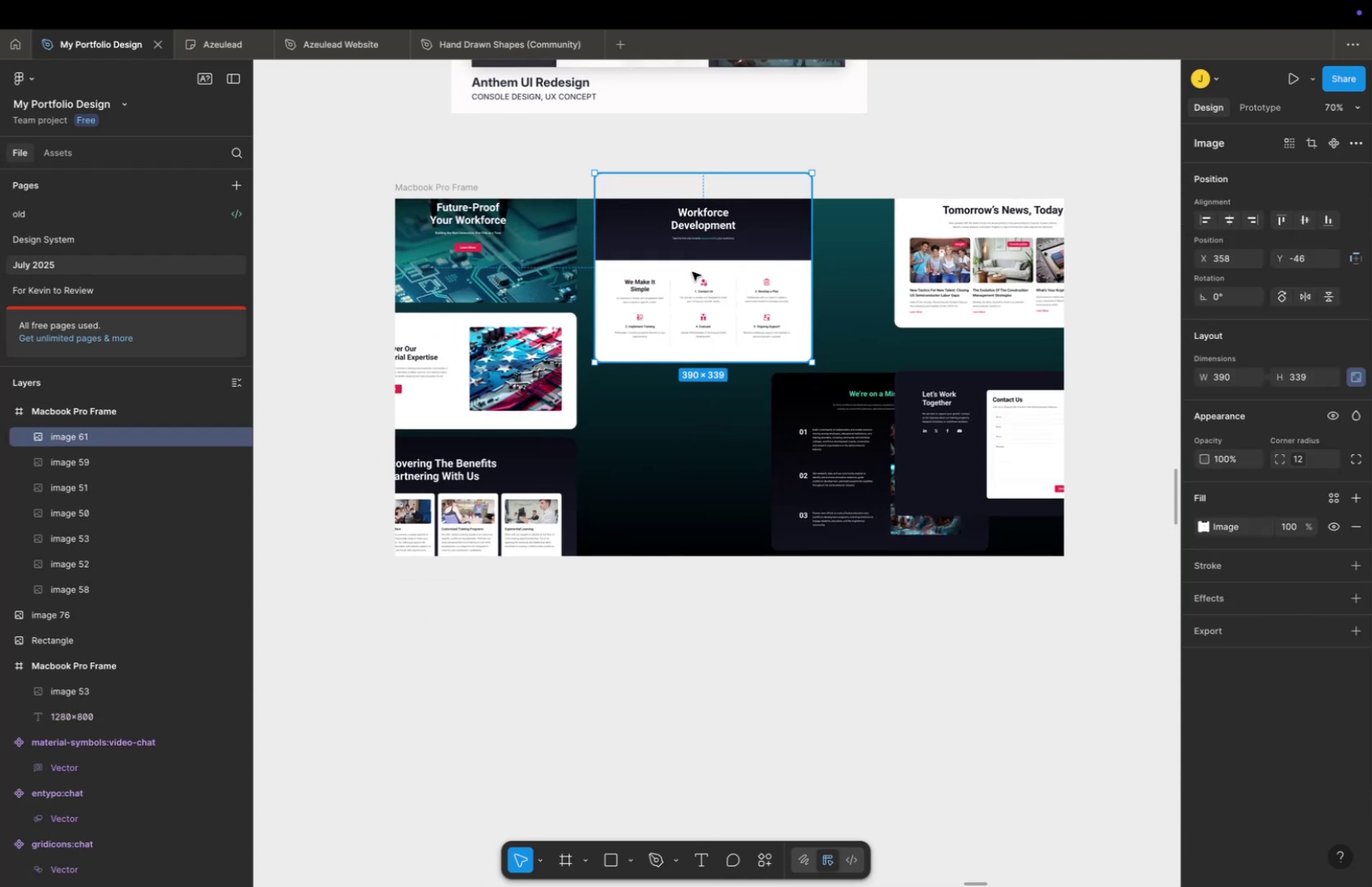 
left_click_drag(start_coordinate=[693, 376], to_coordinate=[703, 420])
 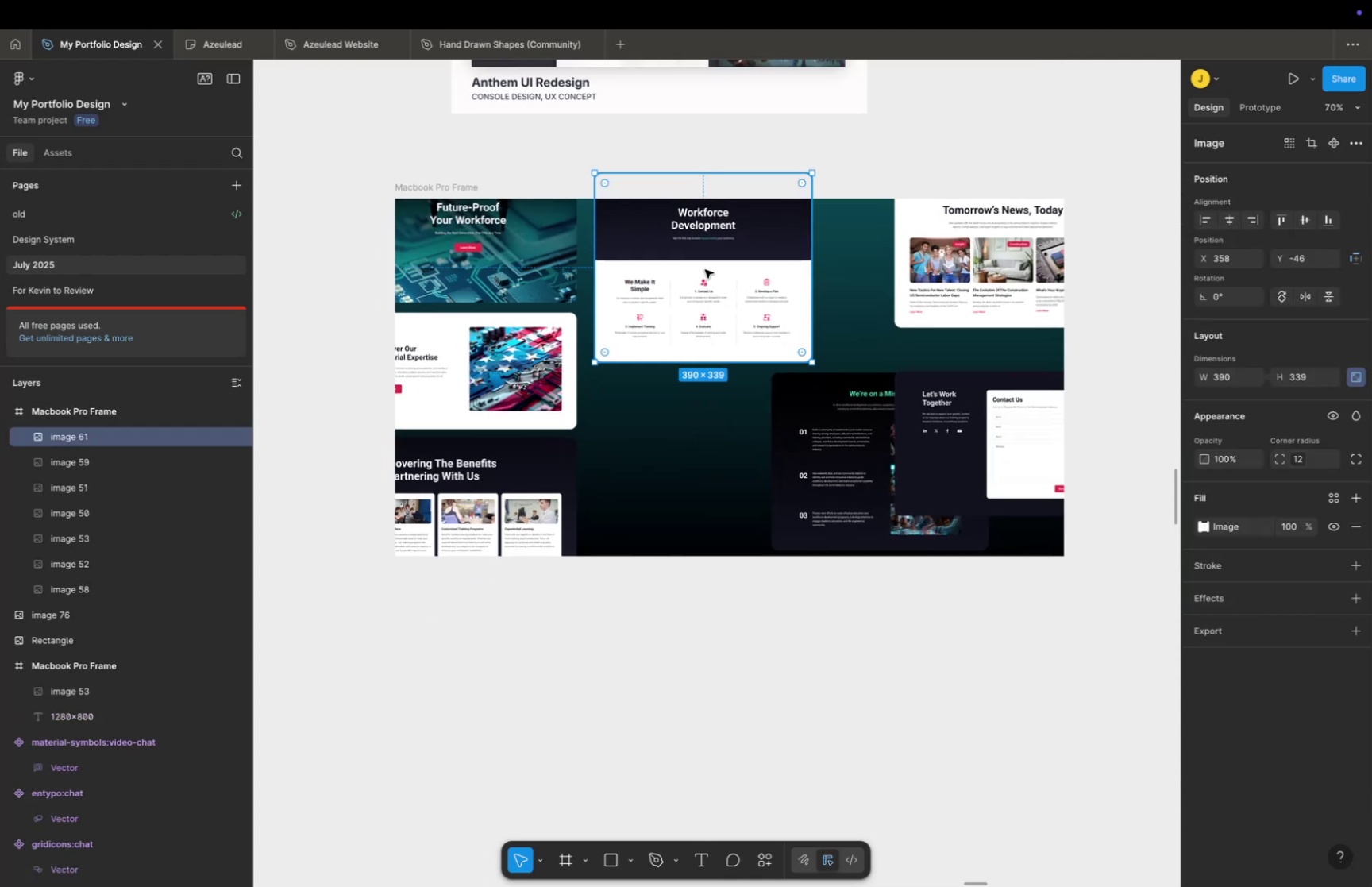 
hold_key(key=ShiftLeft, duration=1.65)
left_click_drag(start_coordinate=[692, 272], to_coordinate=[699, 201])
 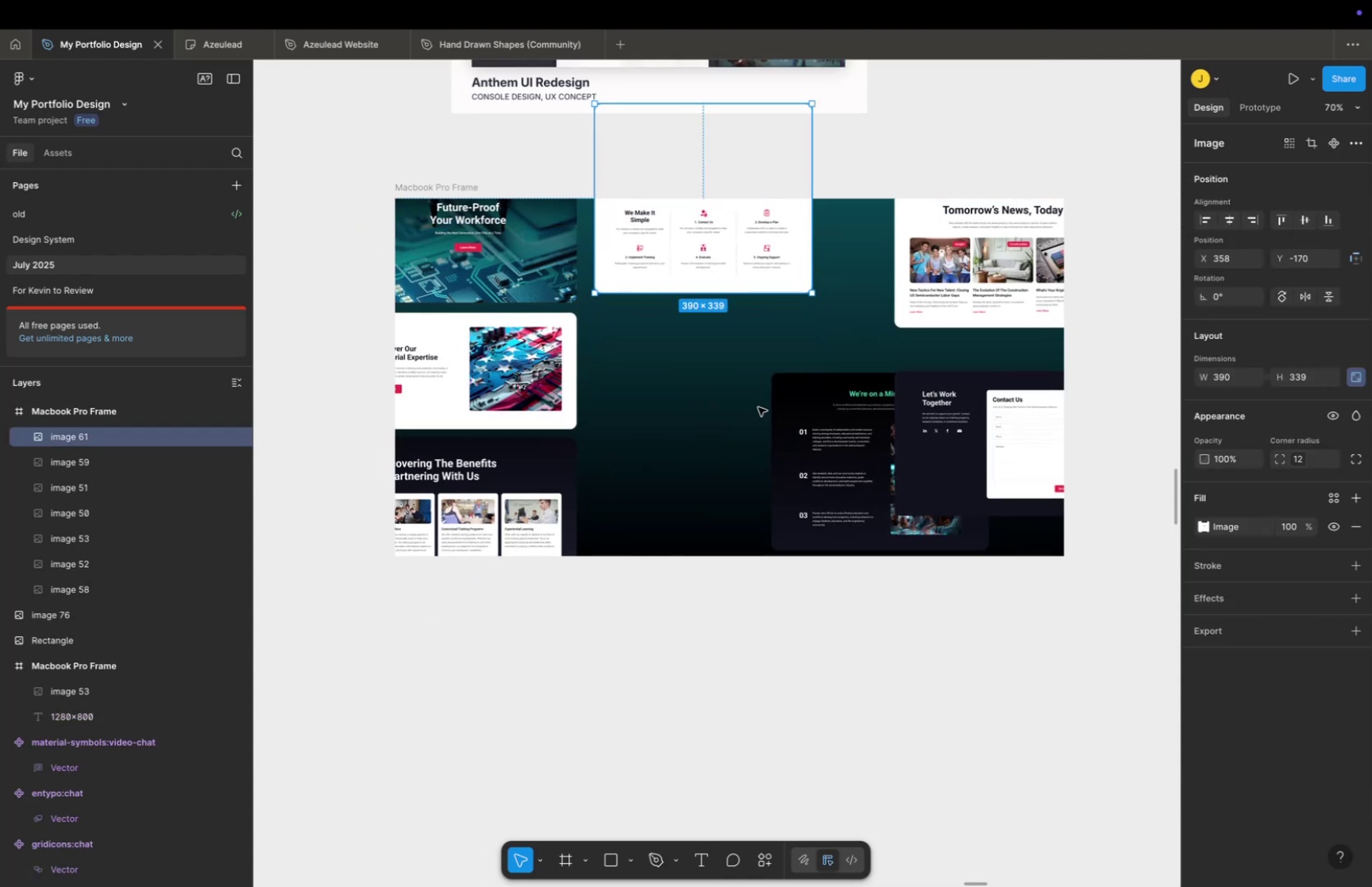 
left_click([758, 407])
 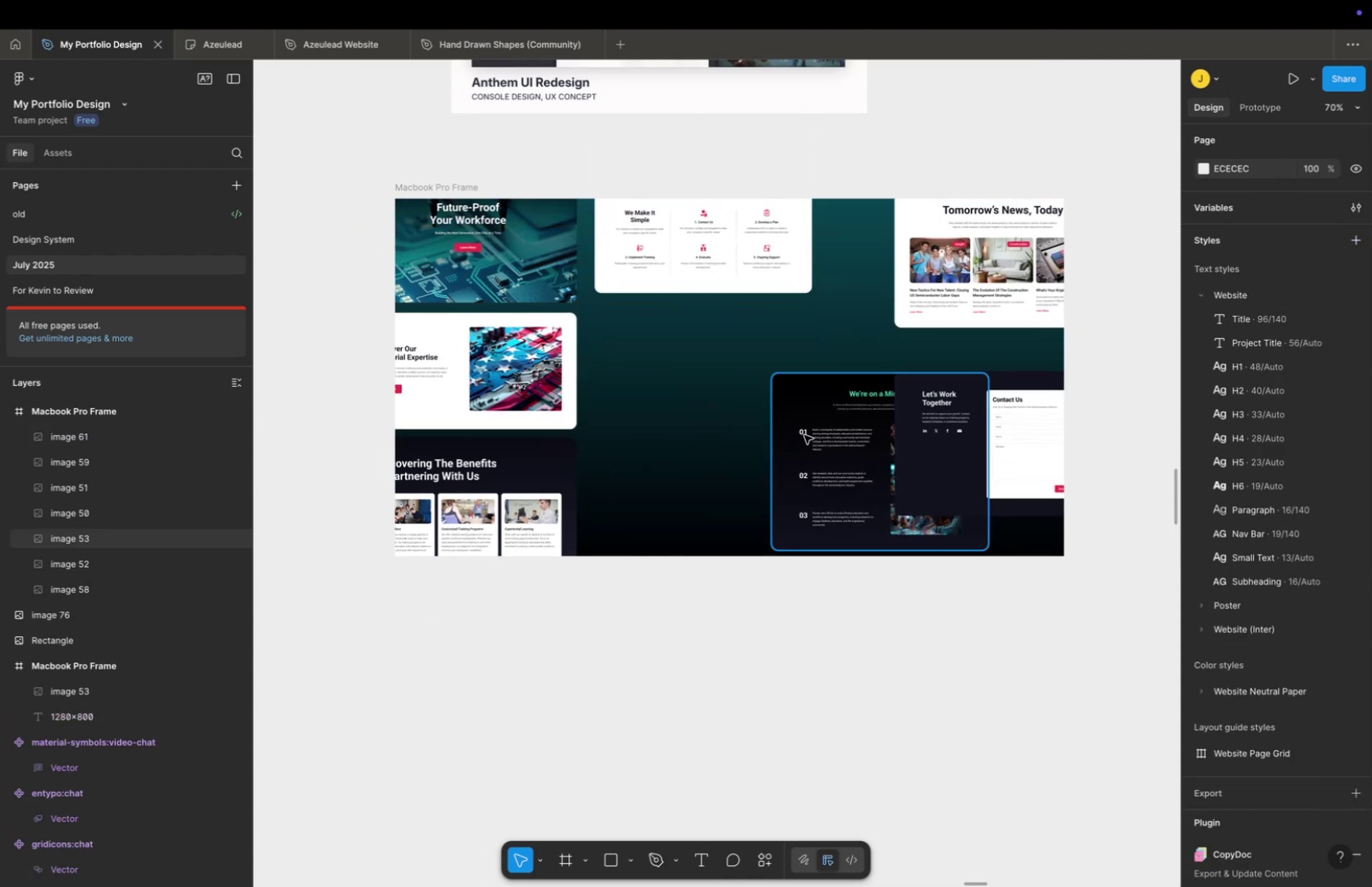 
left_click_drag(start_coordinate=[804, 434], to_coordinate=[627, 365])
 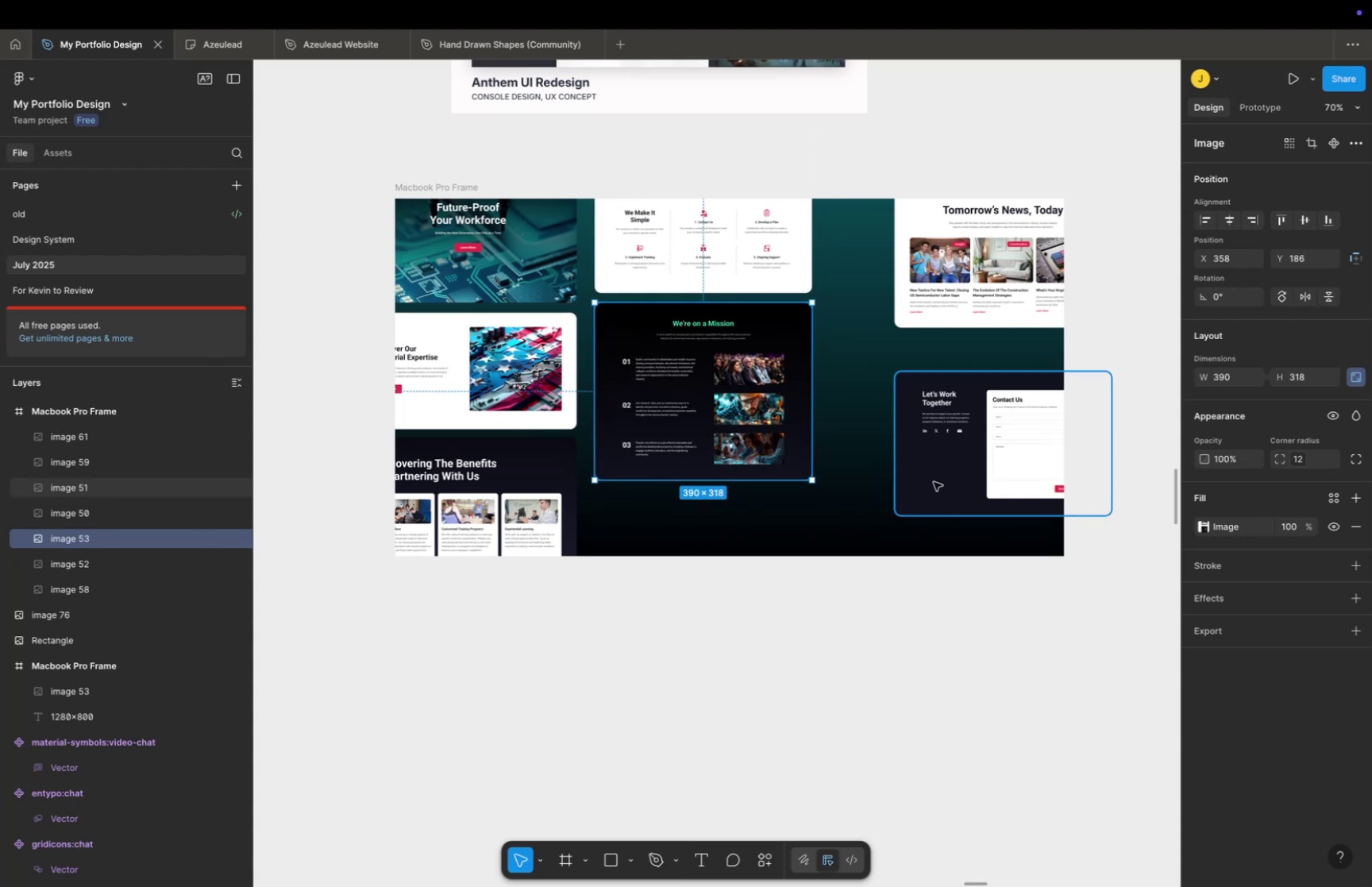 
left_click_drag(start_coordinate=[934, 480], to_coordinate=[684, 569])
 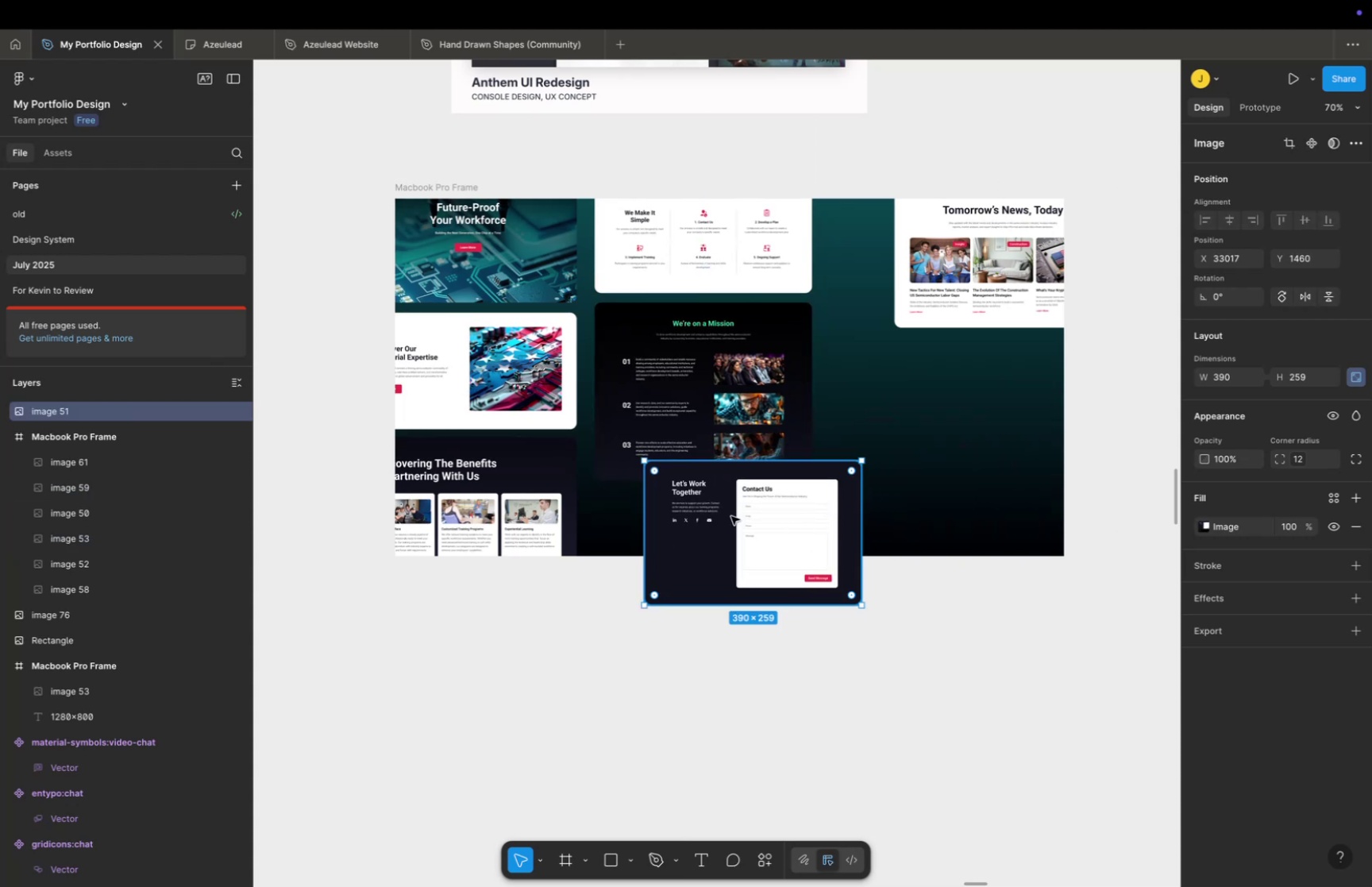 
left_click_drag(start_coordinate=[731, 515], to_coordinate=[932, 403])
 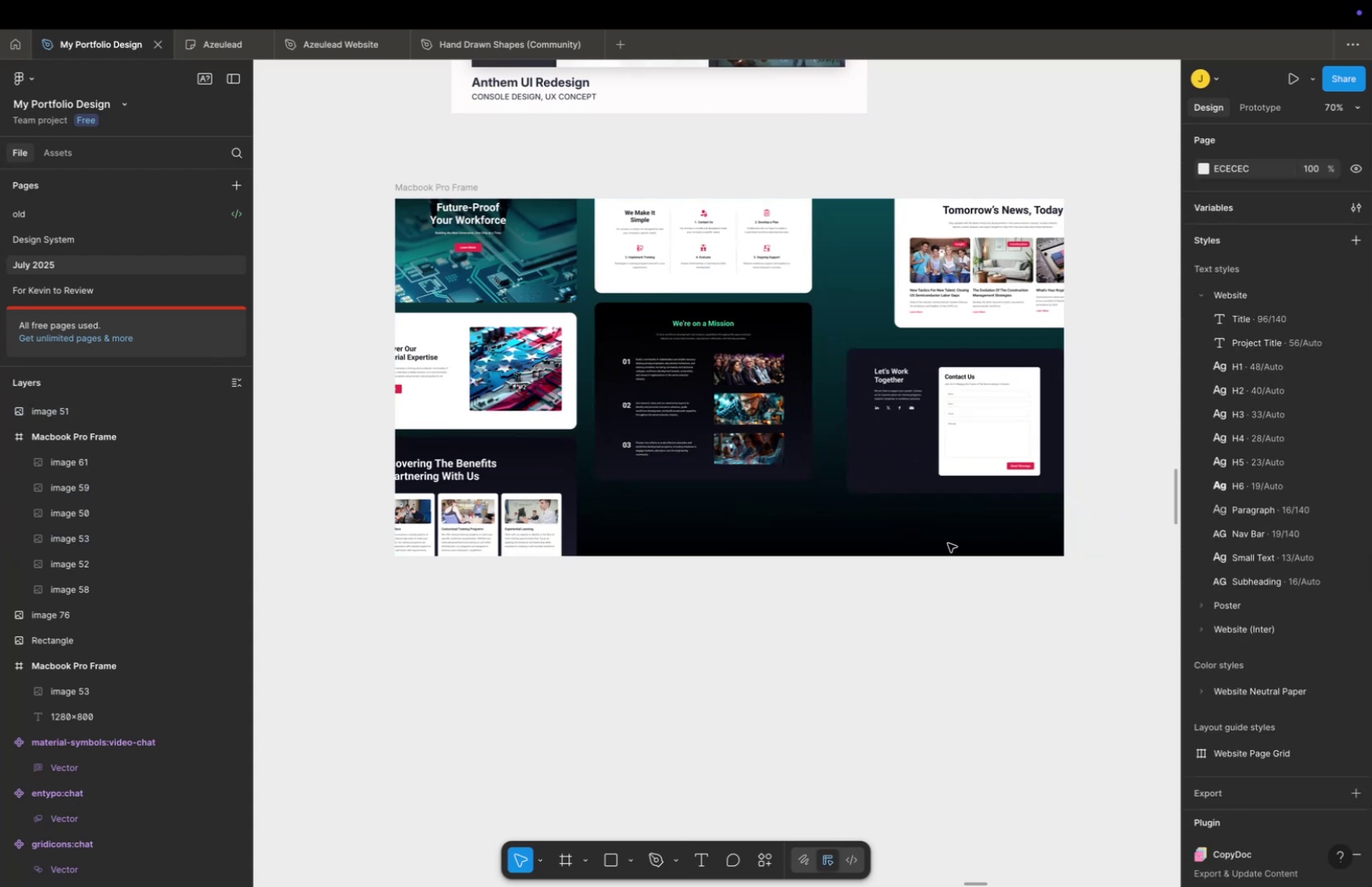 
hold_key(key=CommandLeft, duration=1.59)
scroll: coordinate [947, 546], scroll_direction: down, amount: 8.0
 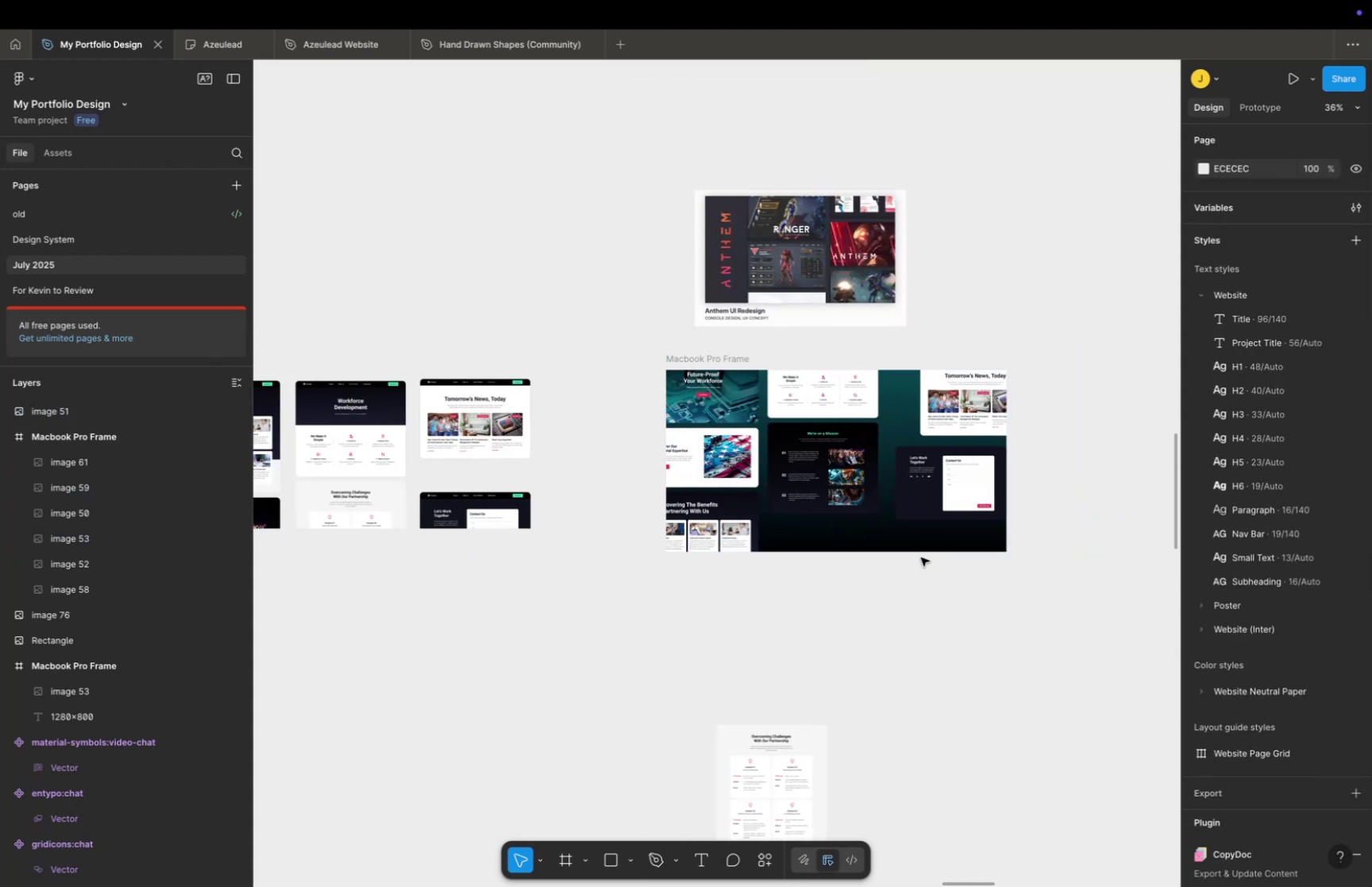 
scroll: coordinate [921, 559], scroll_direction: up, amount: 1.0
 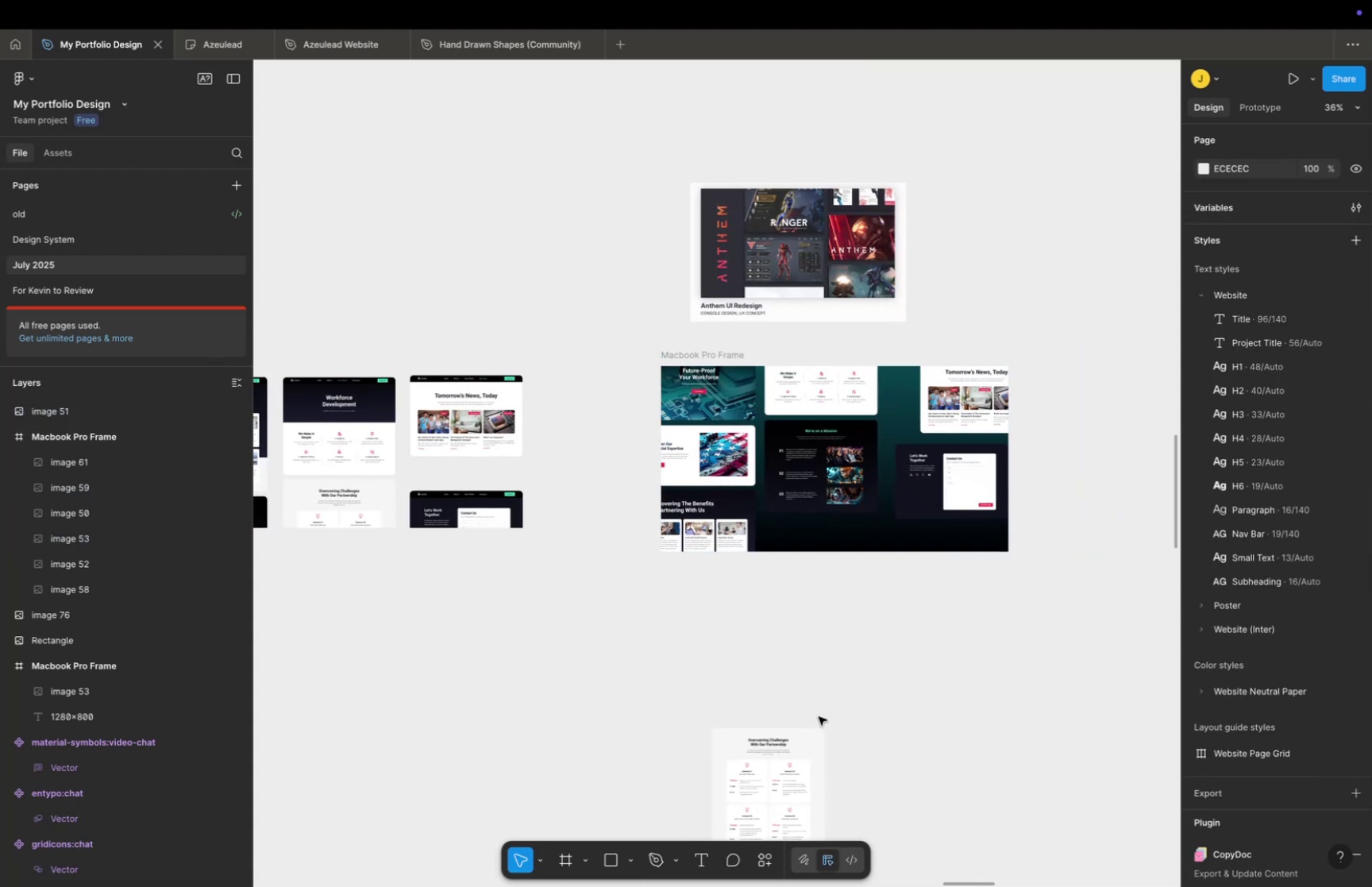 
left_click_drag(start_coordinate=[814, 726], to_coordinate=[865, 523])
 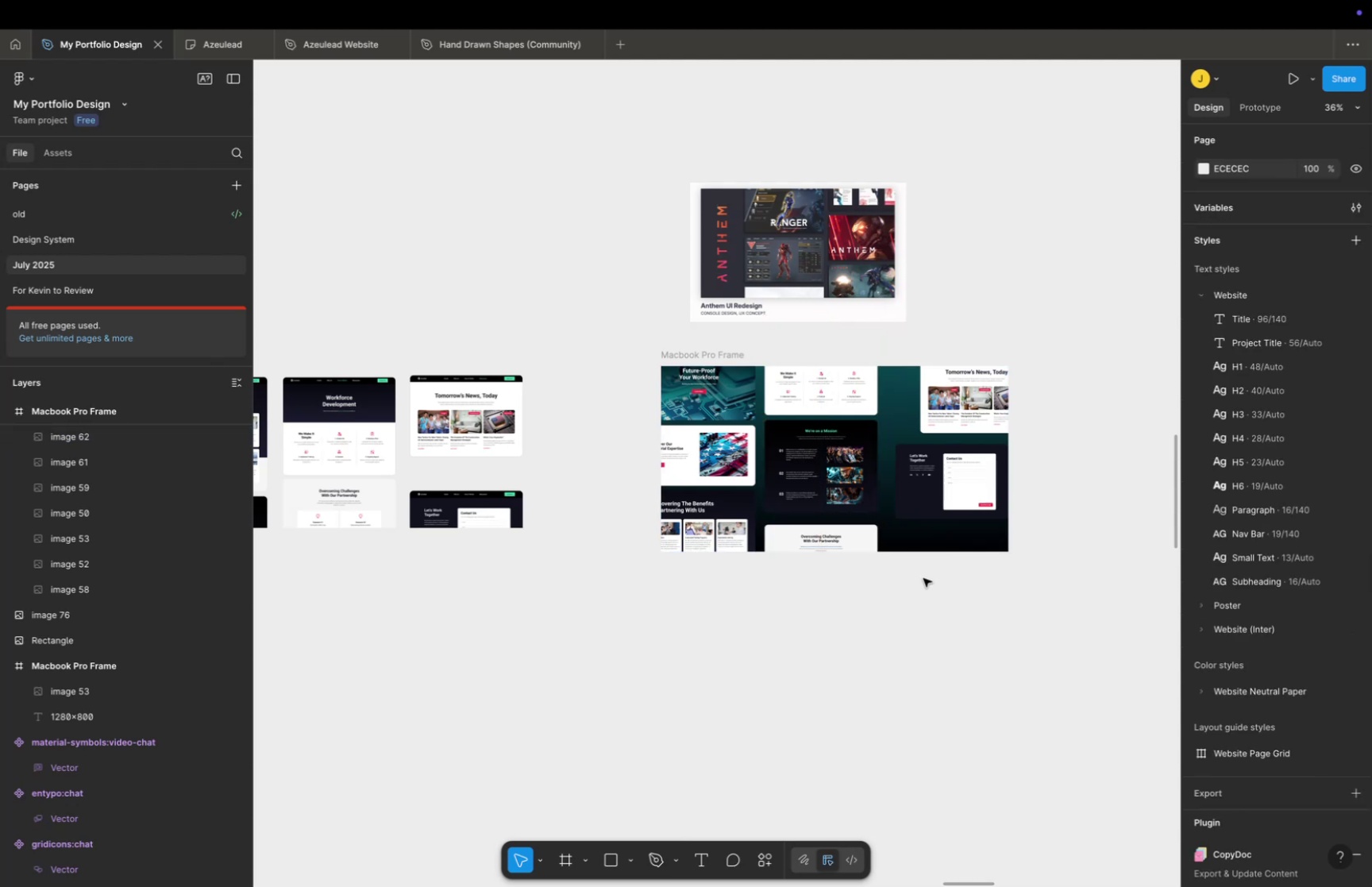 
key(Space)
 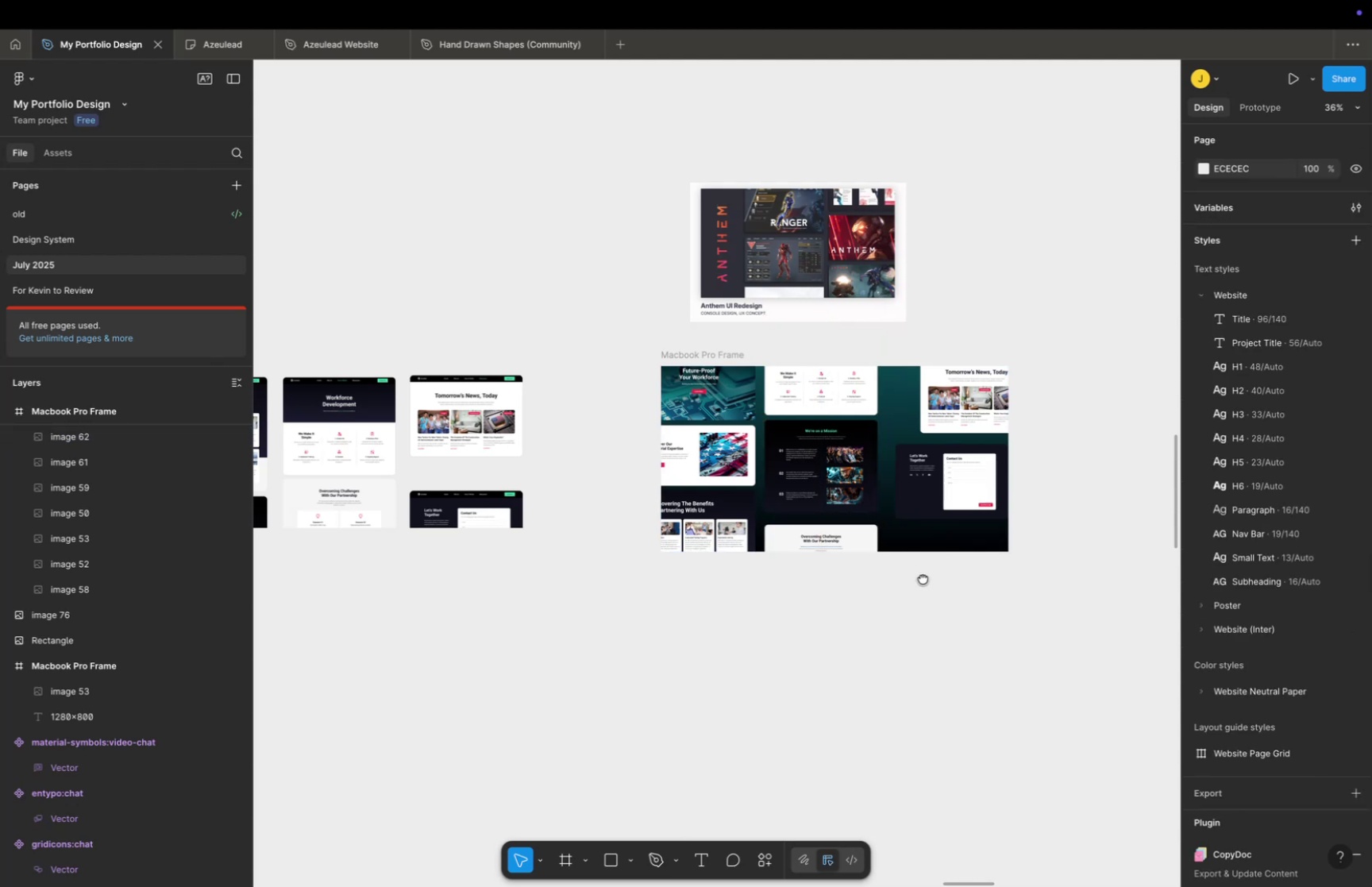 
left_click_drag(start_coordinate=[923, 573], to_coordinate=[919, 594])
 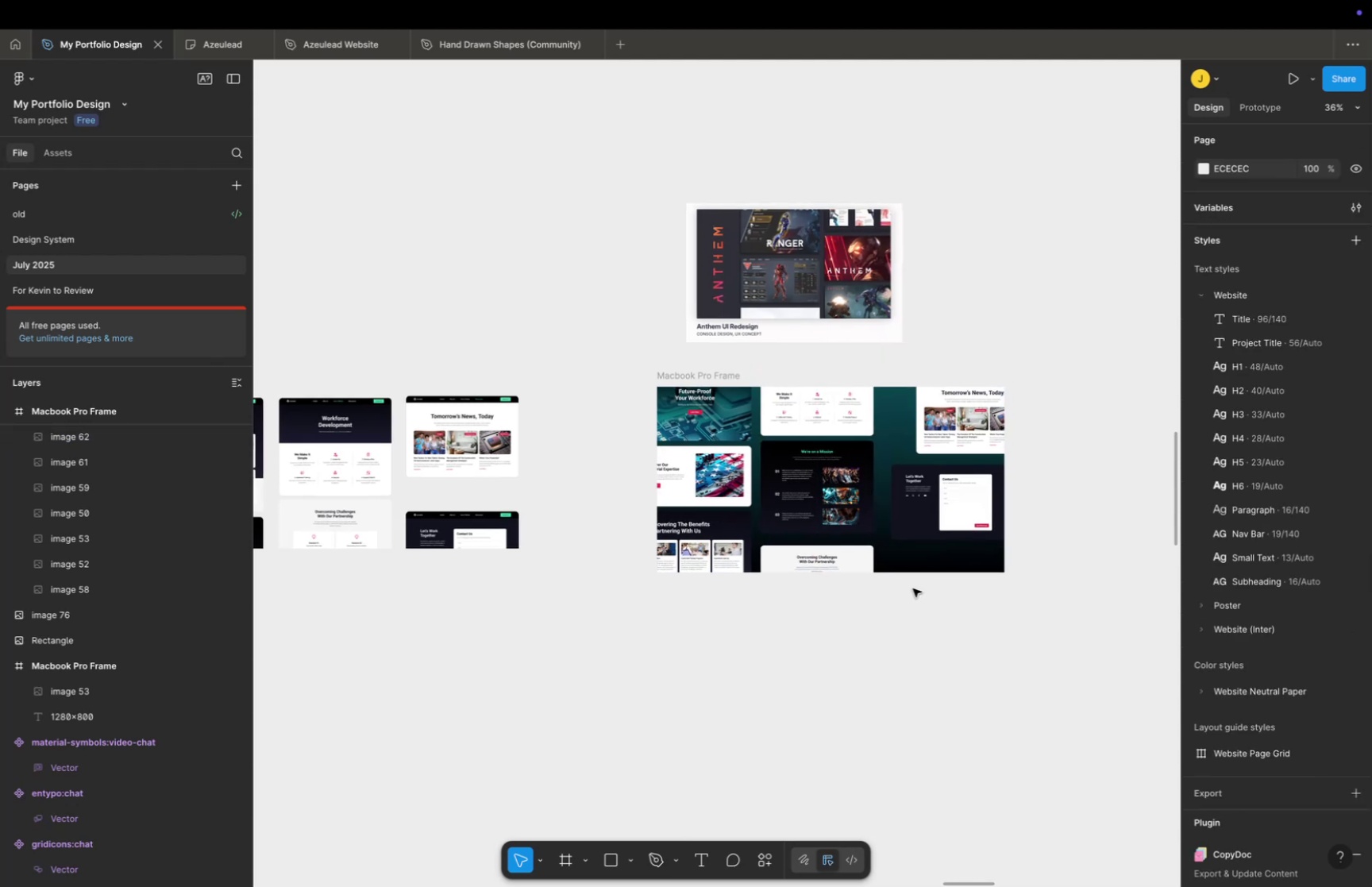 
hold_key(key=CommandLeft, duration=0.42)
scroll: coordinate [911, 584], scroll_direction: up, amount: 13.0
 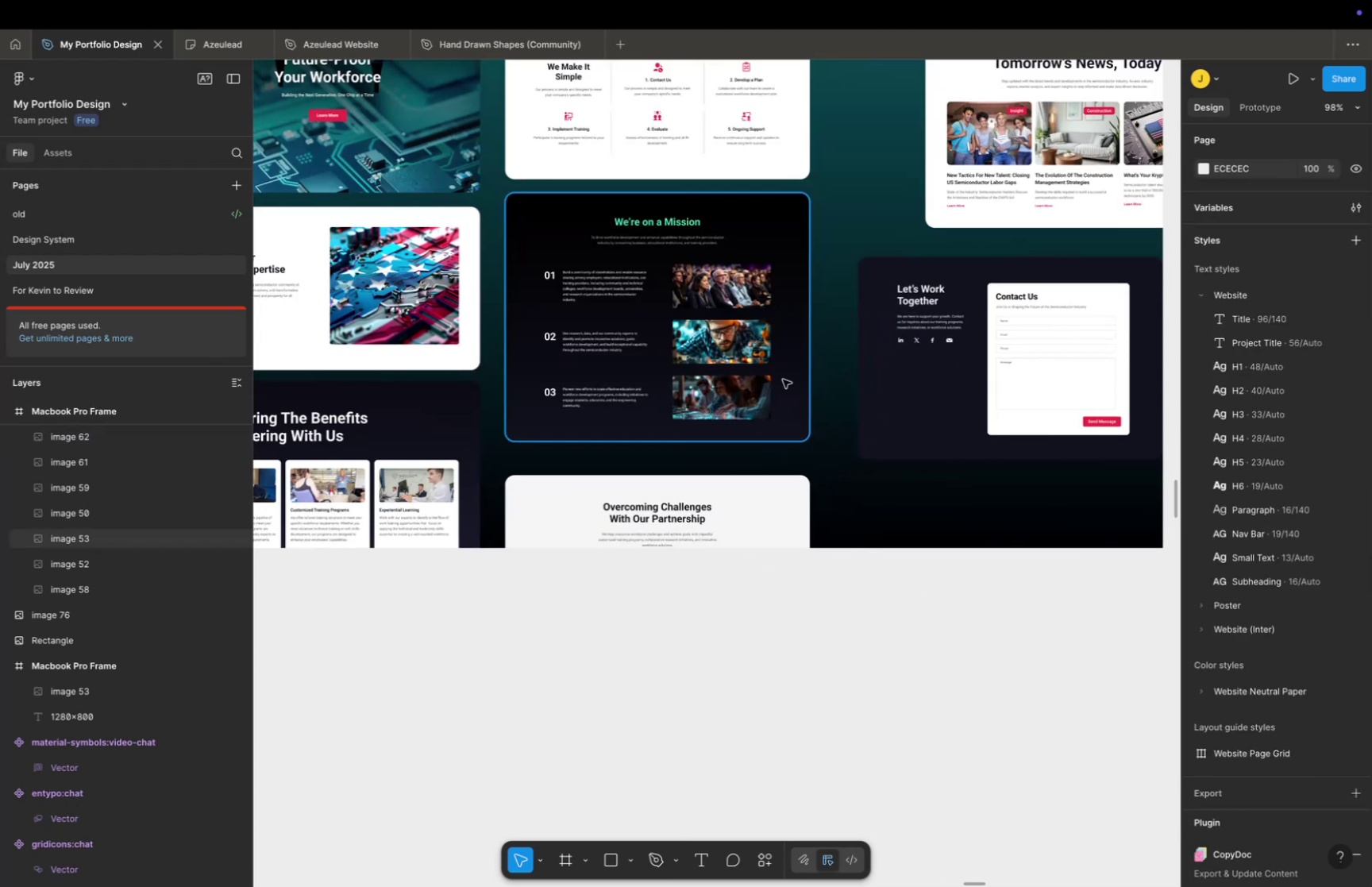 
hold_key(key=Space, duration=0.32)
 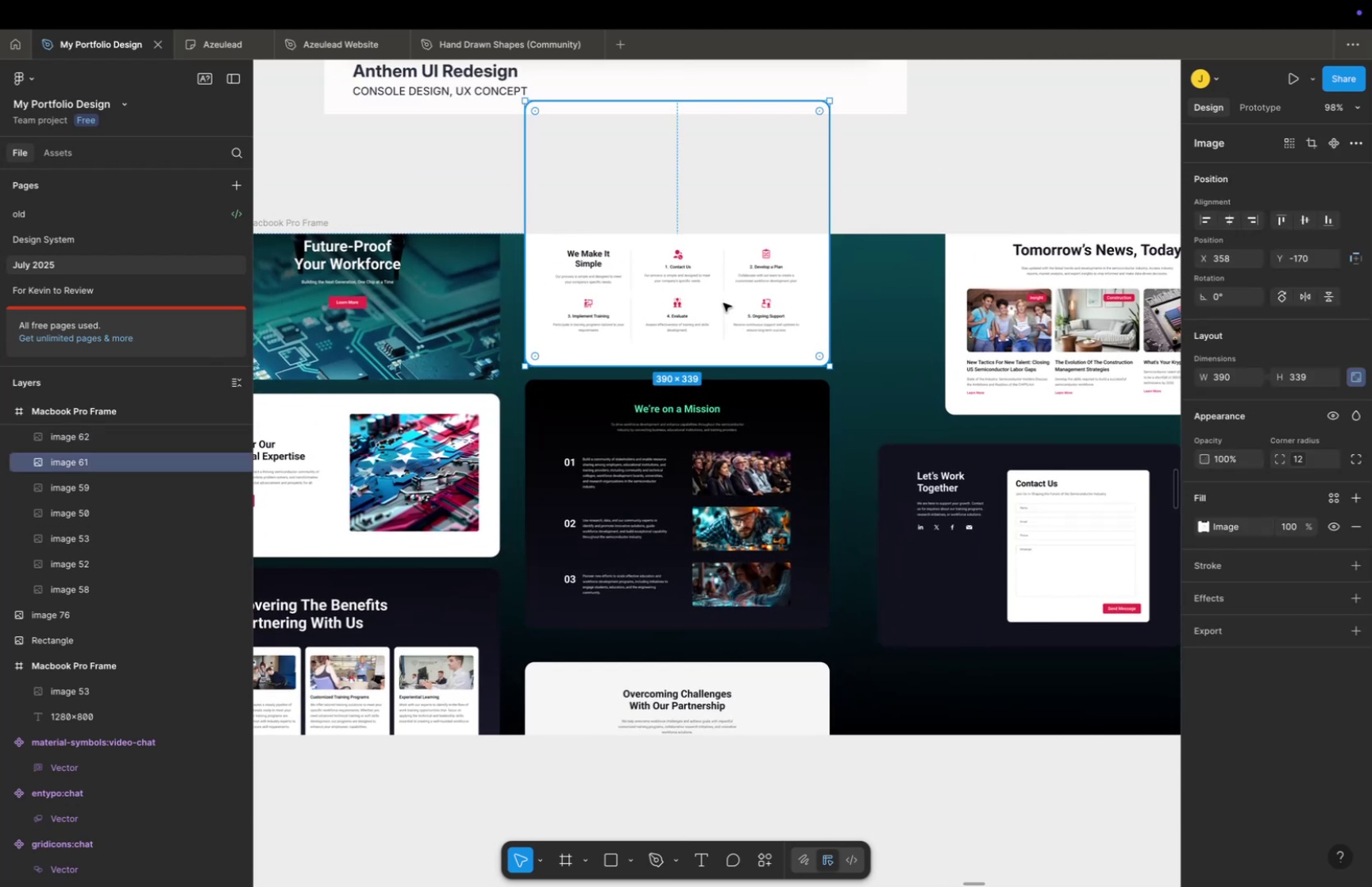 
left_click_drag(start_coordinate=[793, 322], to_coordinate=[813, 508])
 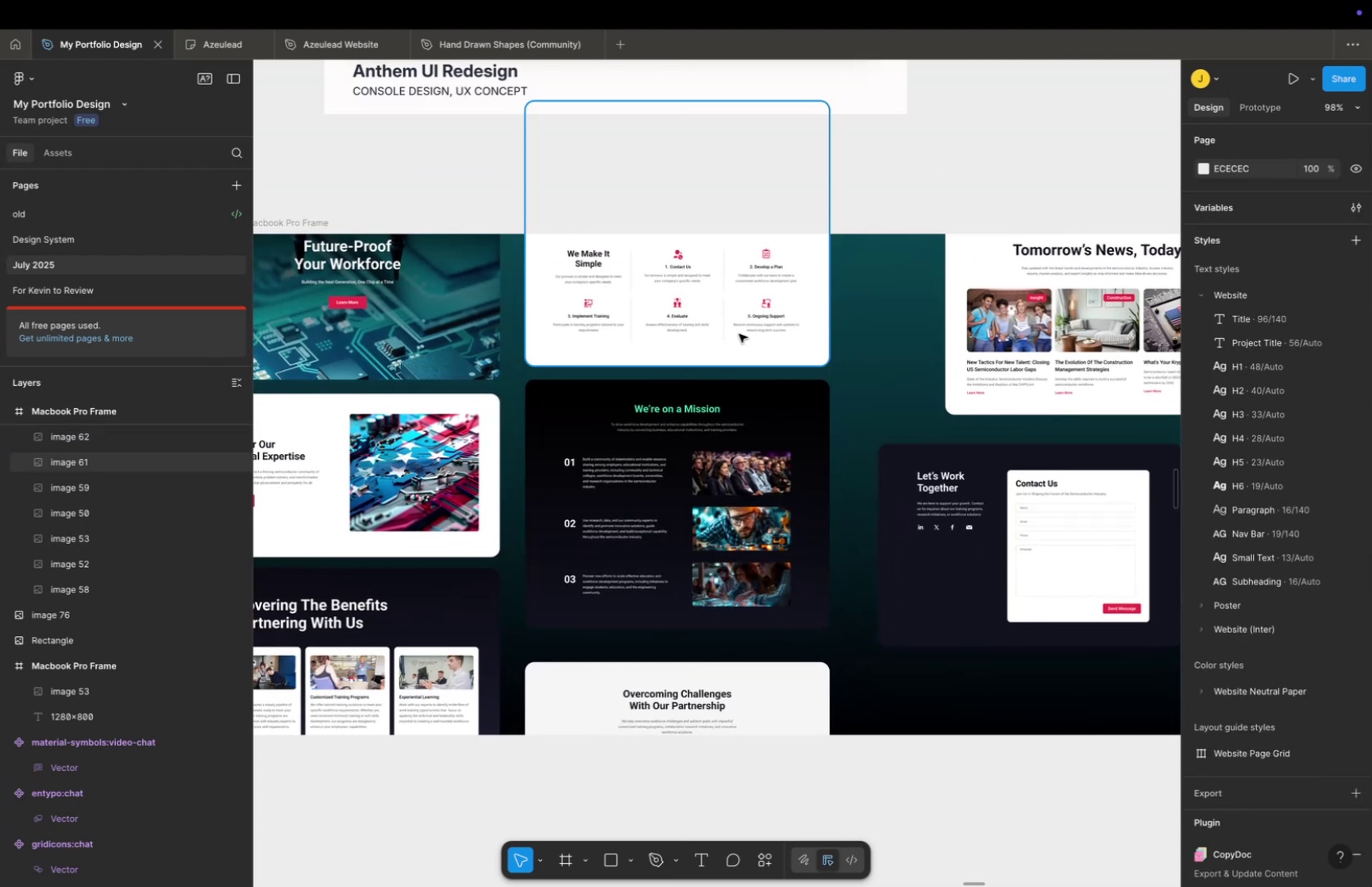 
left_click([739, 334])
 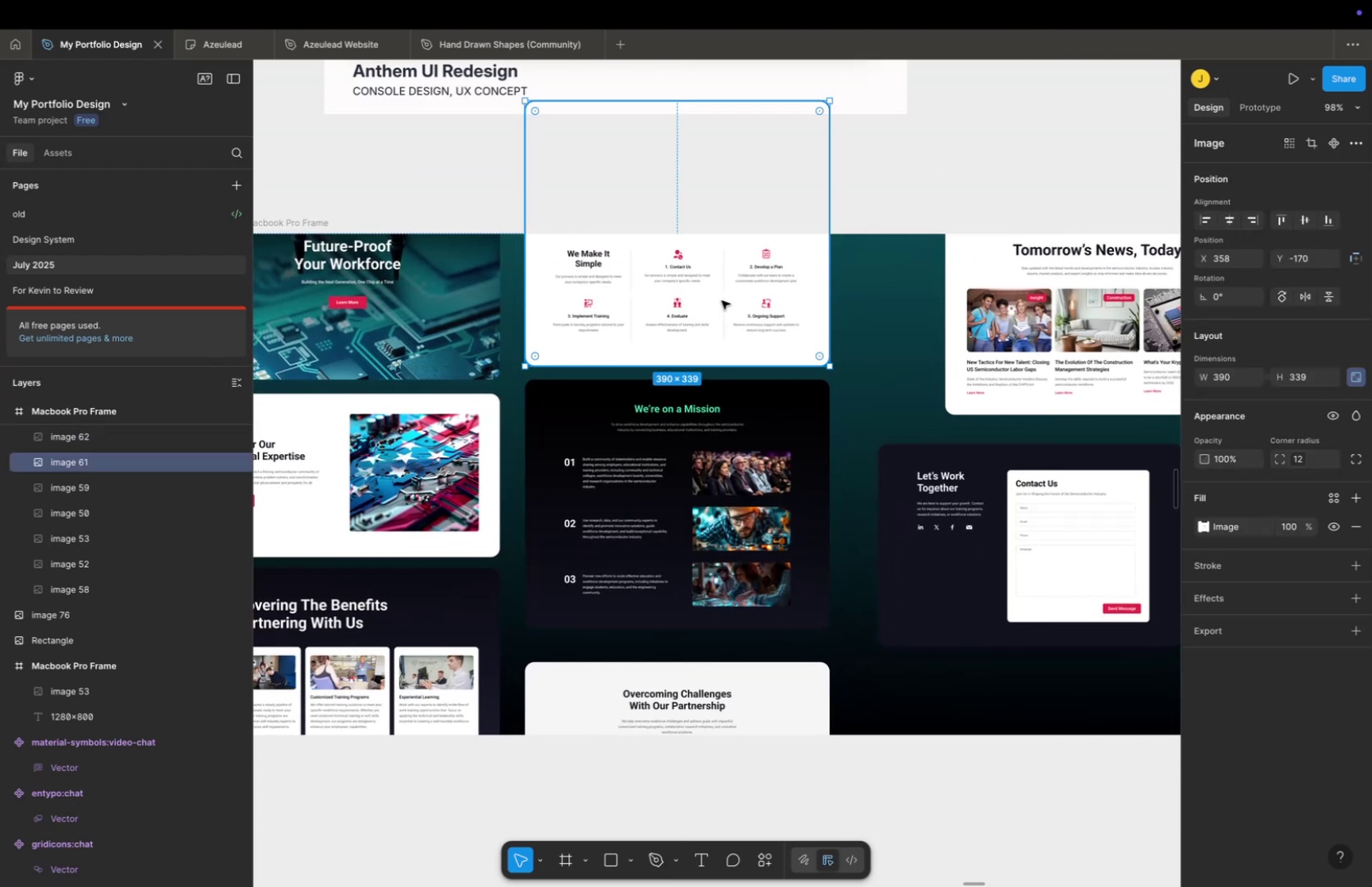 
hold_key(key=ShiftLeft, duration=1.0)
left_click_drag(start_coordinate=[722, 300], to_coordinate=[723, 283])
 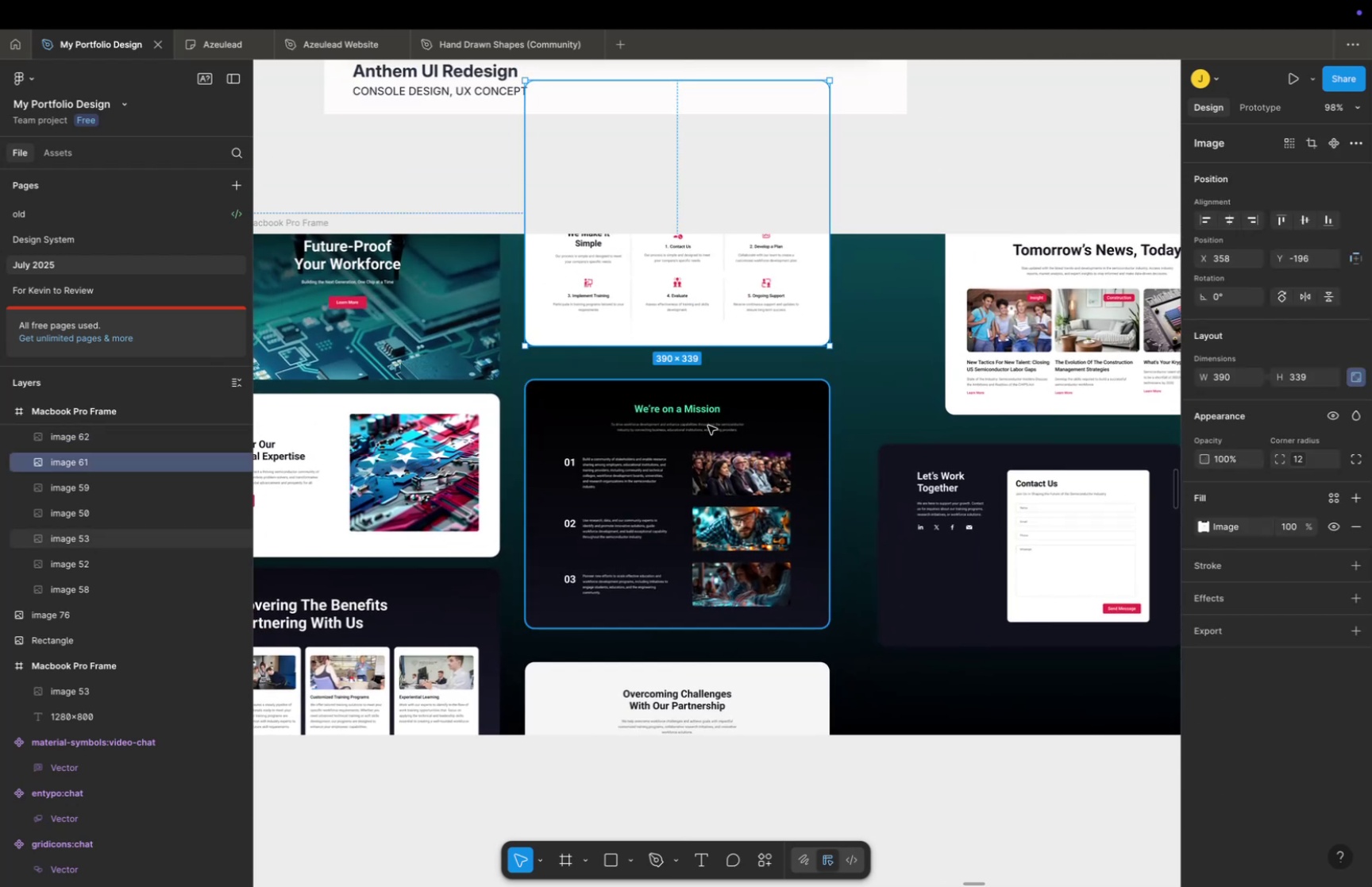 
left_click([708, 425])
 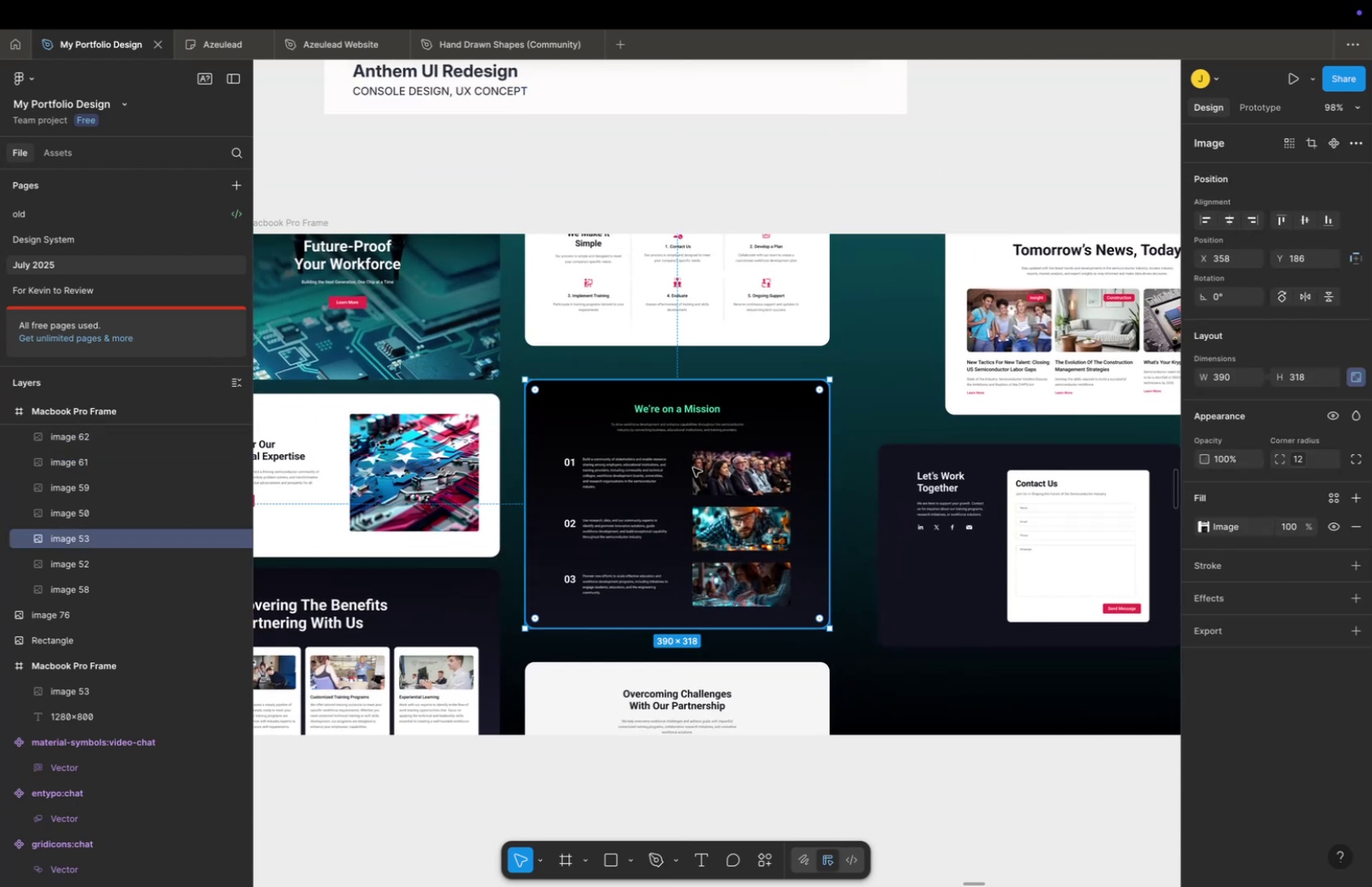 
hold_key(key=ShiftLeft, duration=0.95)
left_click_drag(start_coordinate=[692, 471], to_coordinate=[693, 446])
 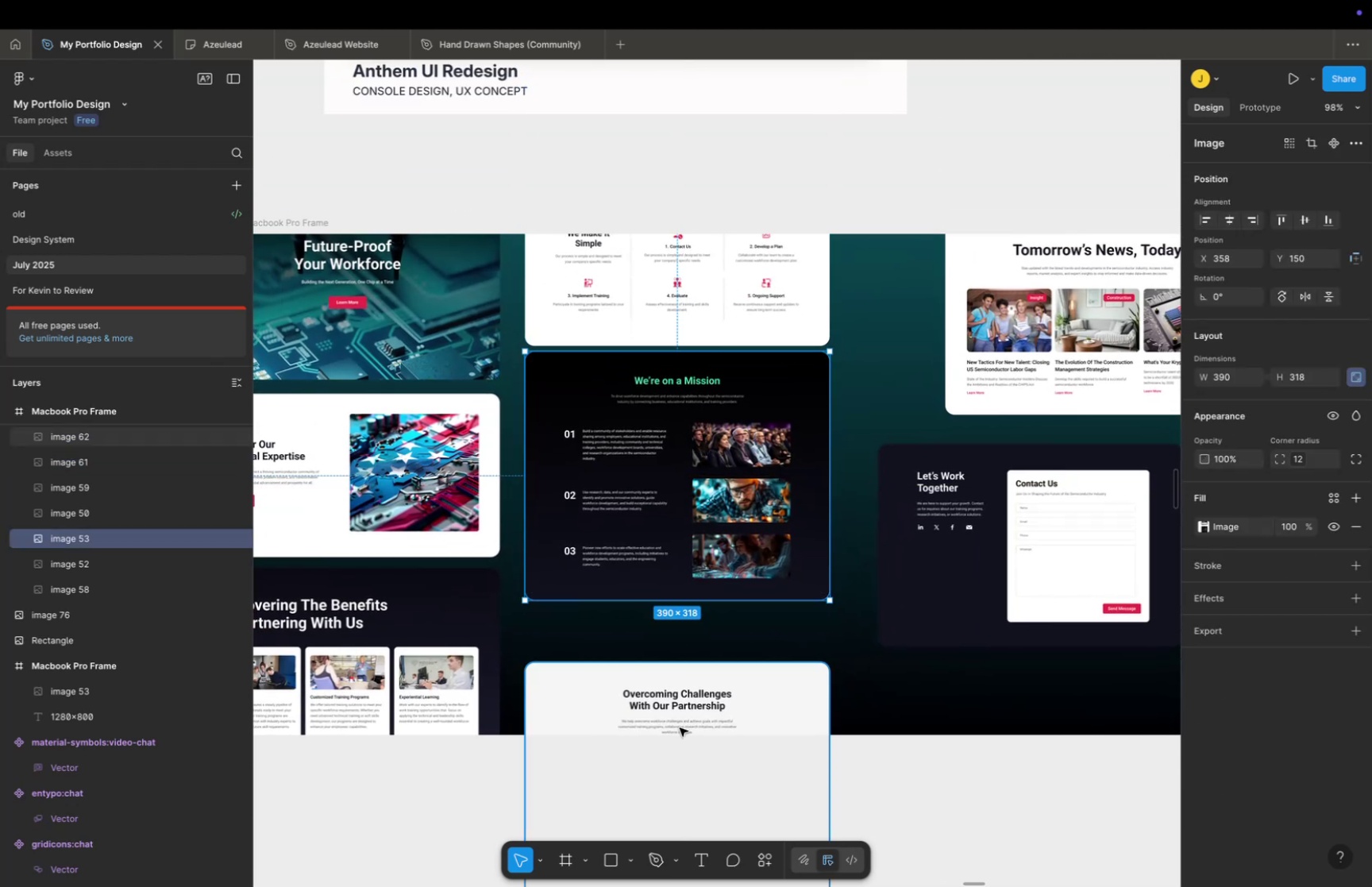 
left_click([680, 726])
 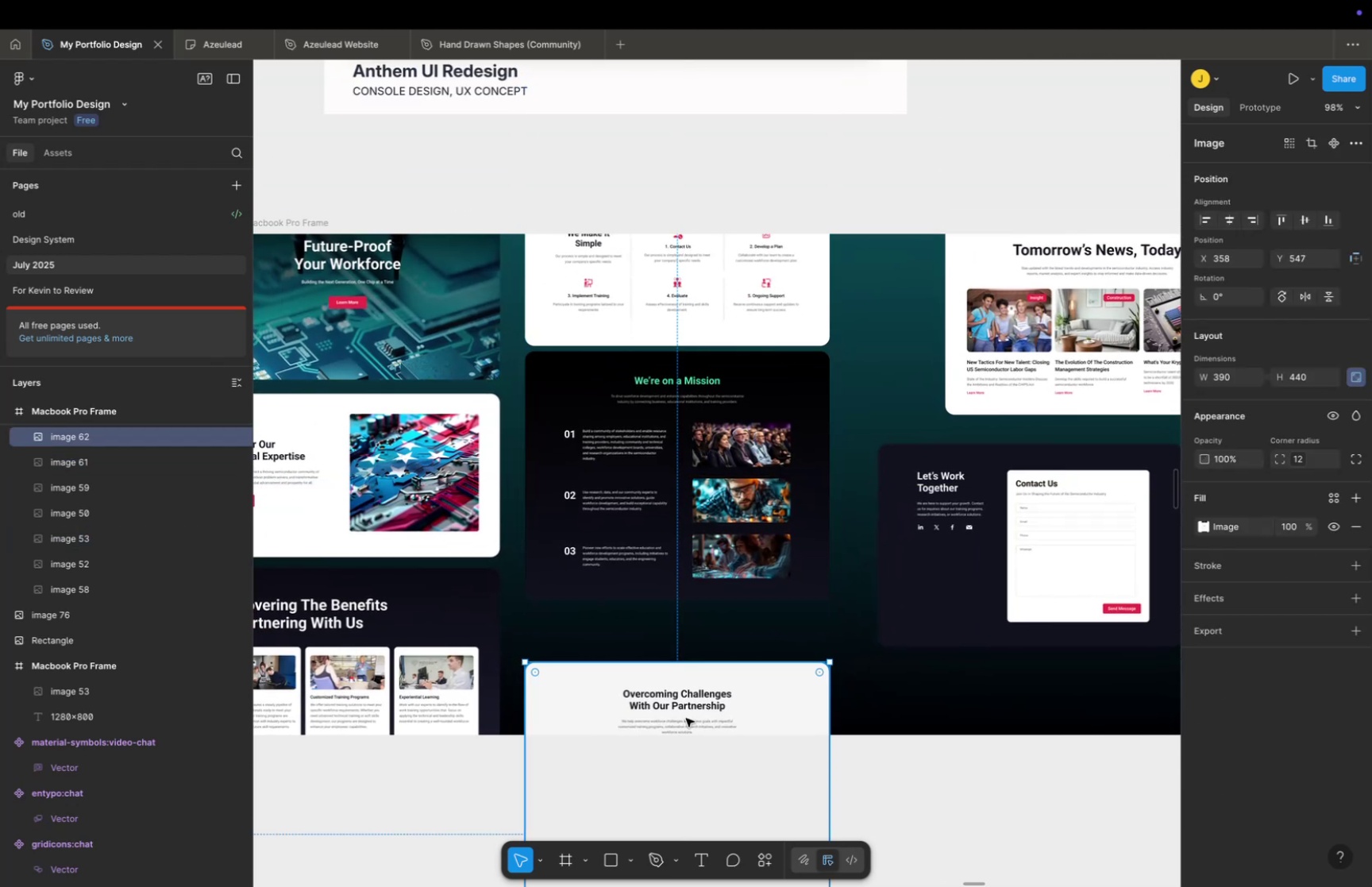 
hold_key(key=ShiftLeft, duration=2.27)
left_click_drag(start_coordinate=[686, 714], to_coordinate=[689, 676])
 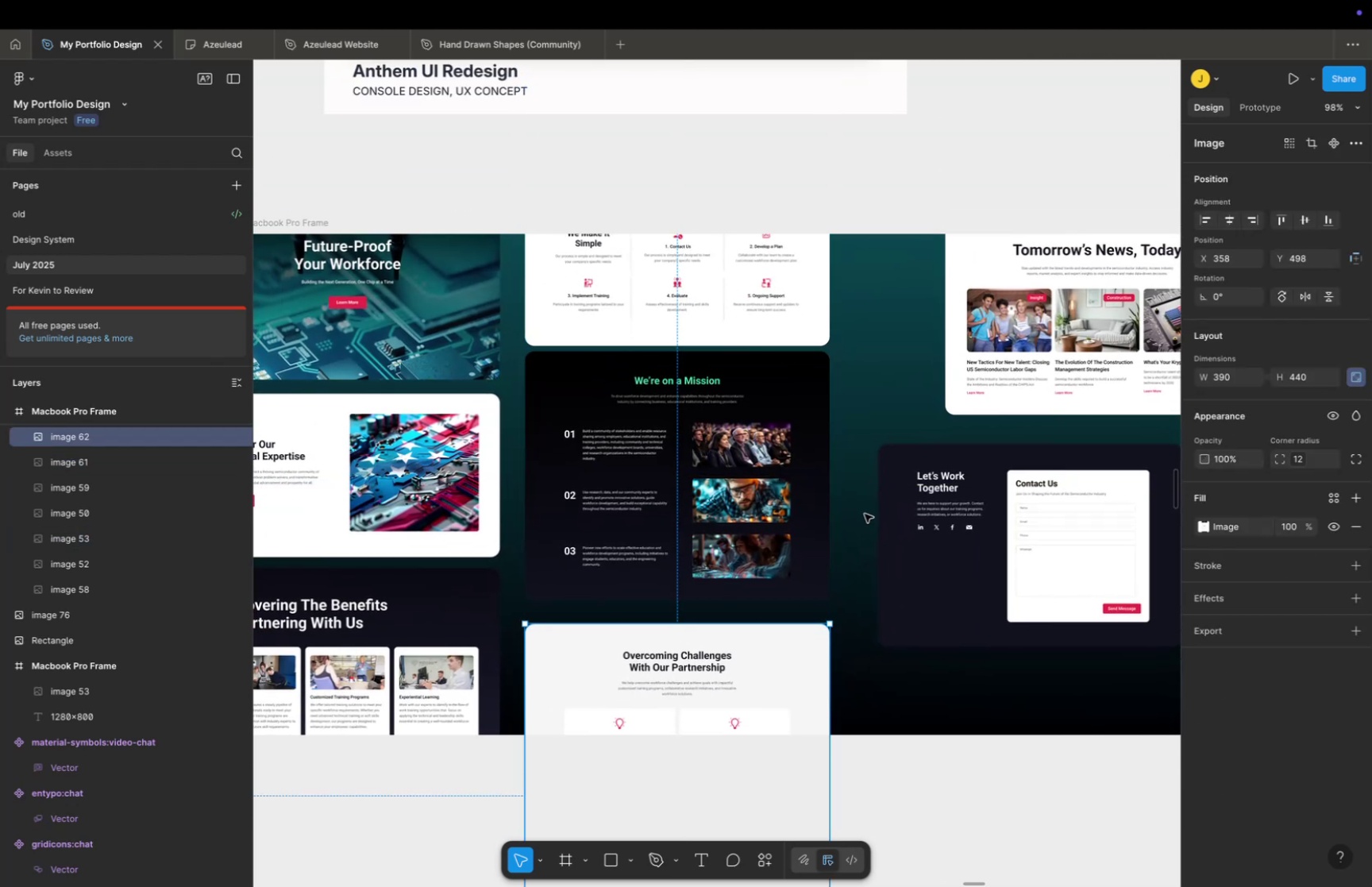 
left_click([865, 513])
 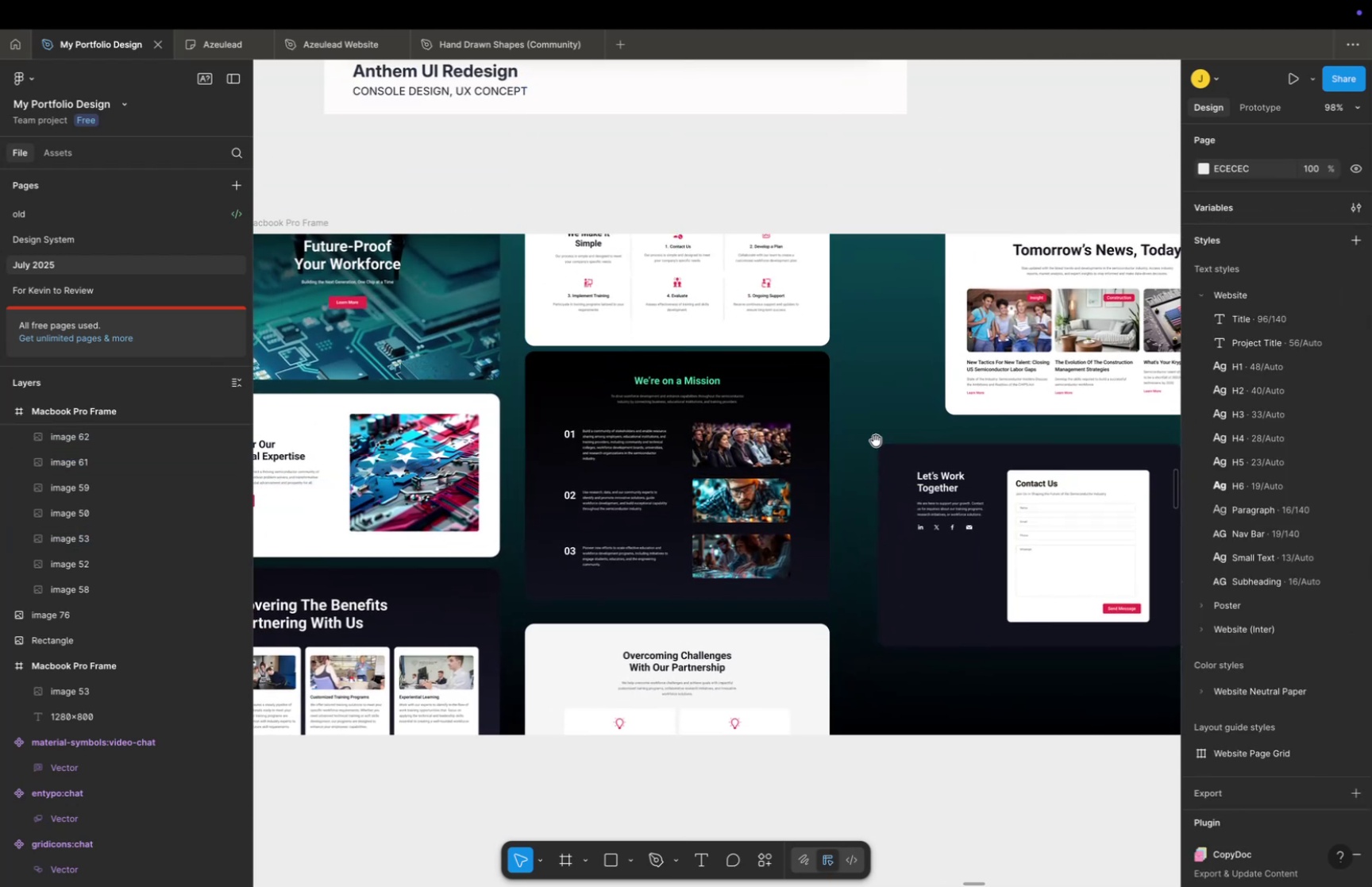 
hold_key(key=Space, duration=0.32)
 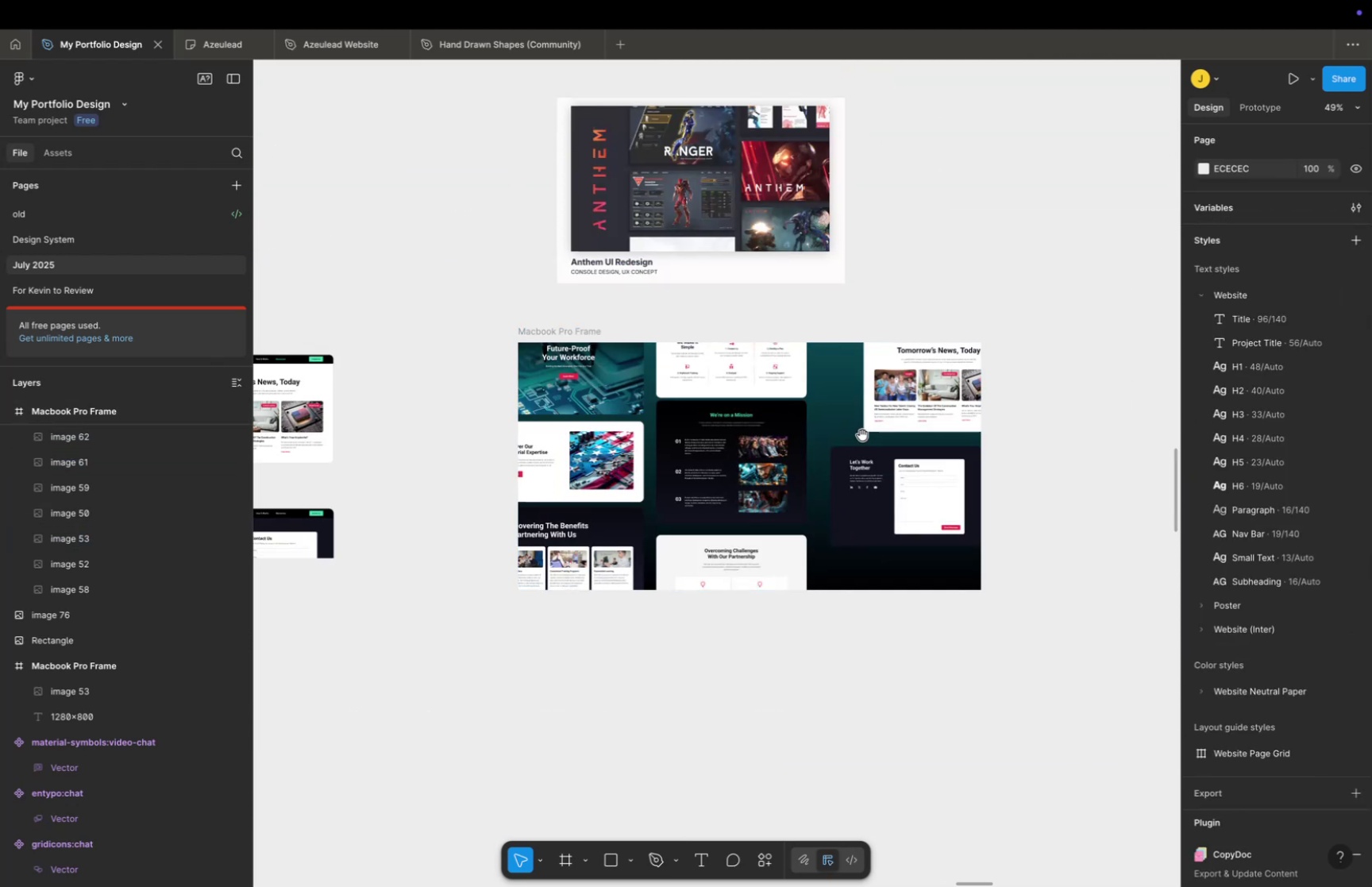 
left_click_drag(start_coordinate=[887, 384], to_coordinate=[837, 415])
 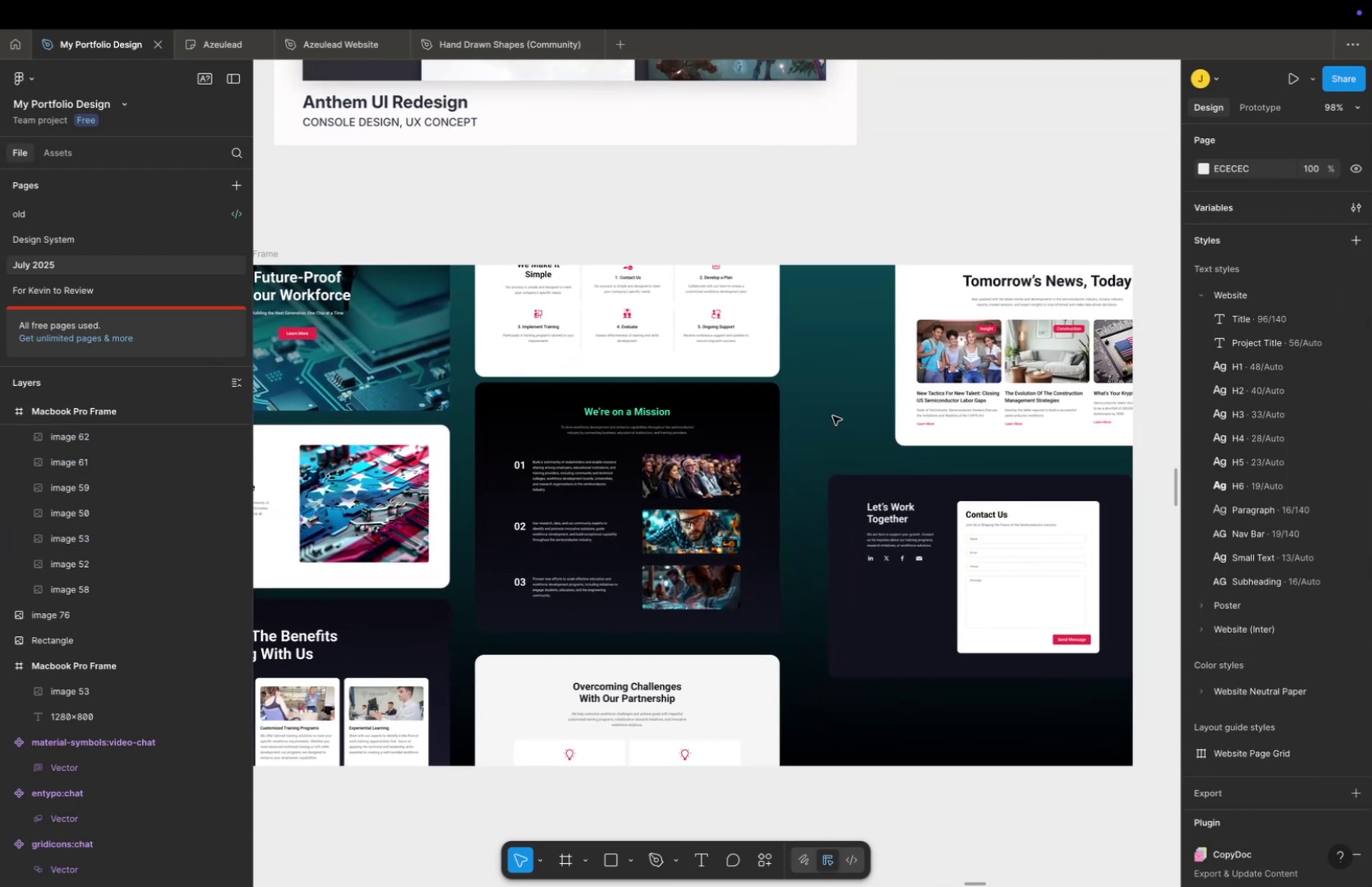 
key(Meta+CommandLeft)
 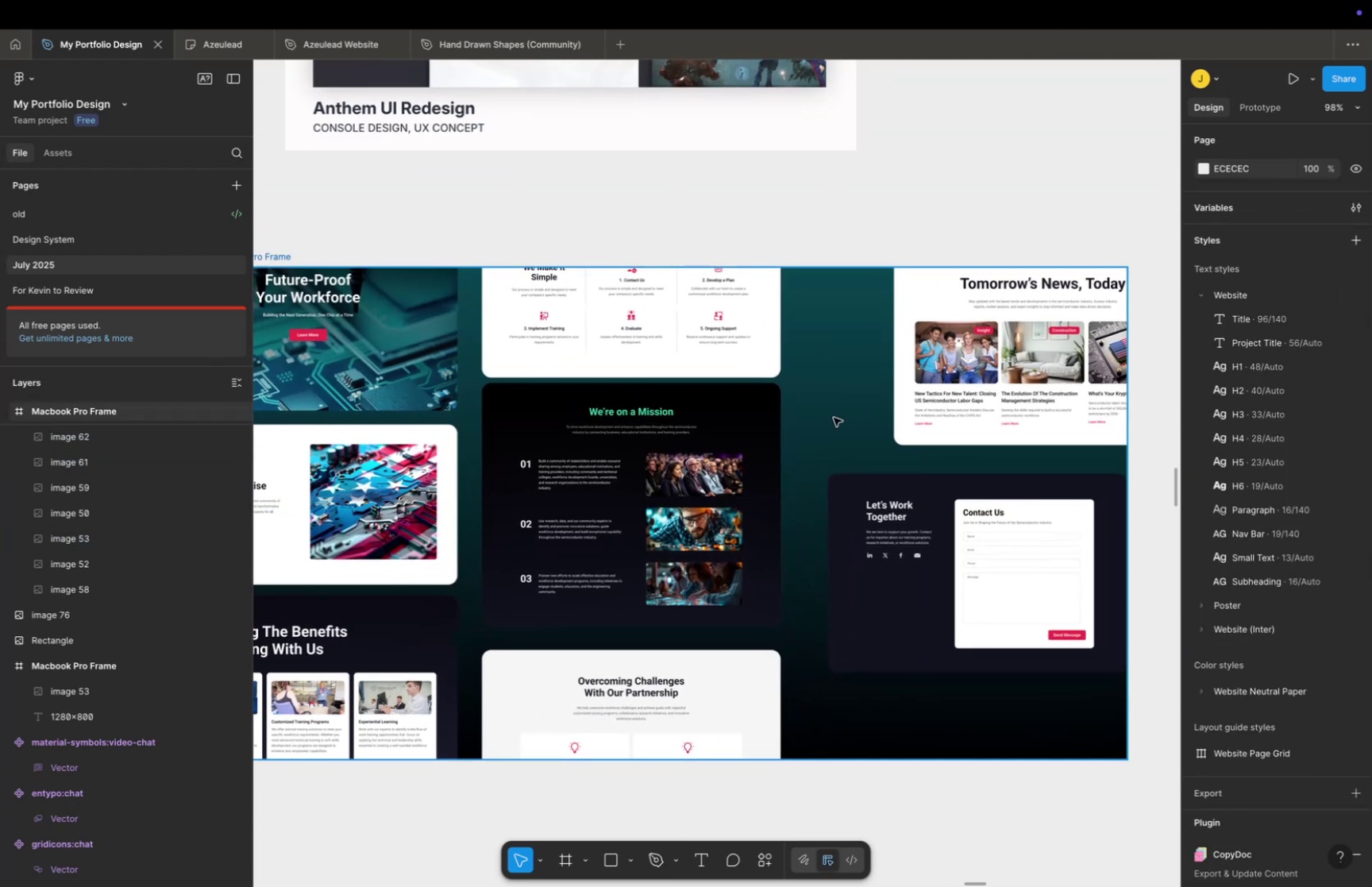 
scroll: coordinate [834, 417], scroll_direction: down, amount: 10.0
 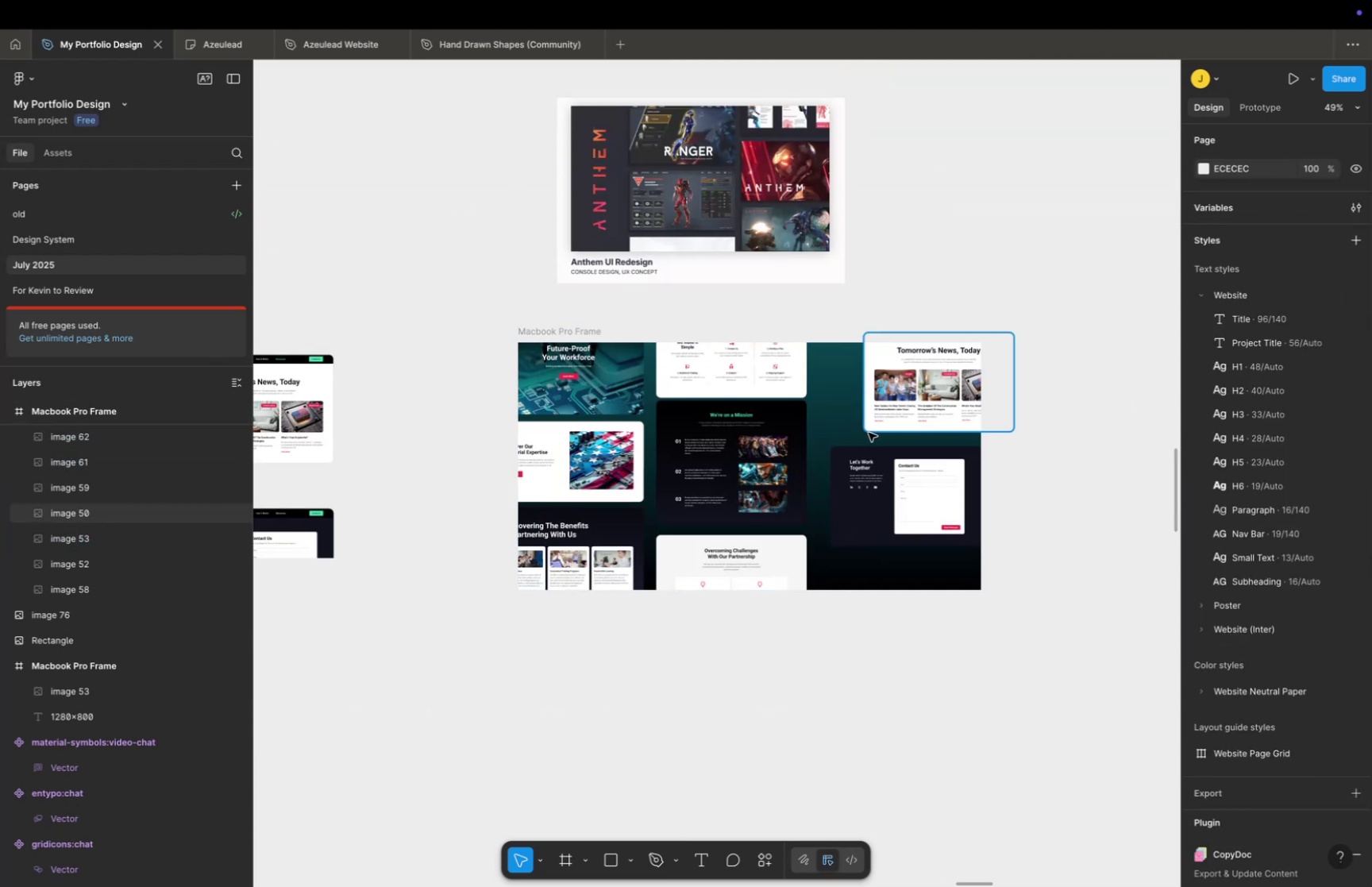 
key(Space)
 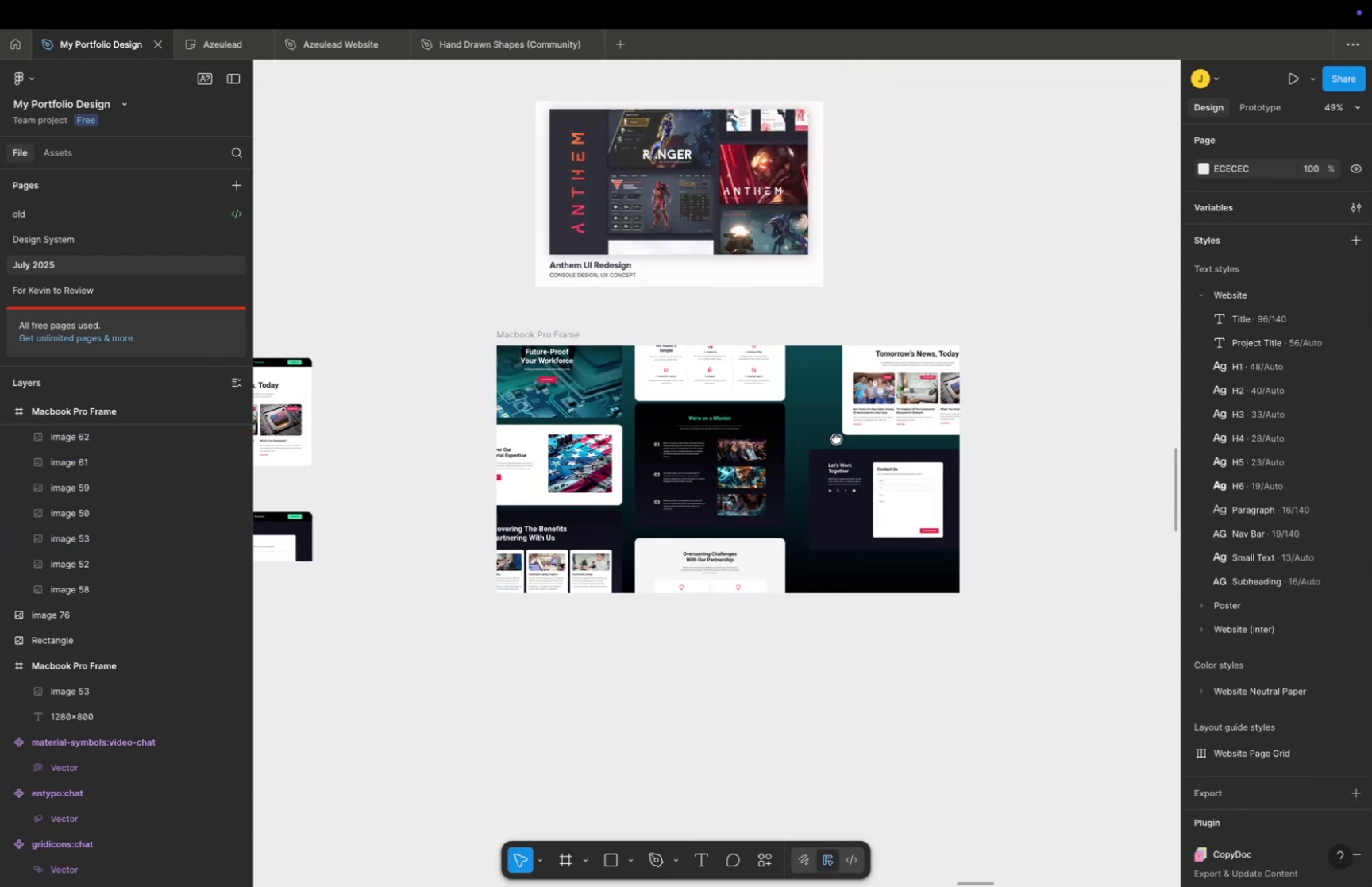 
left_click_drag(start_coordinate=[862, 434], to_coordinate=[814, 434])
 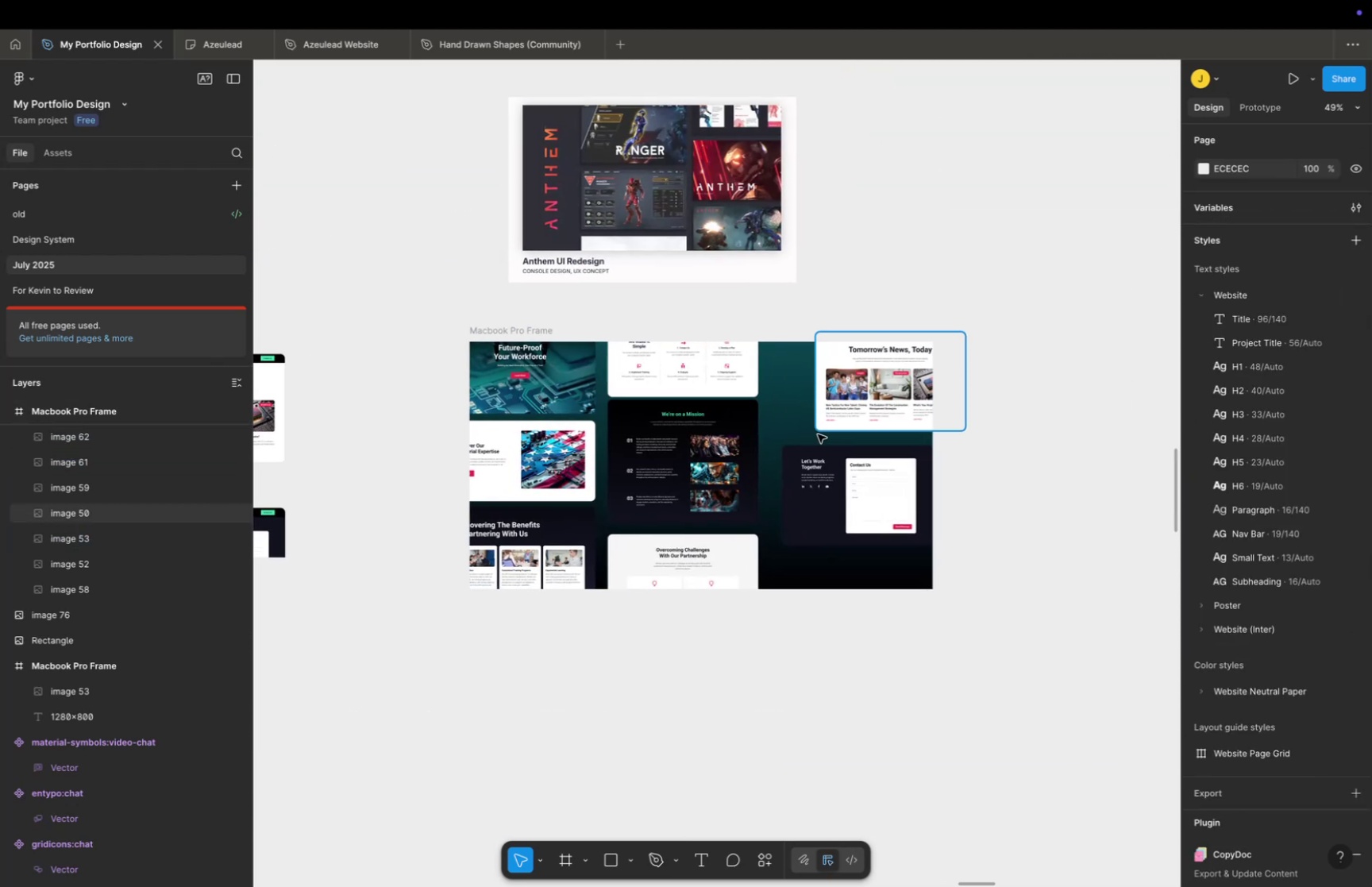 
hold_key(key=CommandLeft, duration=0.31)
scroll: coordinate [818, 434], scroll_direction: up, amount: 5.0
 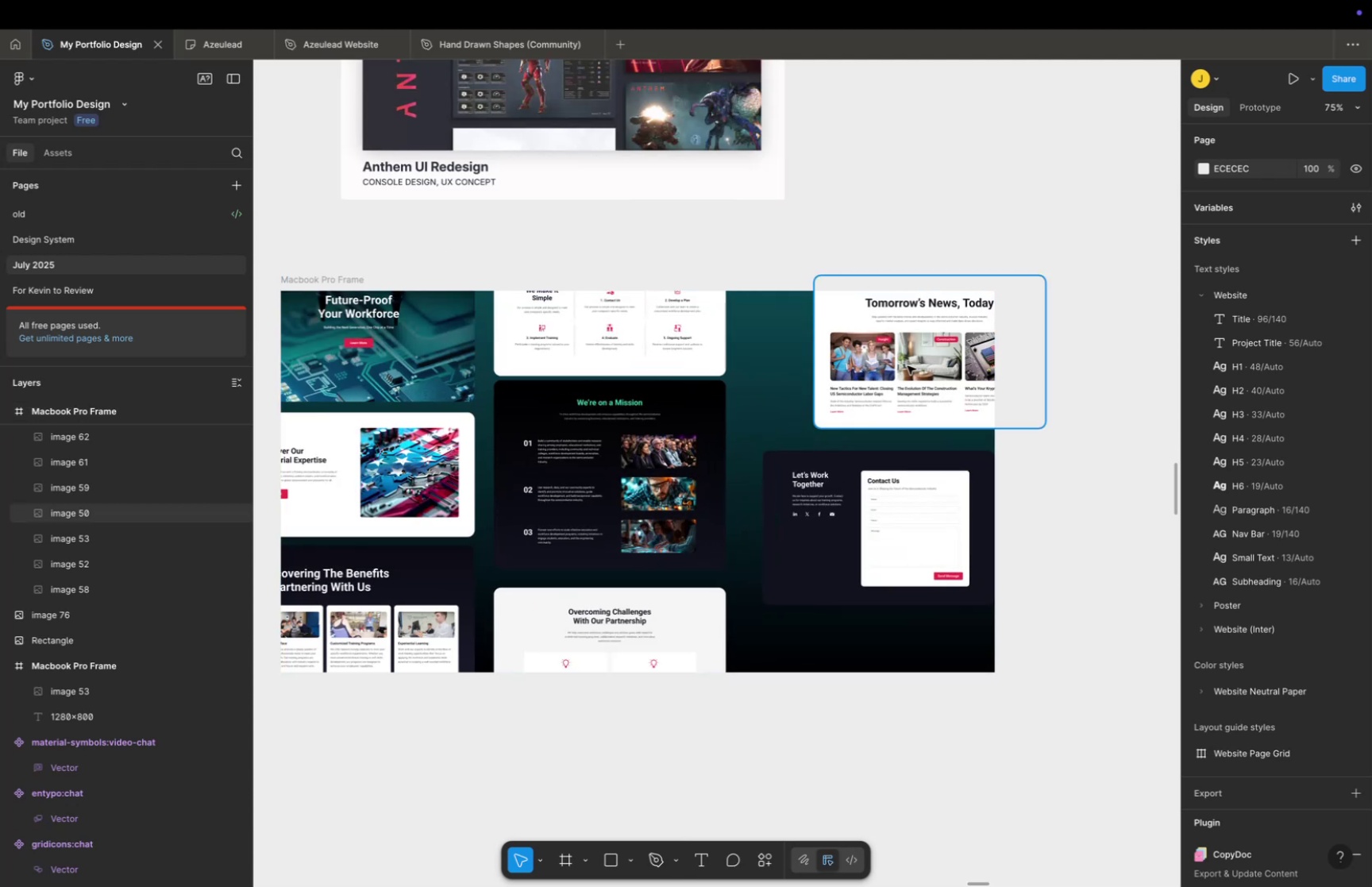 
left_click([908, 365])
 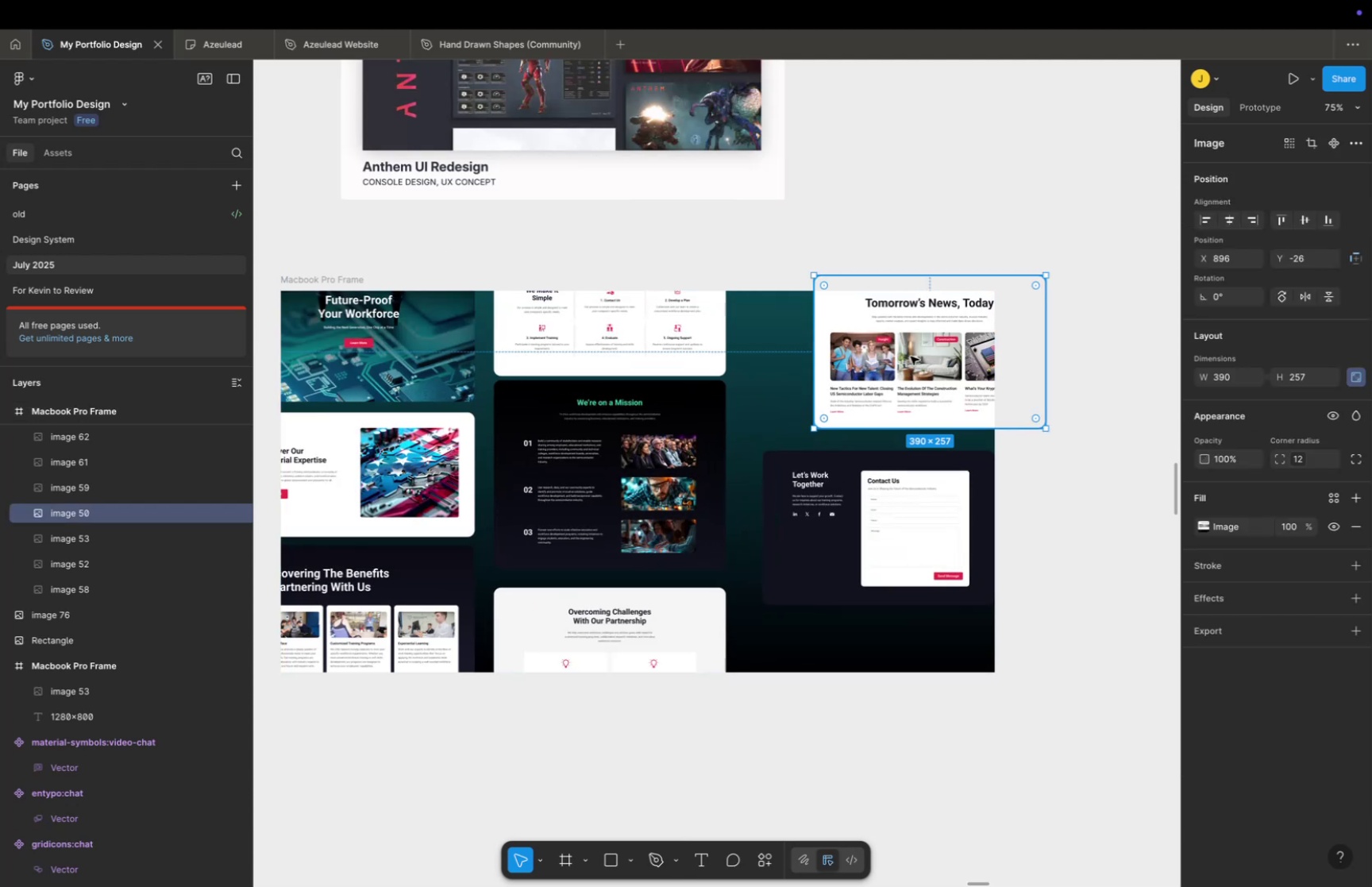 
left_click_drag(start_coordinate=[911, 356], to_coordinate=[884, 370])
 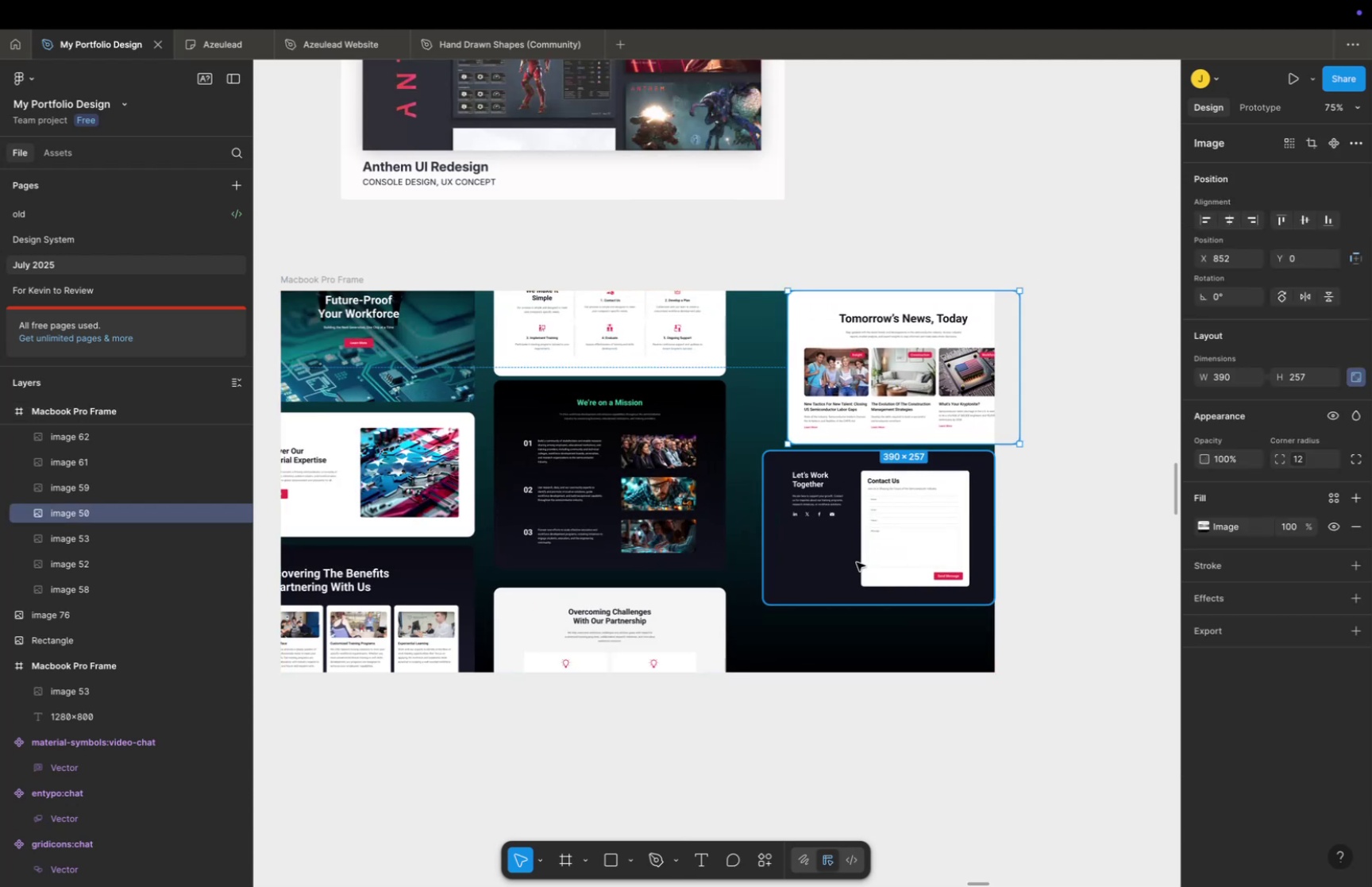 
left_click_drag(start_coordinate=[857, 561], to_coordinate=[884, 559])
 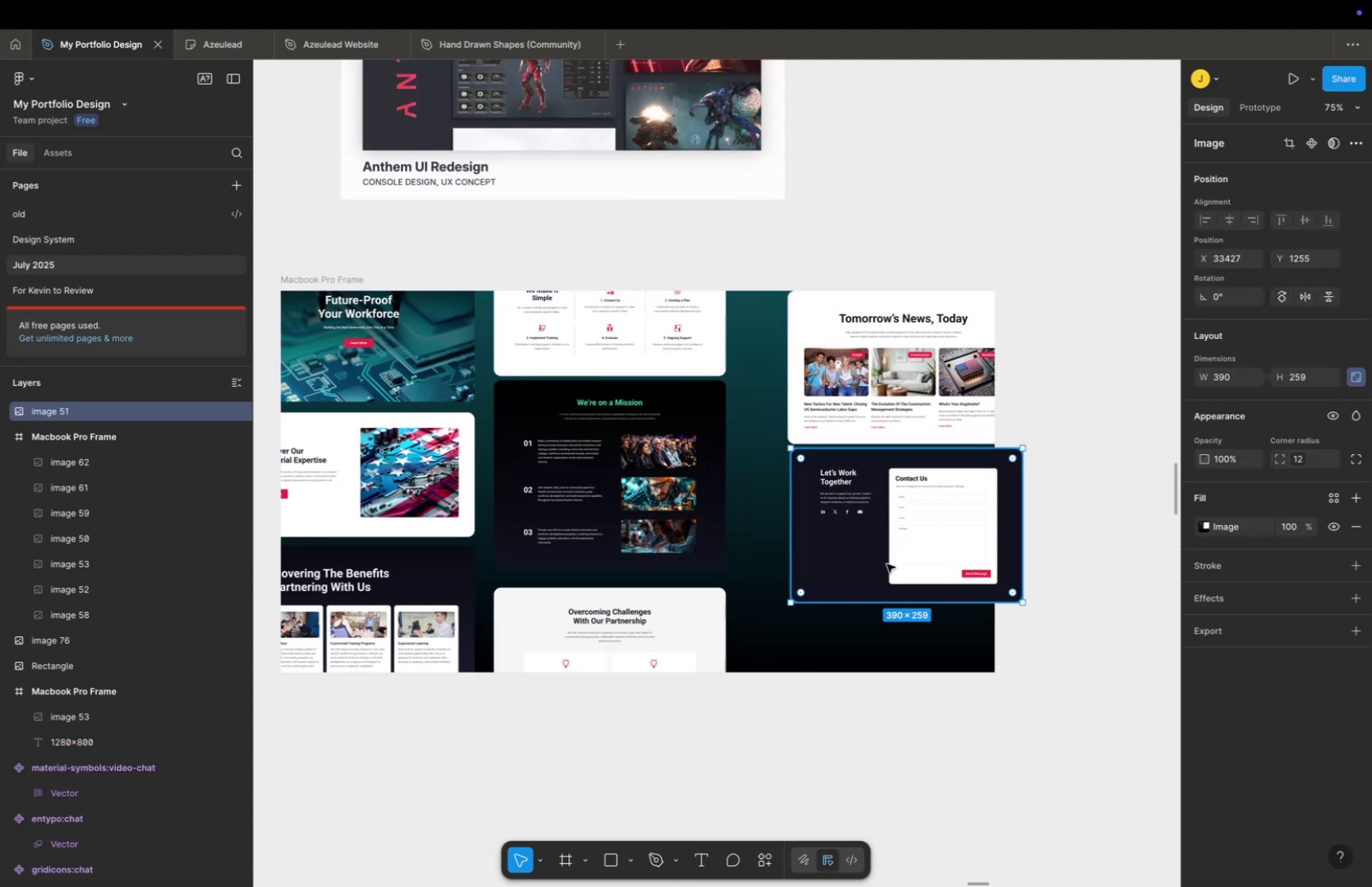 
key(Meta+X)
 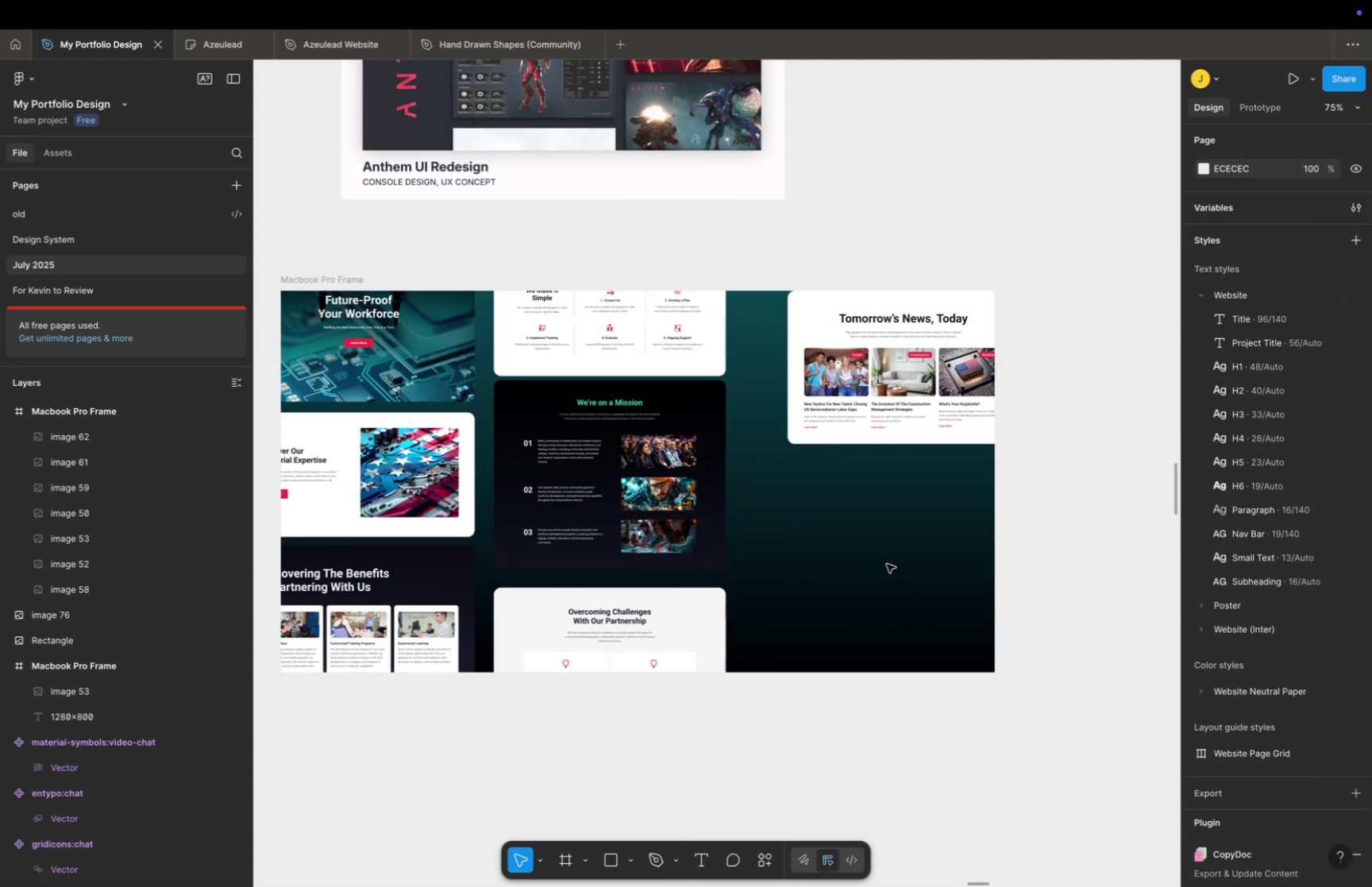 
key(Meta+V)
 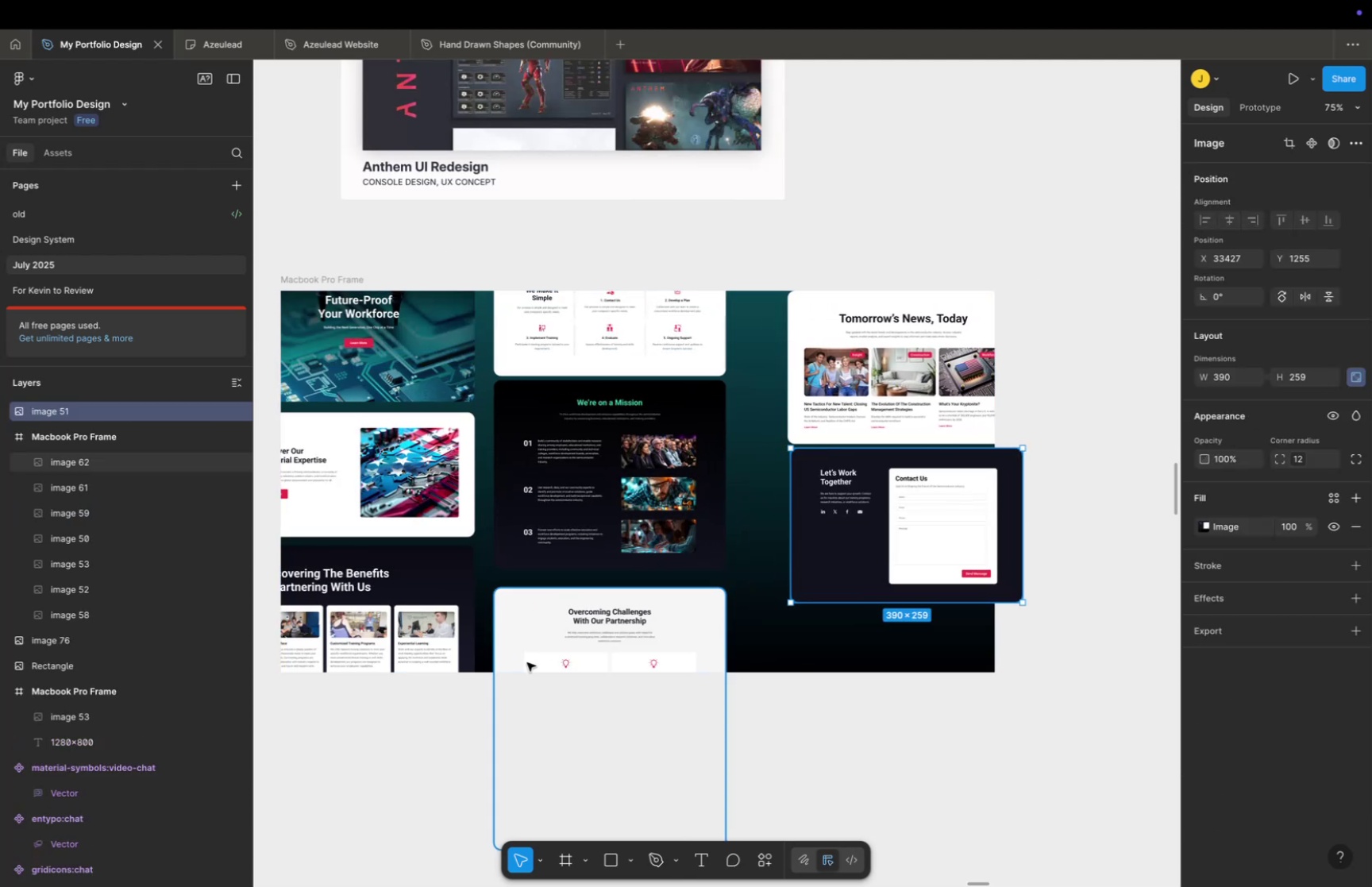 
hold_key(key=Space, duration=0.45)
 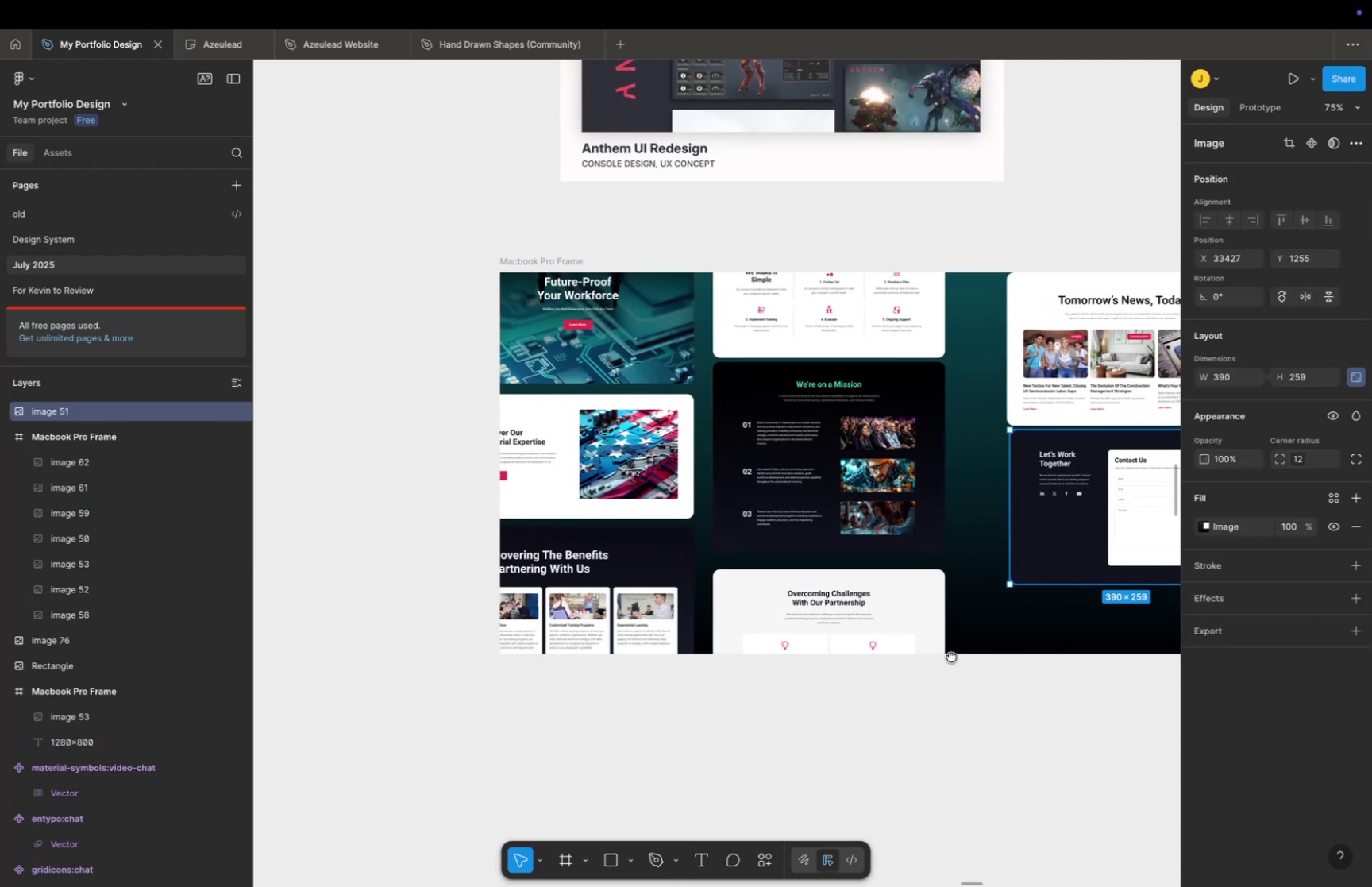 
left_click_drag(start_coordinate=[522, 686], to_coordinate=[742, 668])
 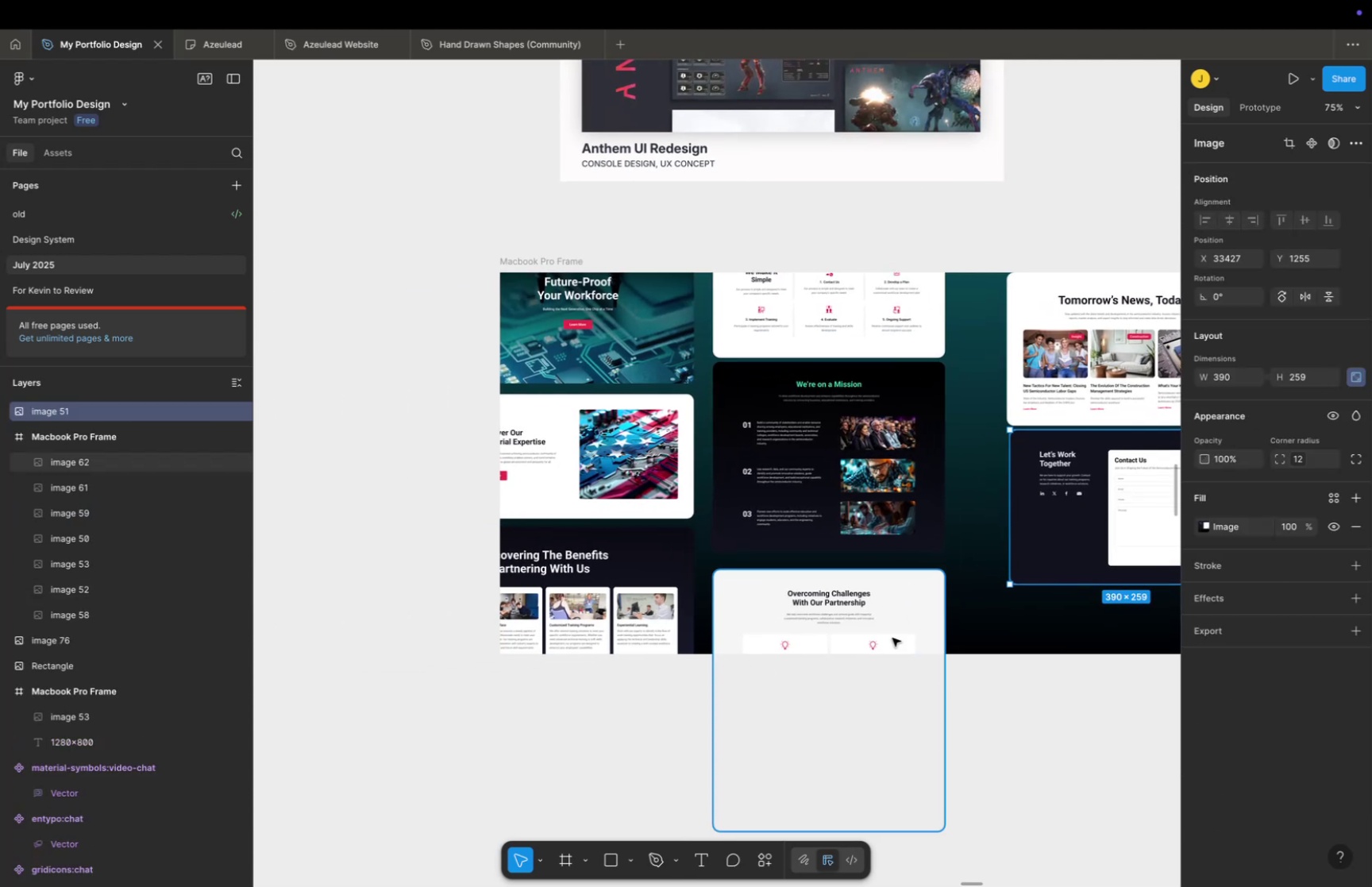 
hold_key(key=Space, duration=0.38)
 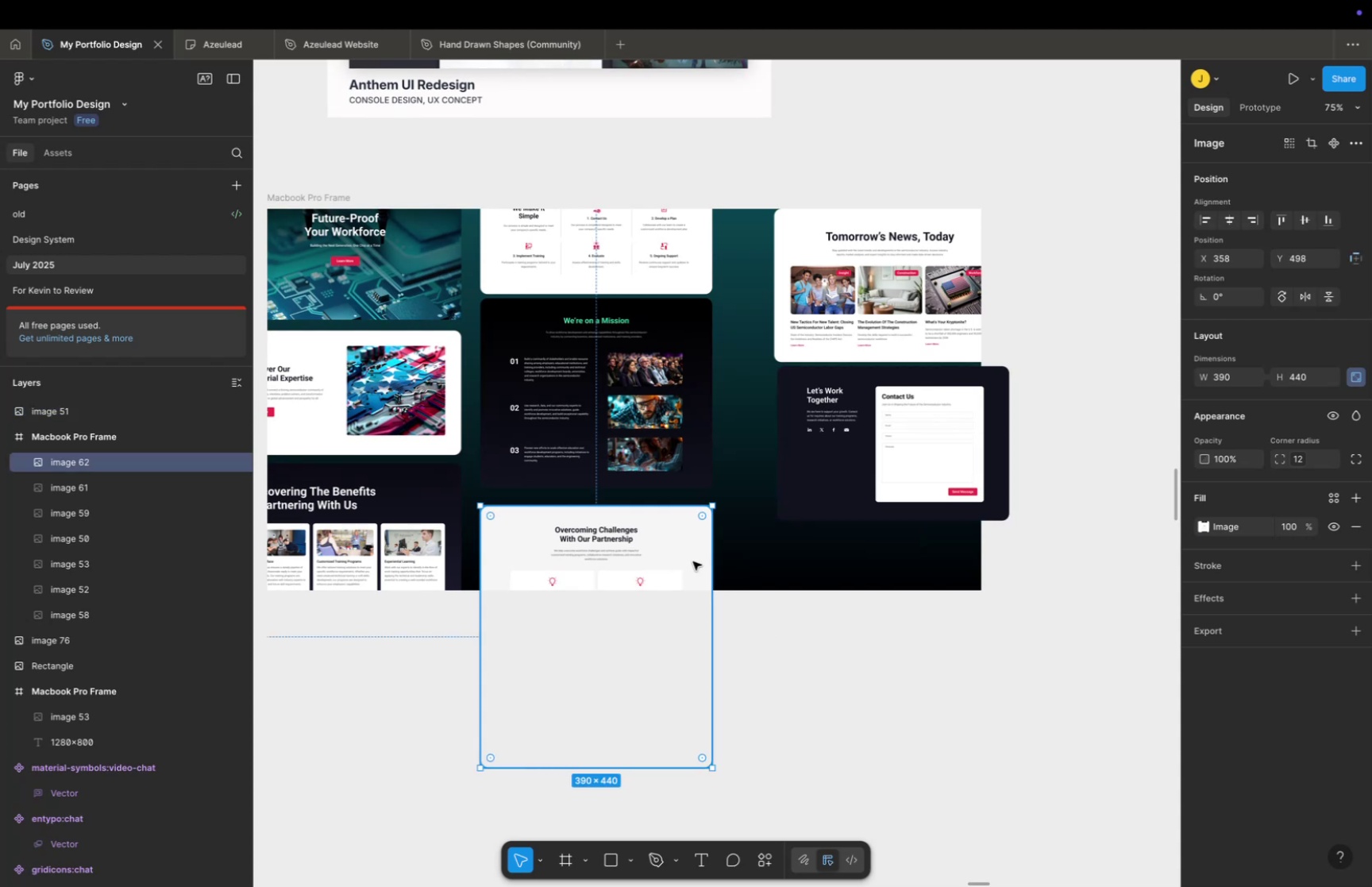 
left_click_drag(start_coordinate=[953, 655], to_coordinate=[720, 592])
 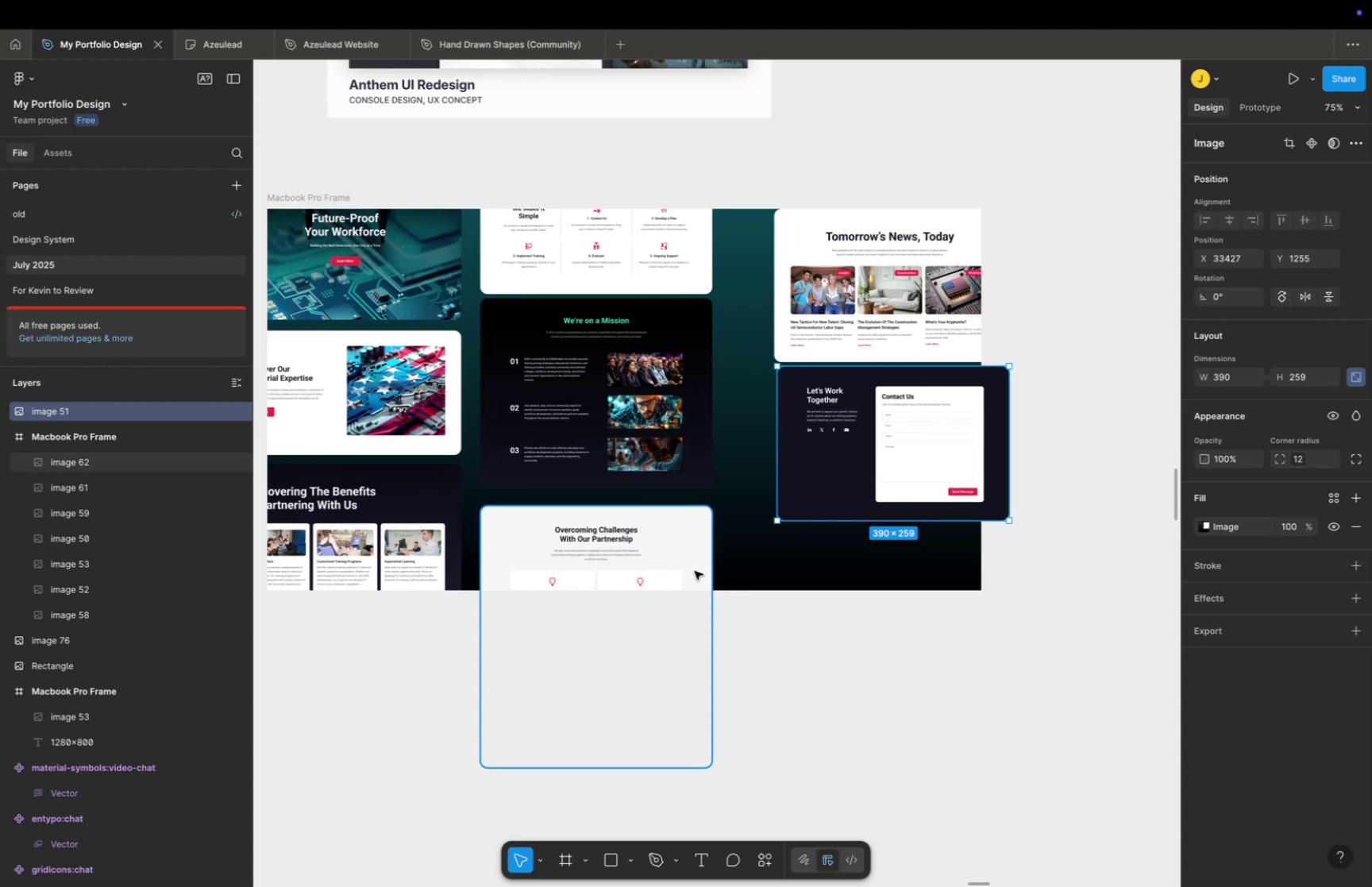 
left_click([695, 570])
 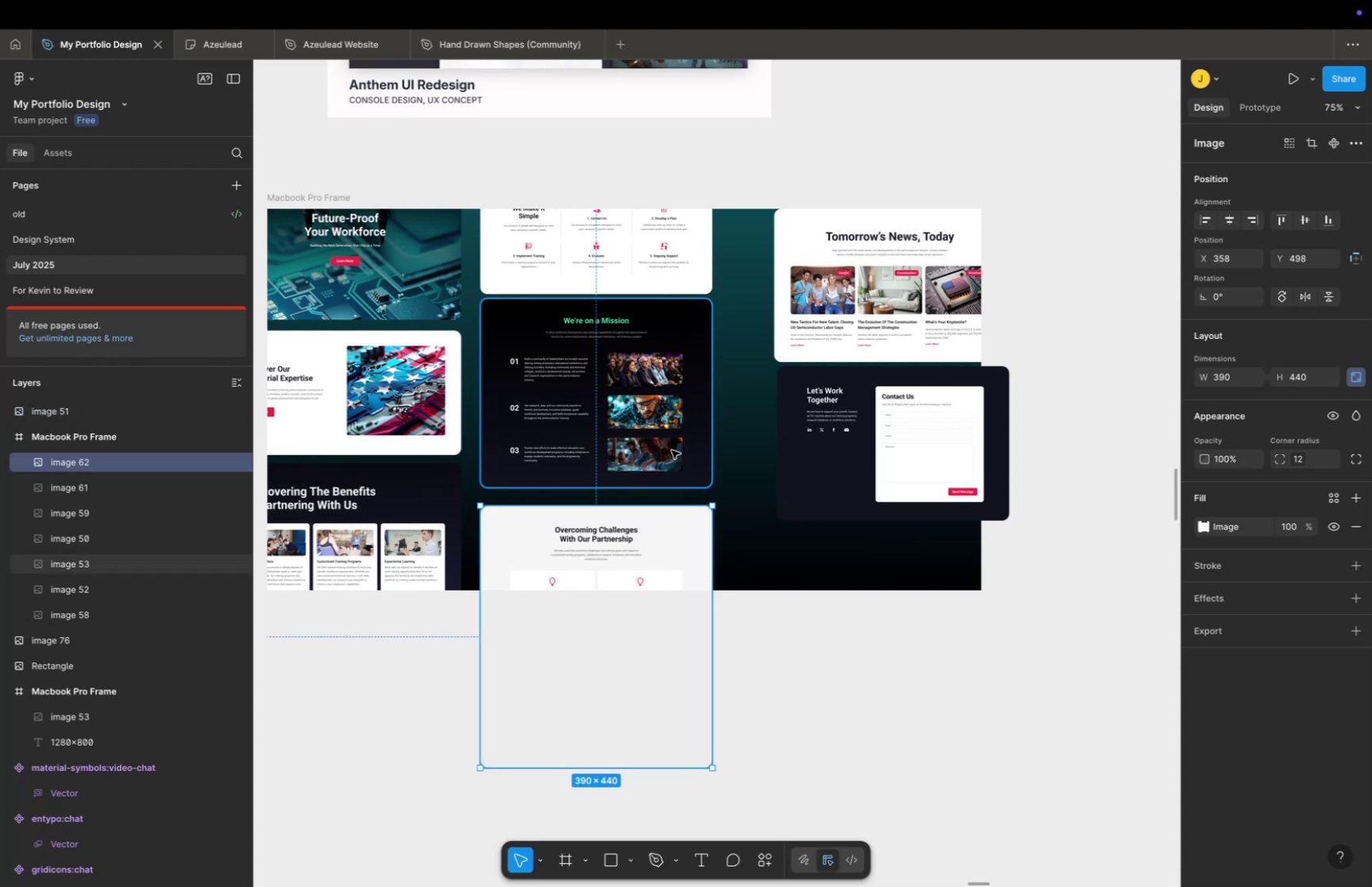 
hold_key(key=ShiftLeft, duration=0.82)
double_click([666, 431])
 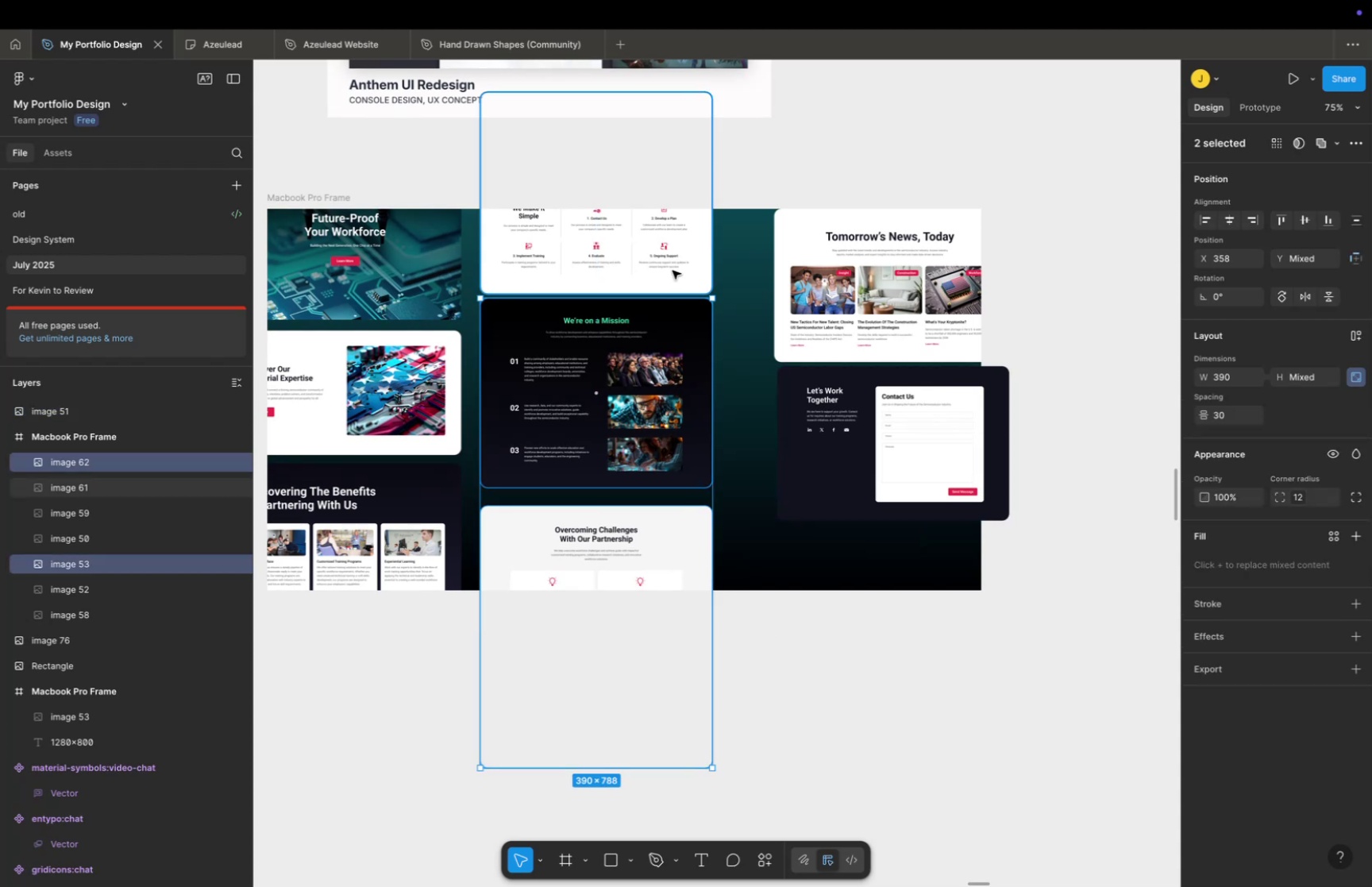 
triple_click([673, 270])
 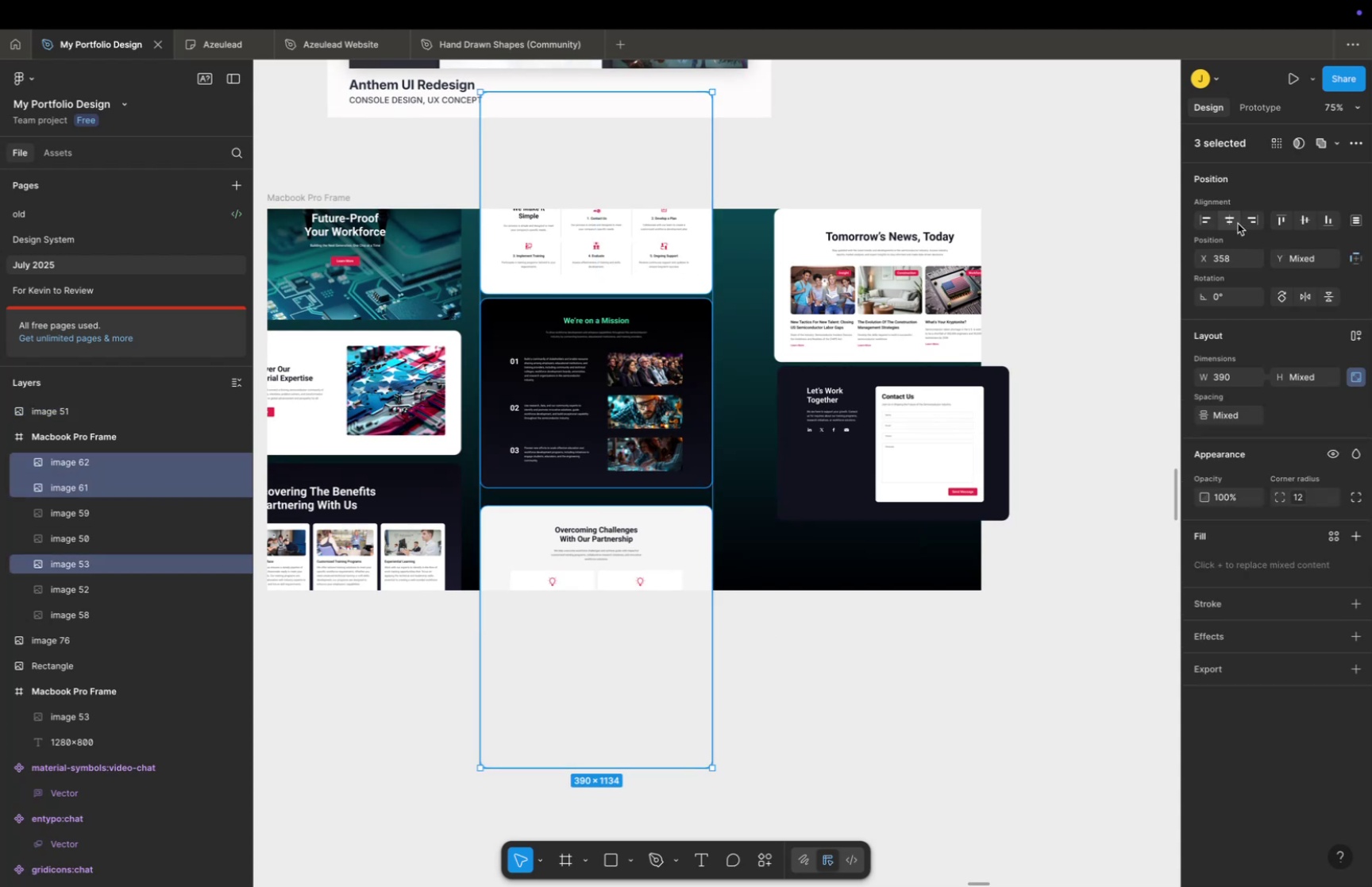 
left_click([1236, 222])
 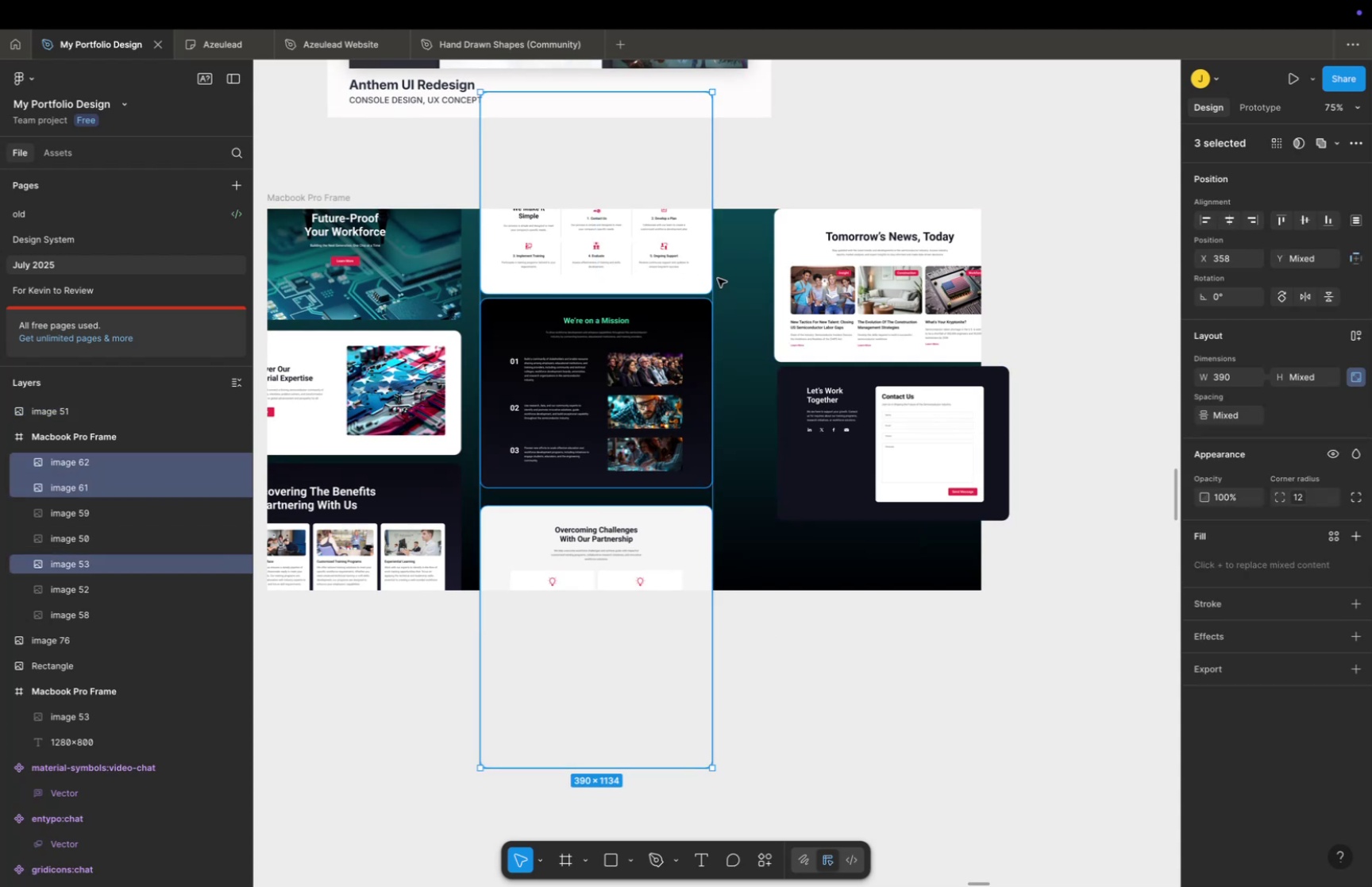 
double_click([676, 260])
 